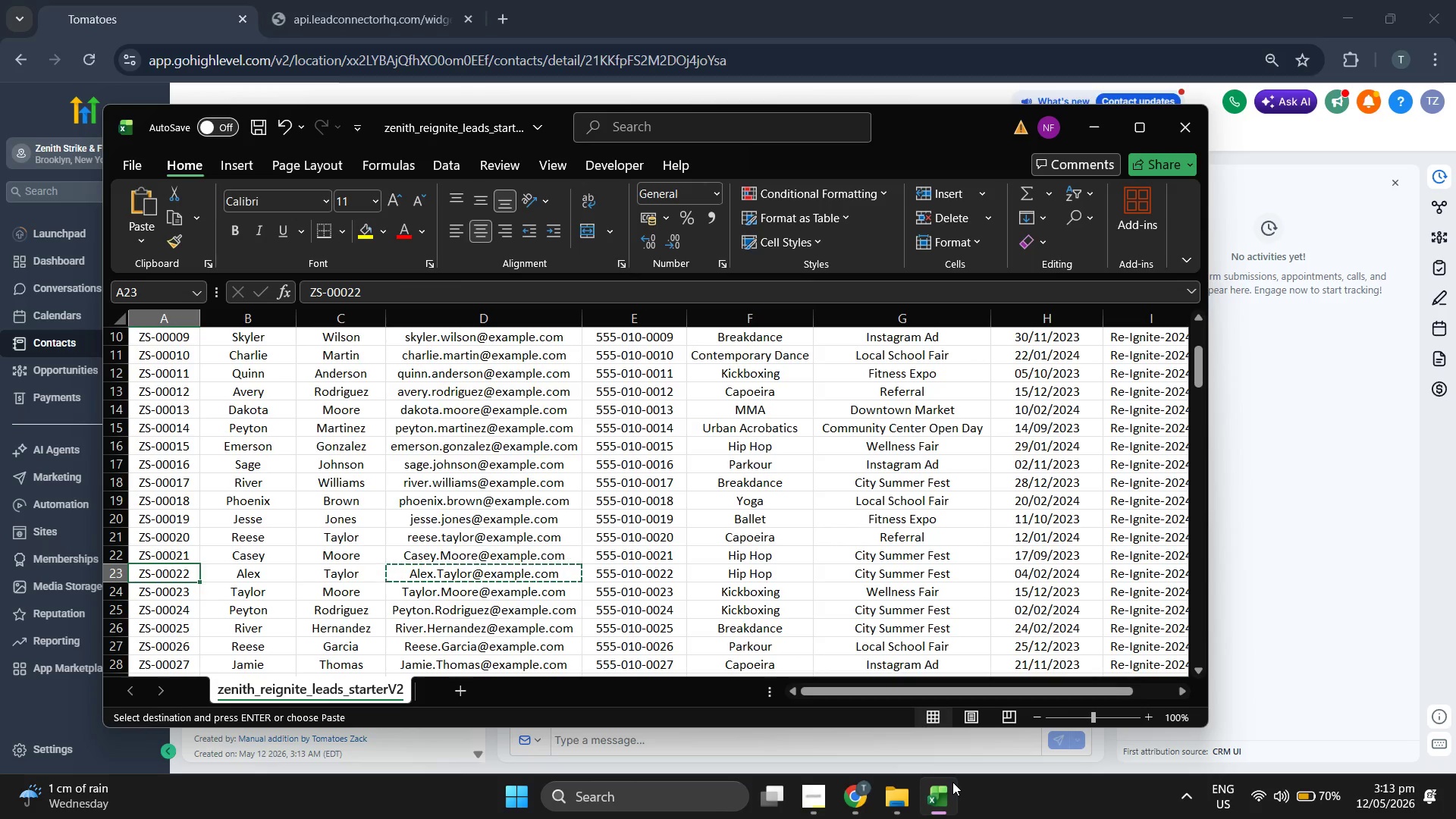 
key(Control+C)
 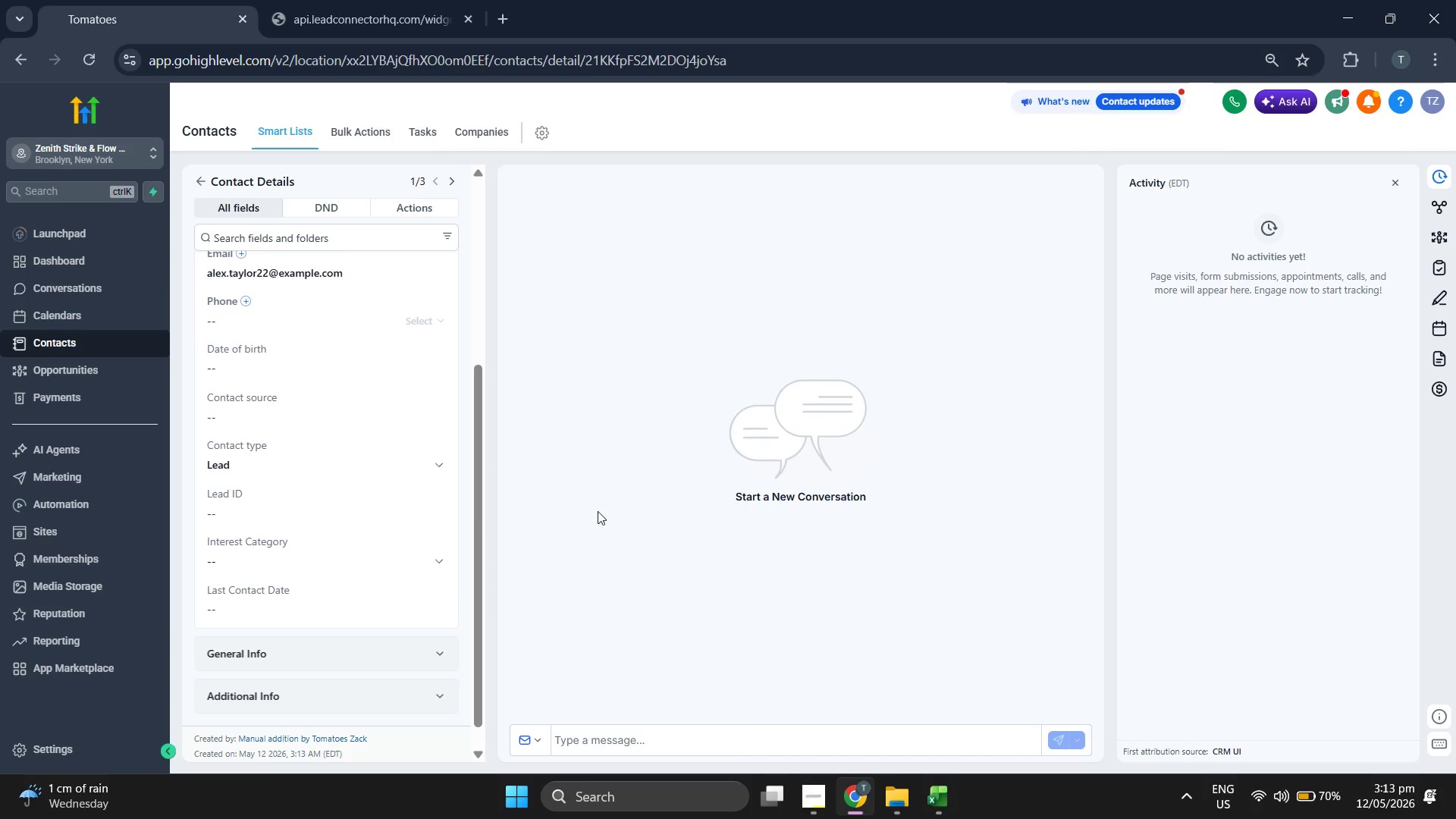 
left_click([390, 507])
 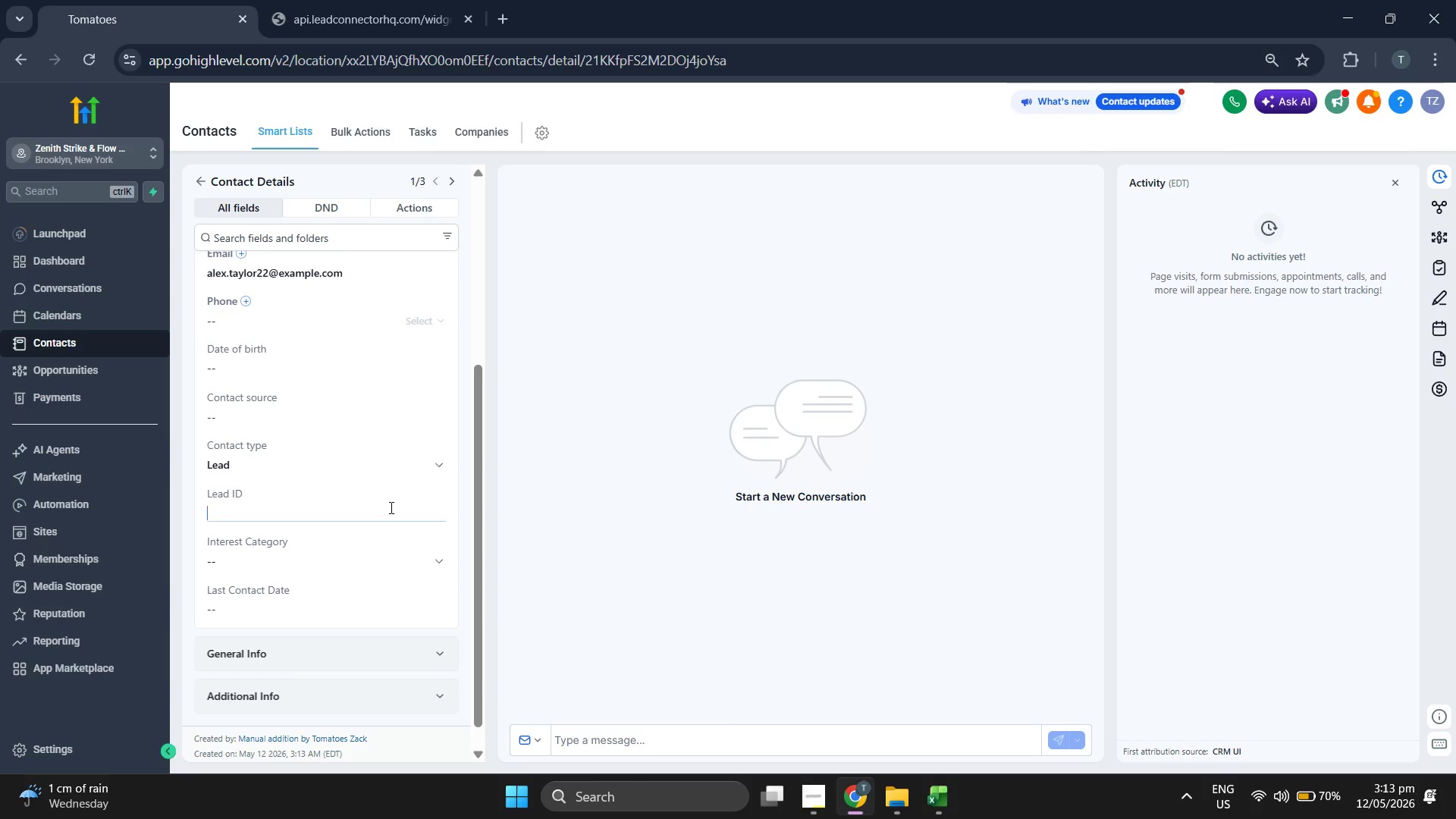 
key(Control+ControlLeft)
 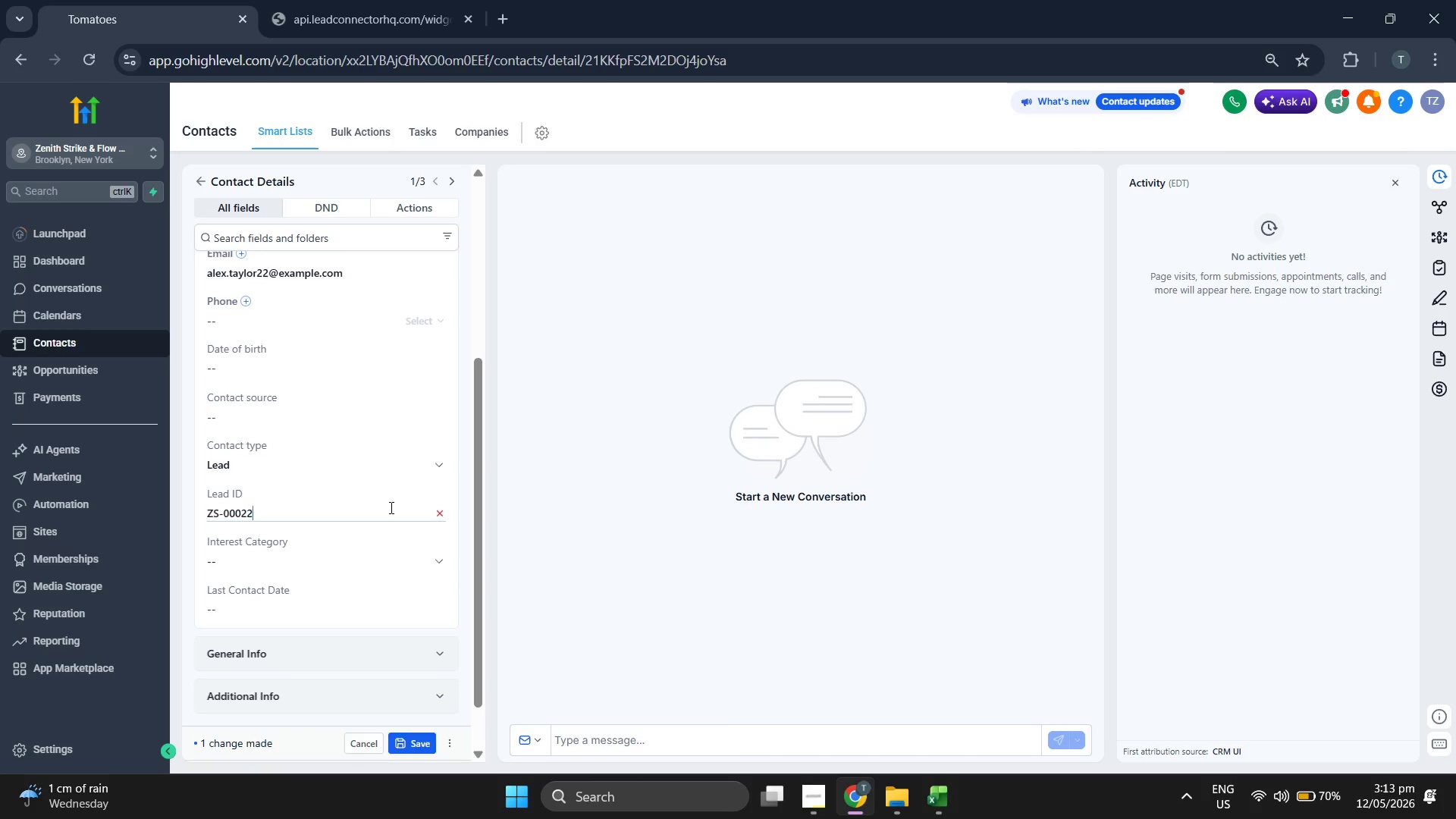 
key(Control+V)
 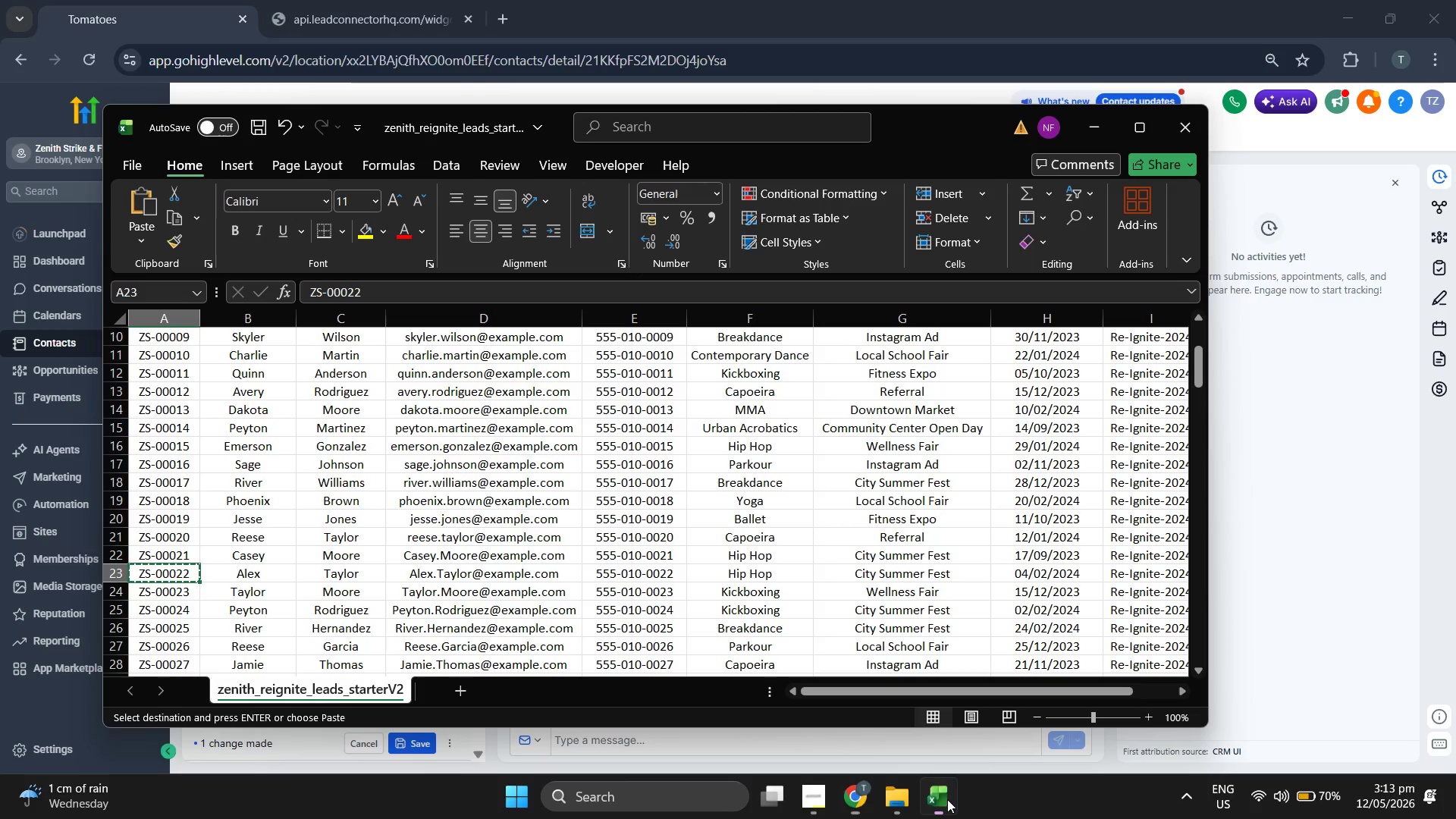 
key(ArrowRight)
 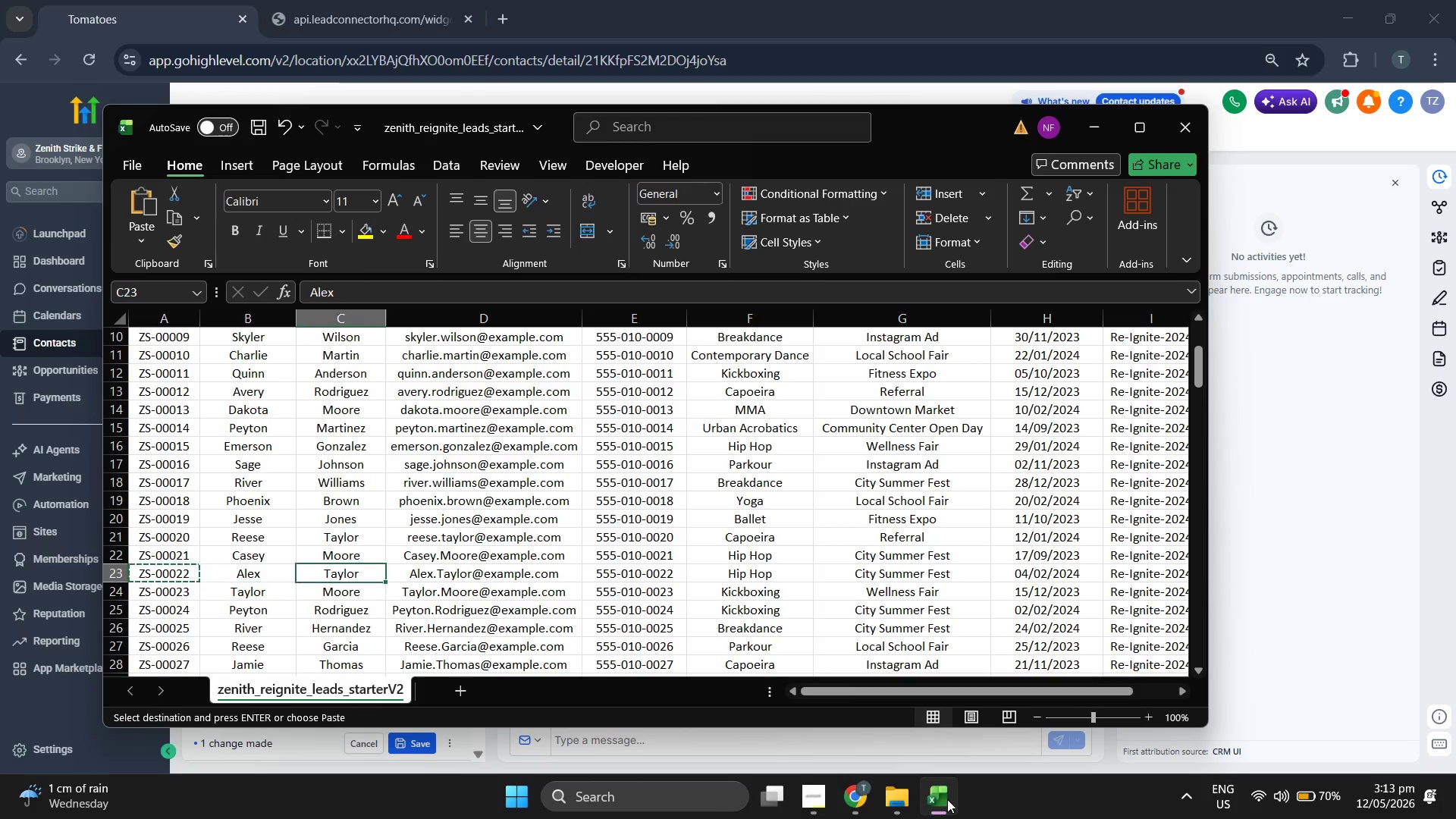 
key(ArrowRight)
 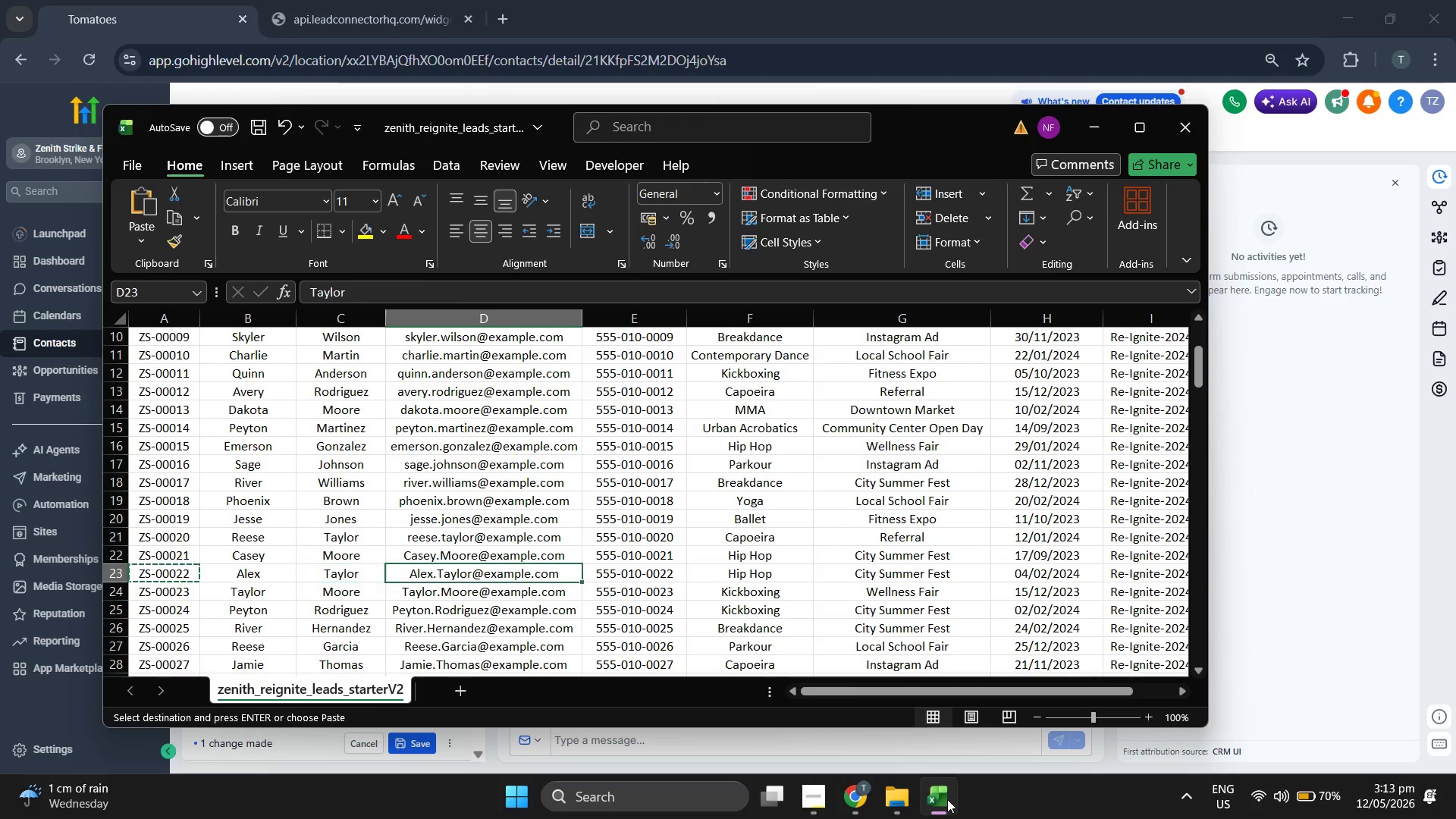 
key(ArrowRight)
 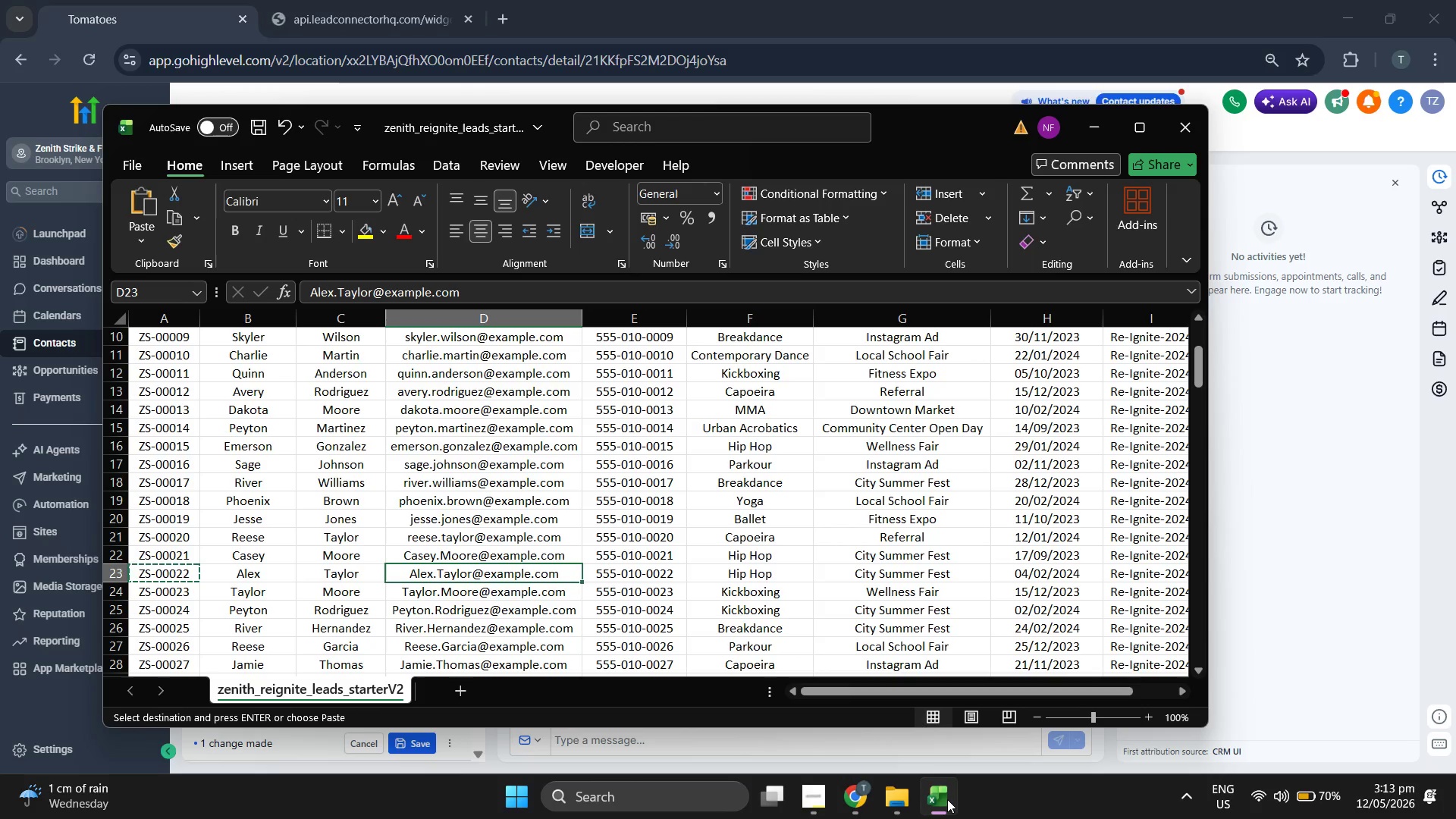 
key(ArrowRight)
 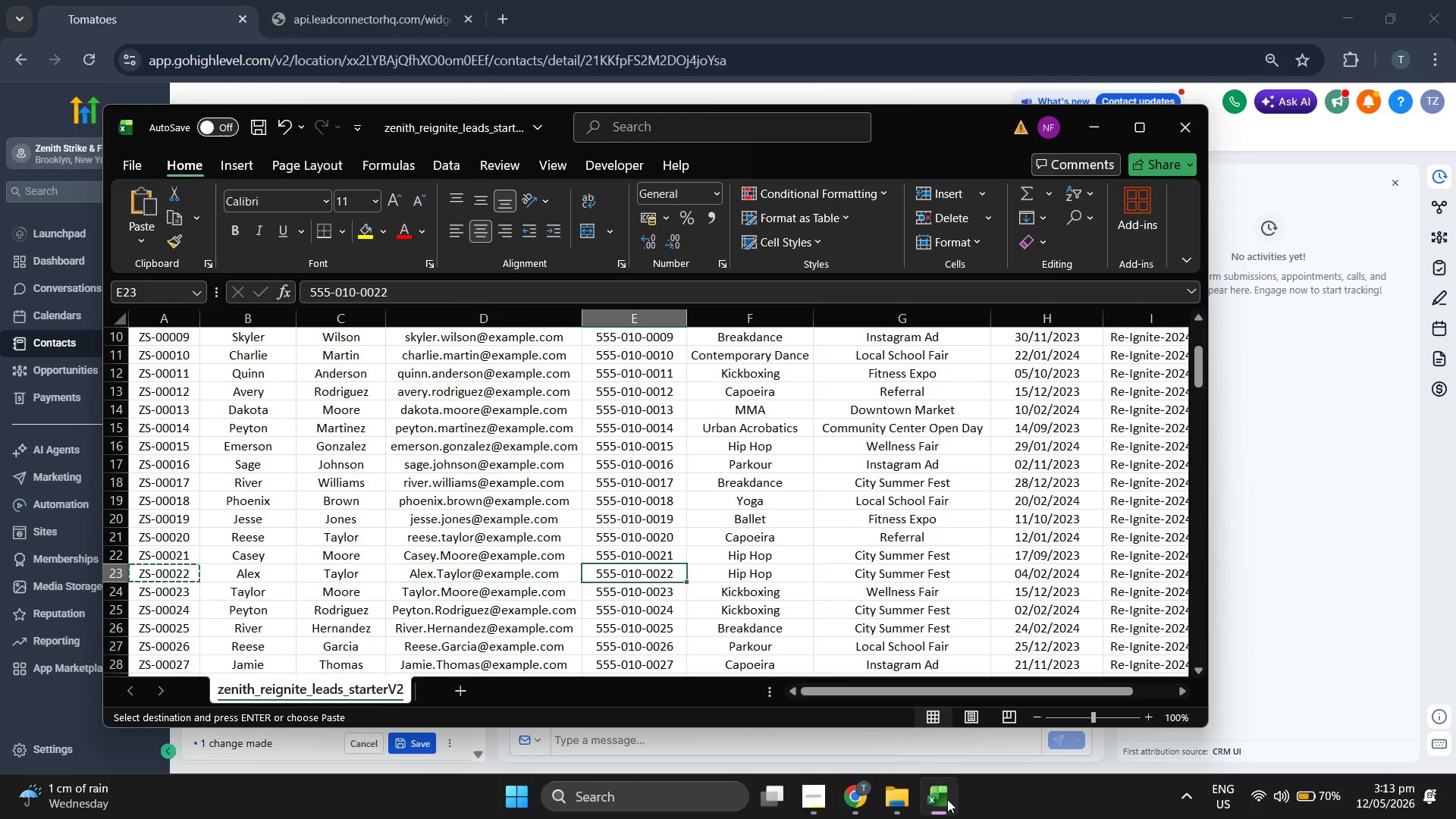 
key(Control+ControlLeft)
 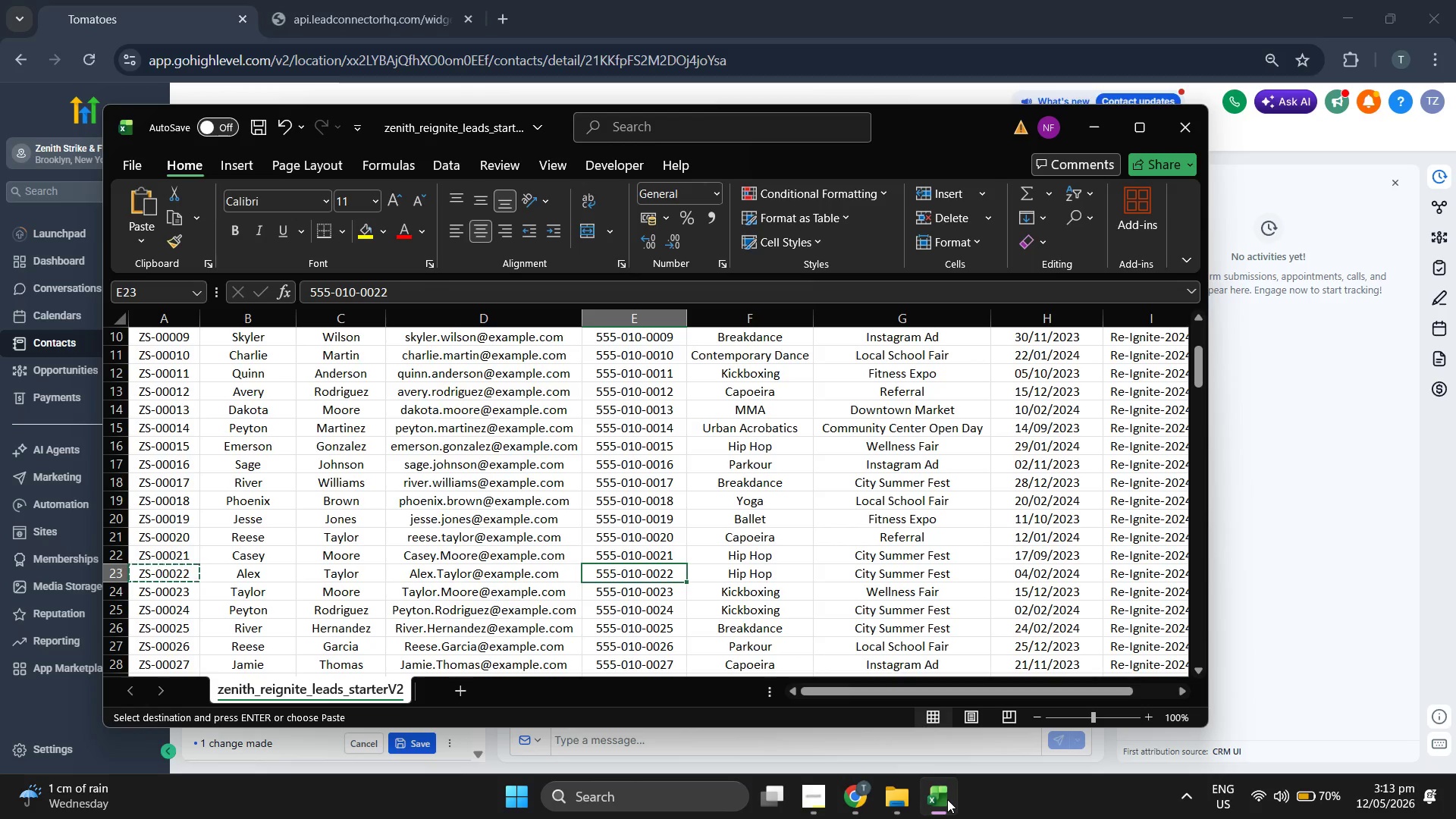 
key(Control+C)
 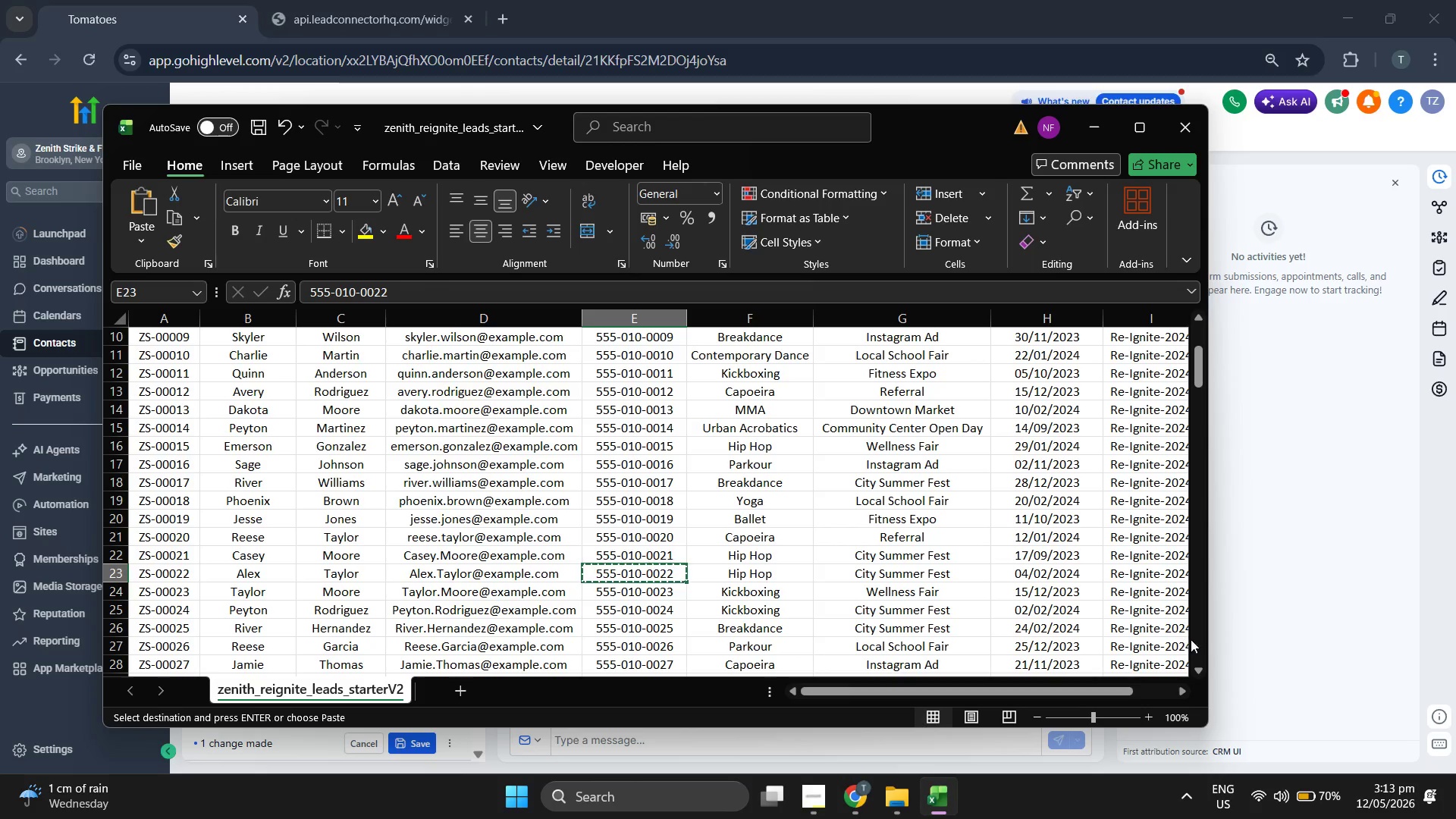 
left_click([1298, 544])
 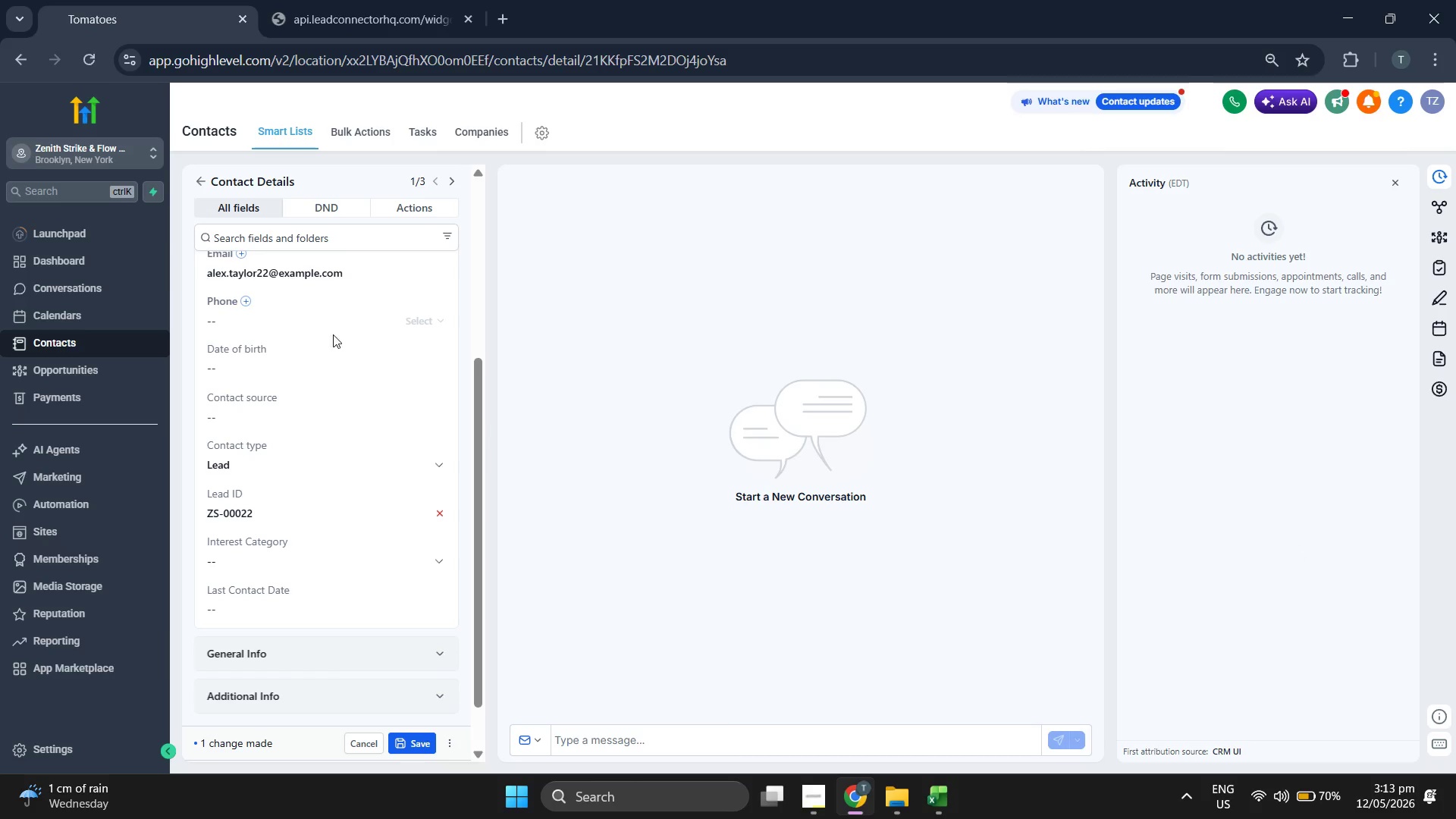 
left_click([317, 318])
 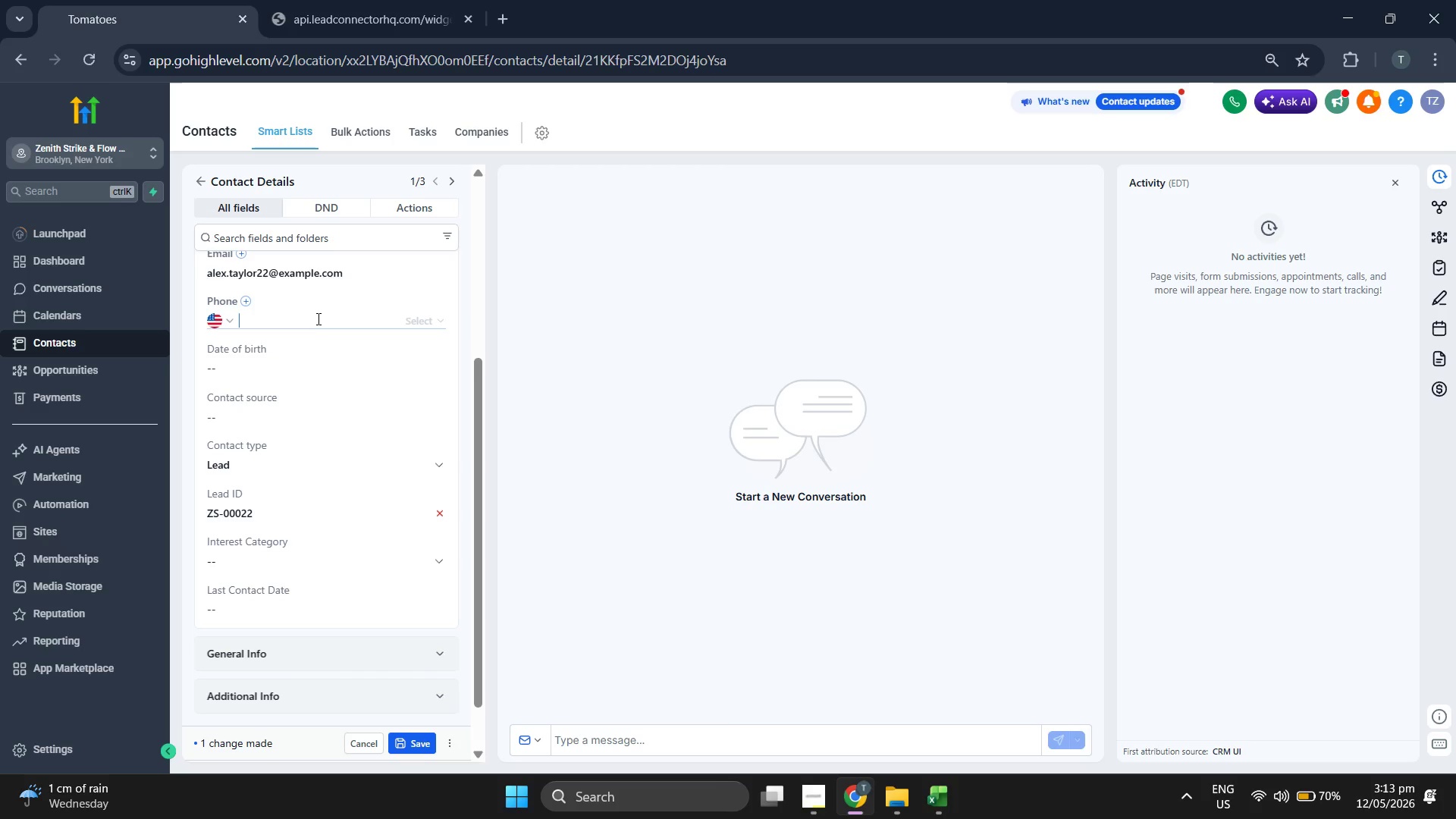 
key(Control+ControlLeft)
 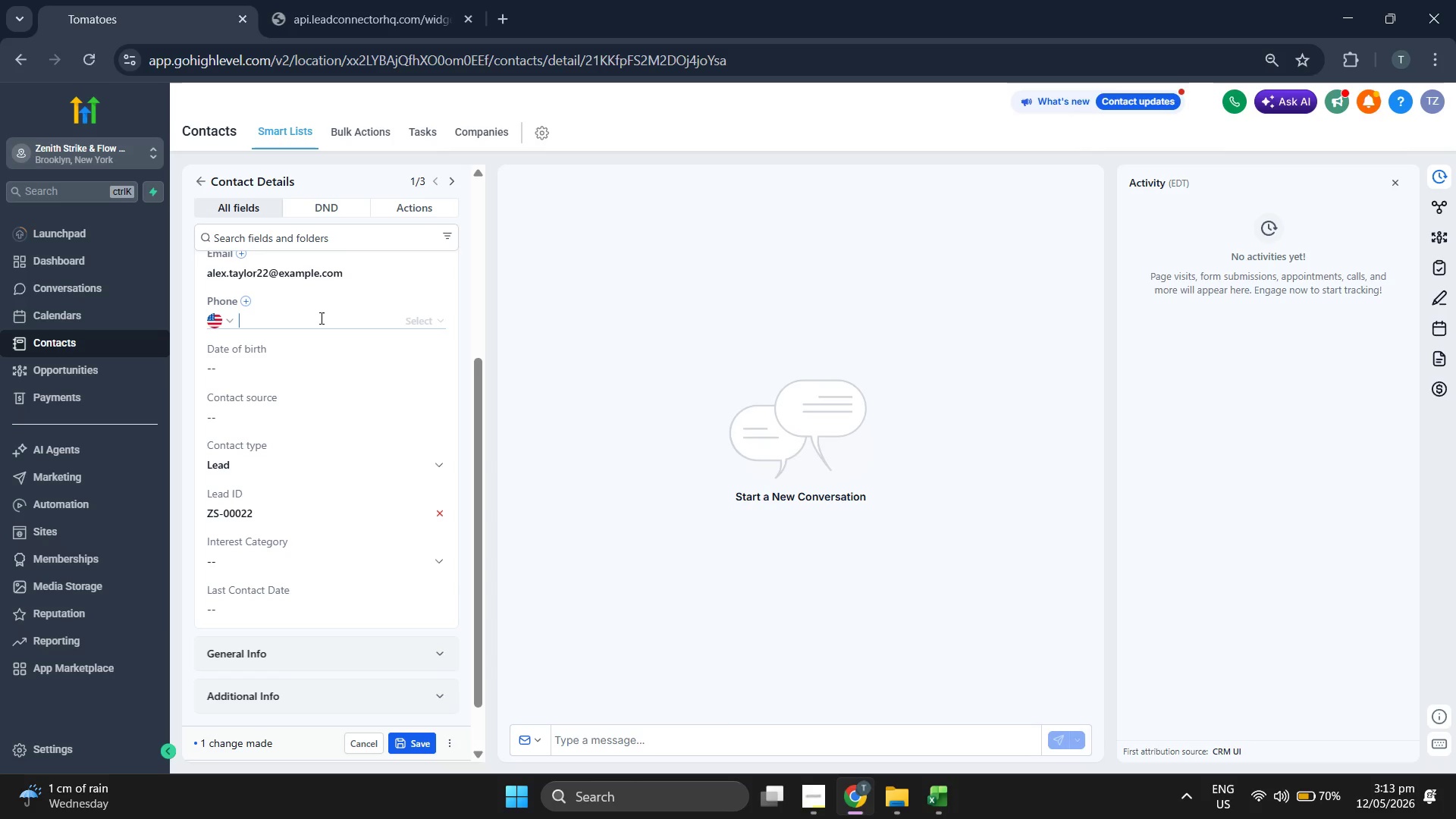 
key(Control+V)
 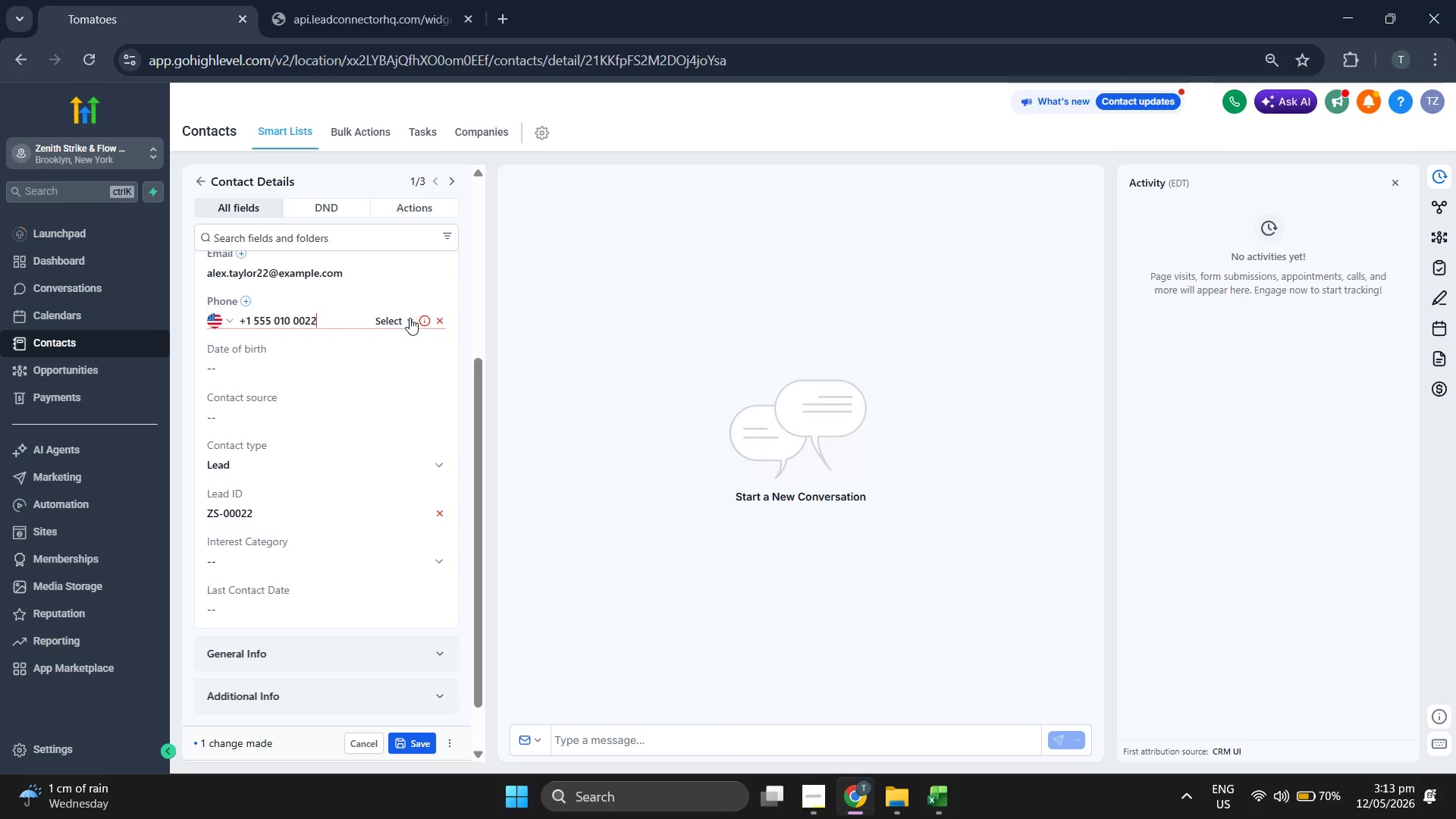 
left_click([403, 318])
 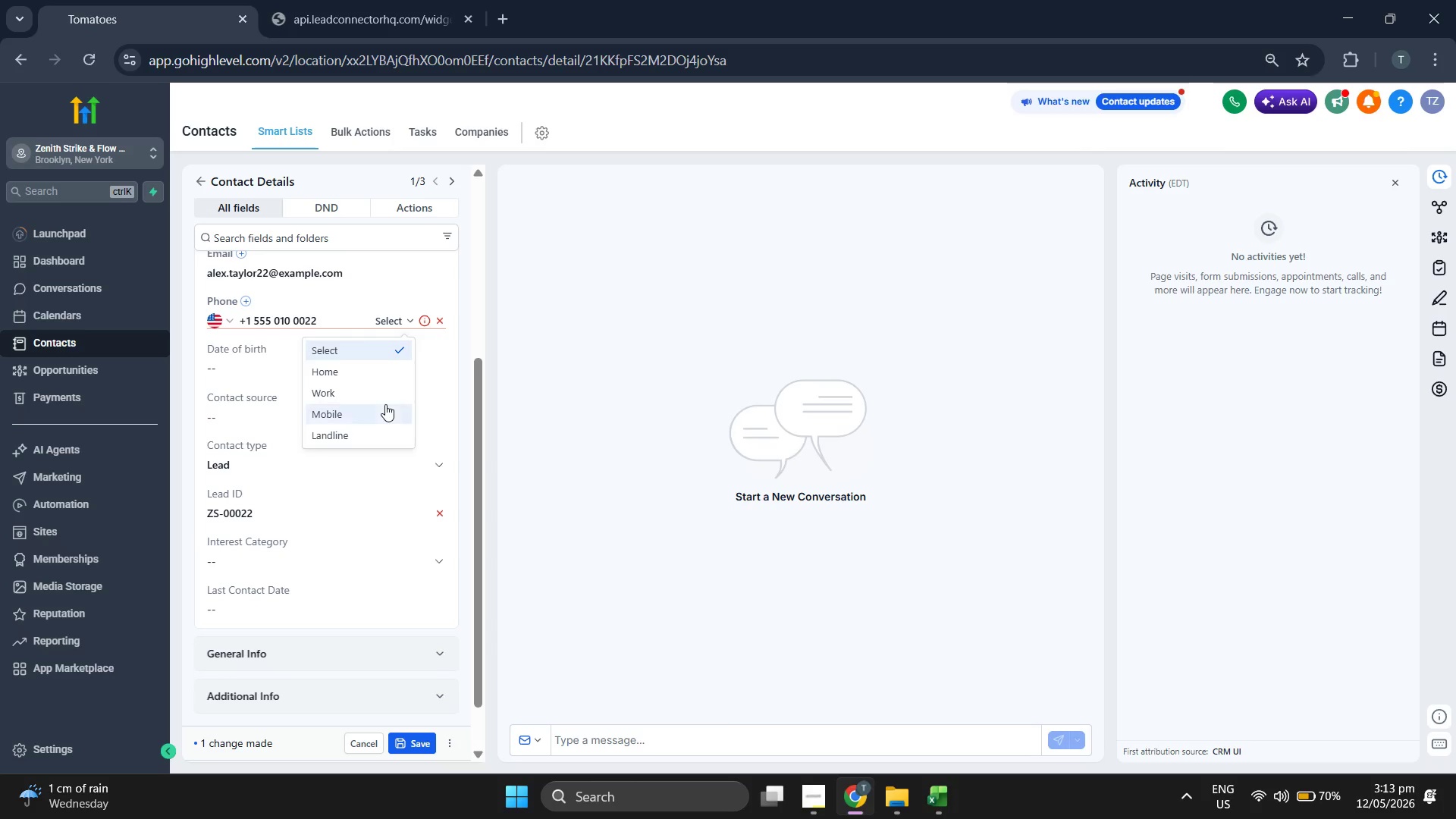 
double_click([765, 416])
 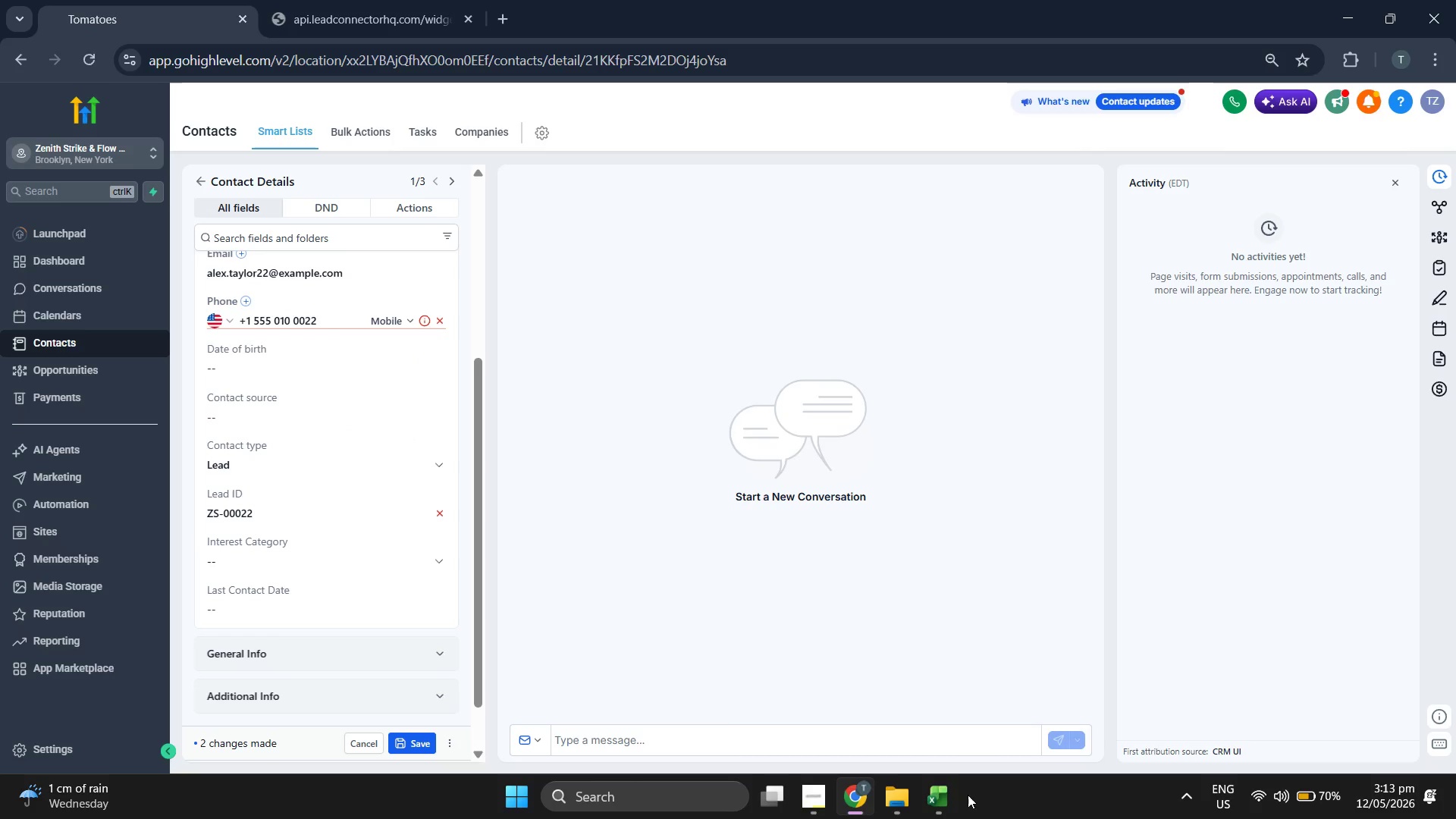 
left_click([940, 789])
 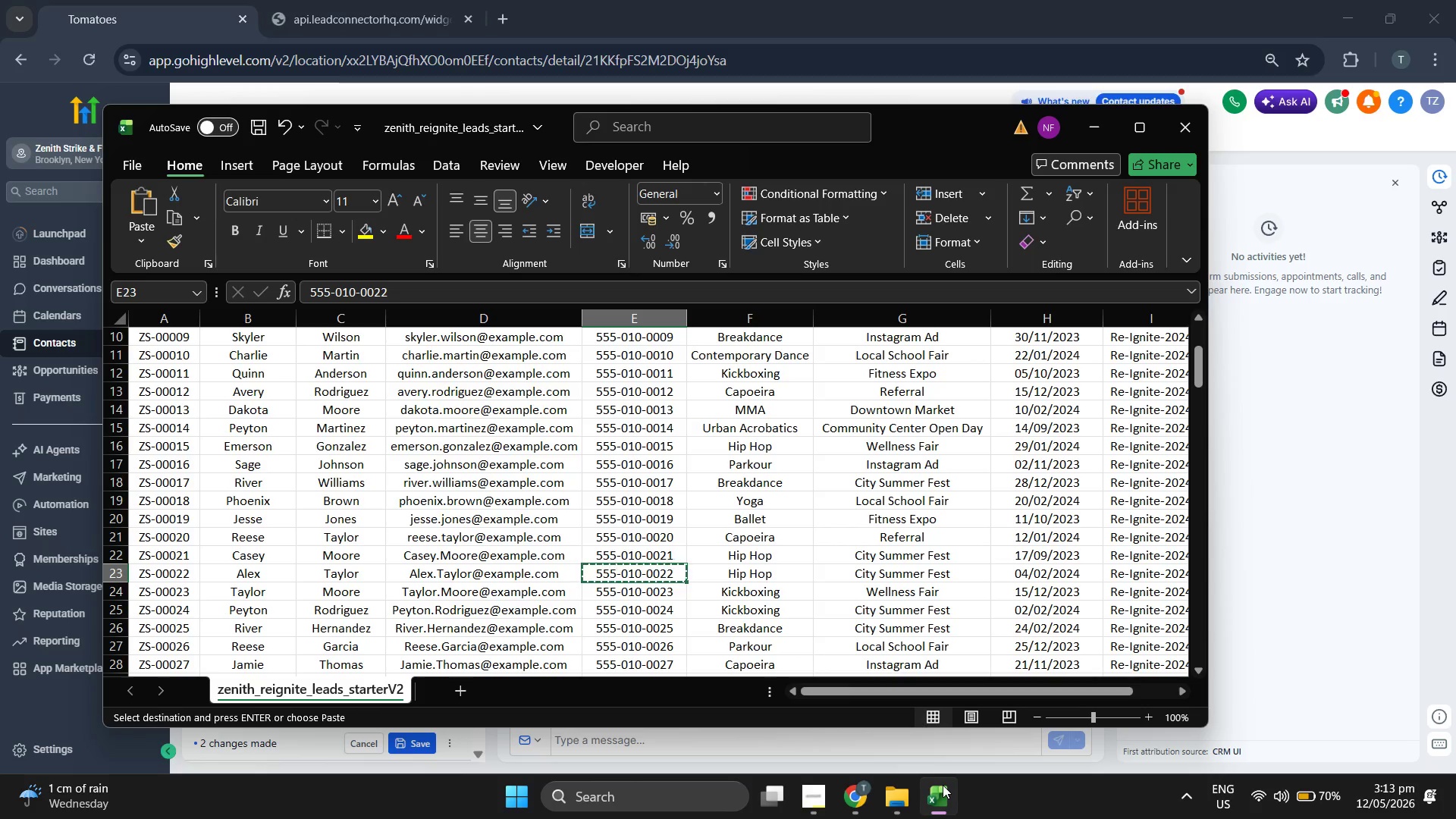 
key(ArrowRight)
 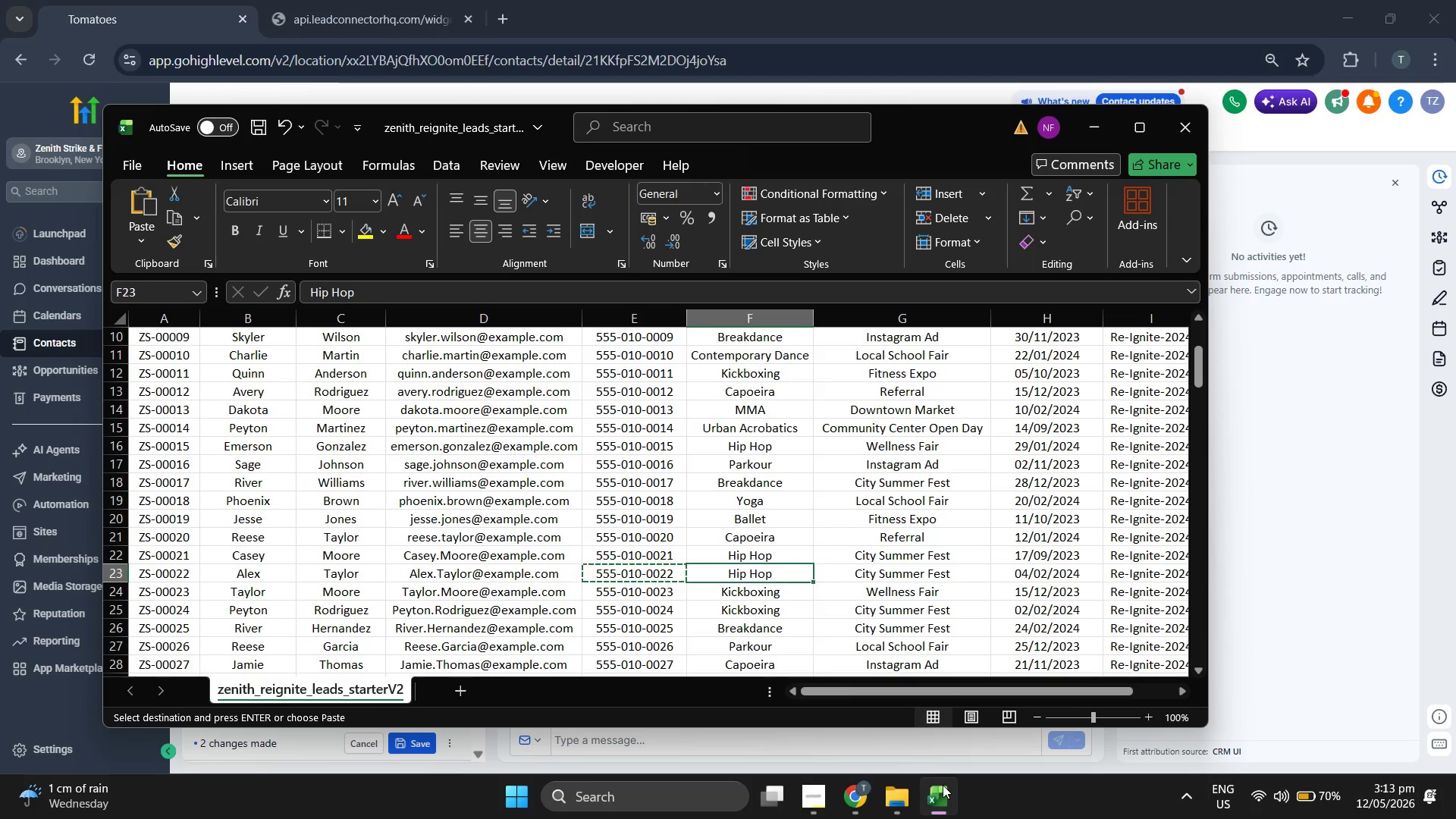 
key(ArrowRight)
 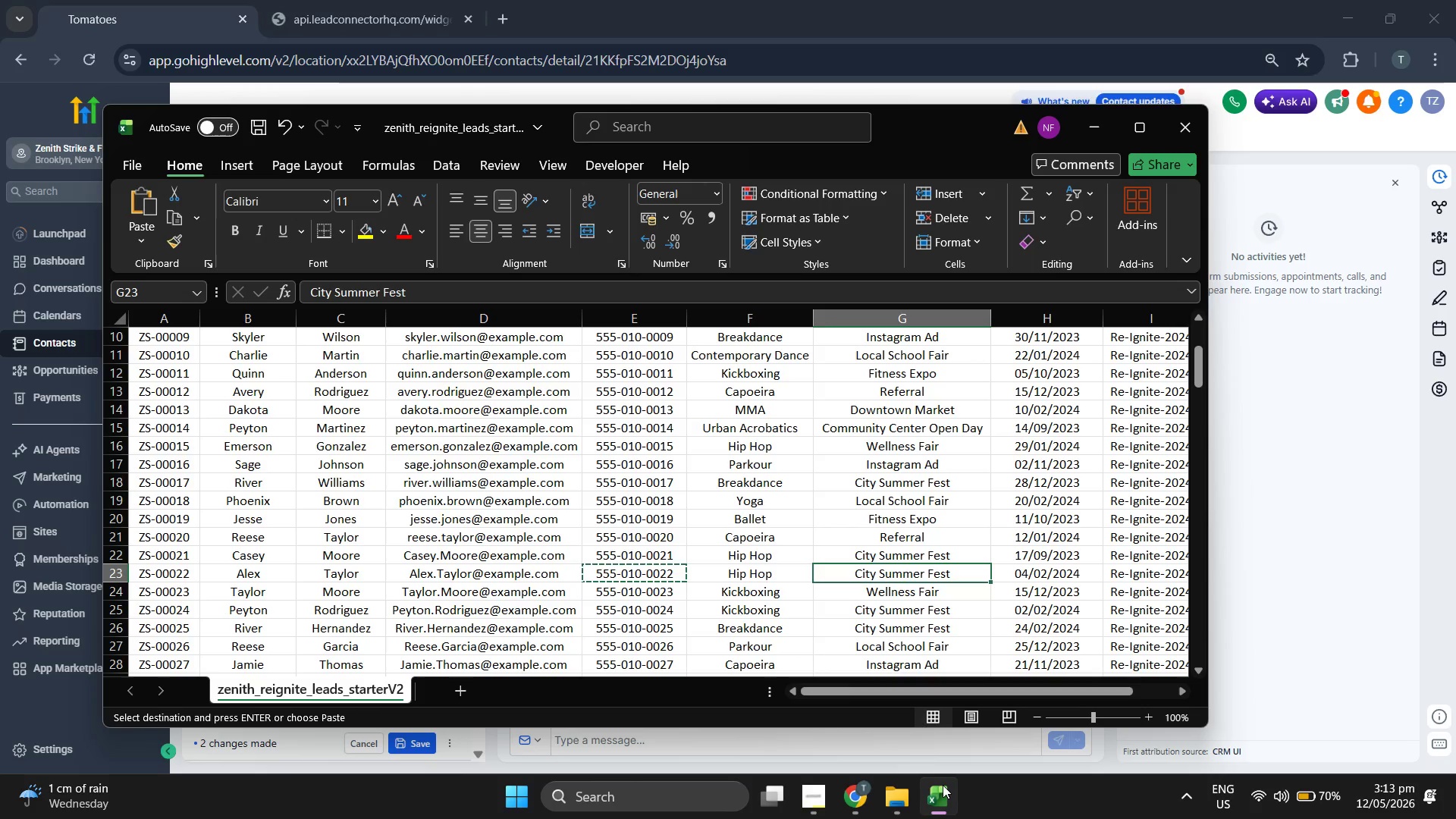 
key(Control+ControlLeft)
 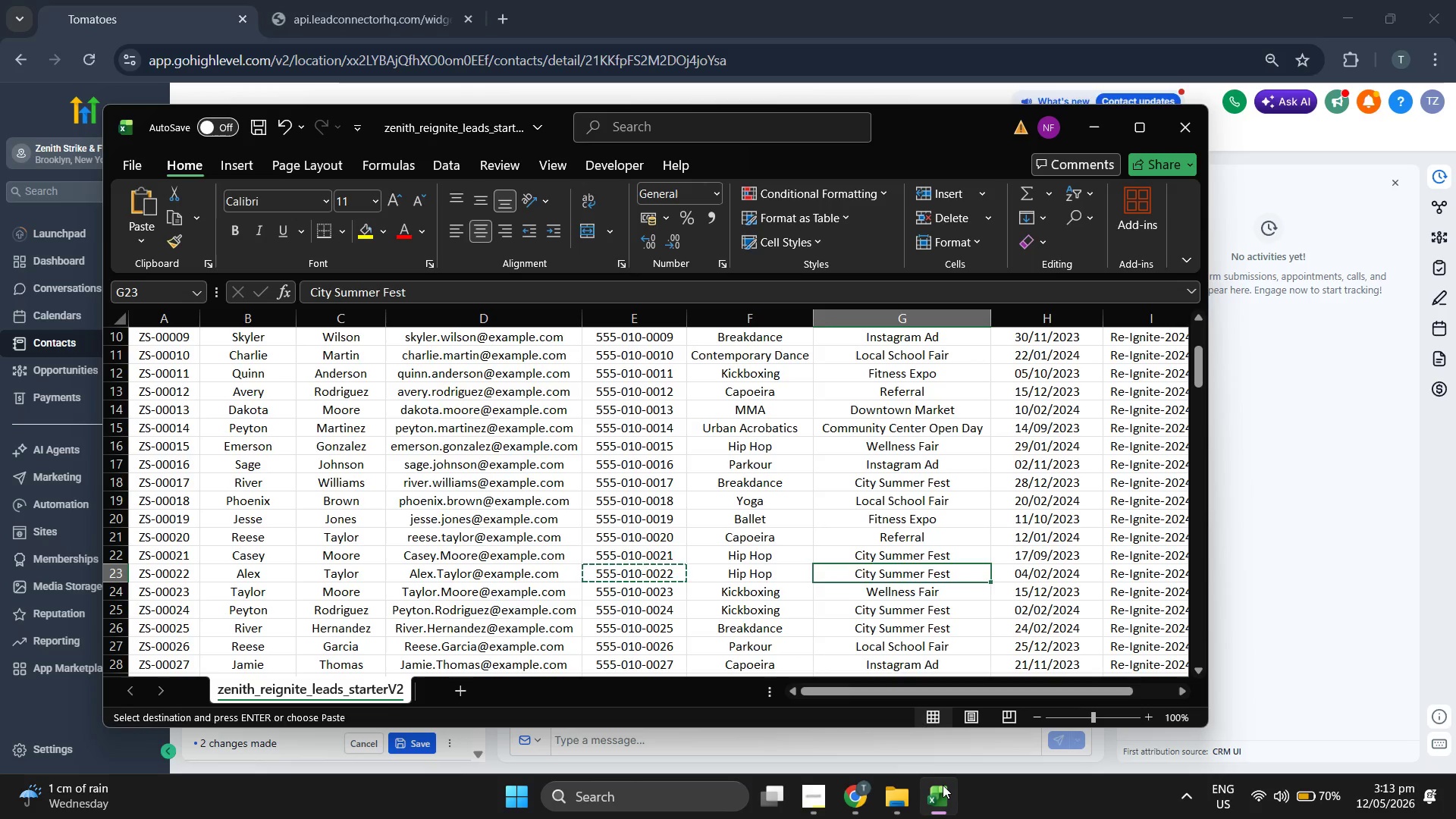 
key(Control+C)
 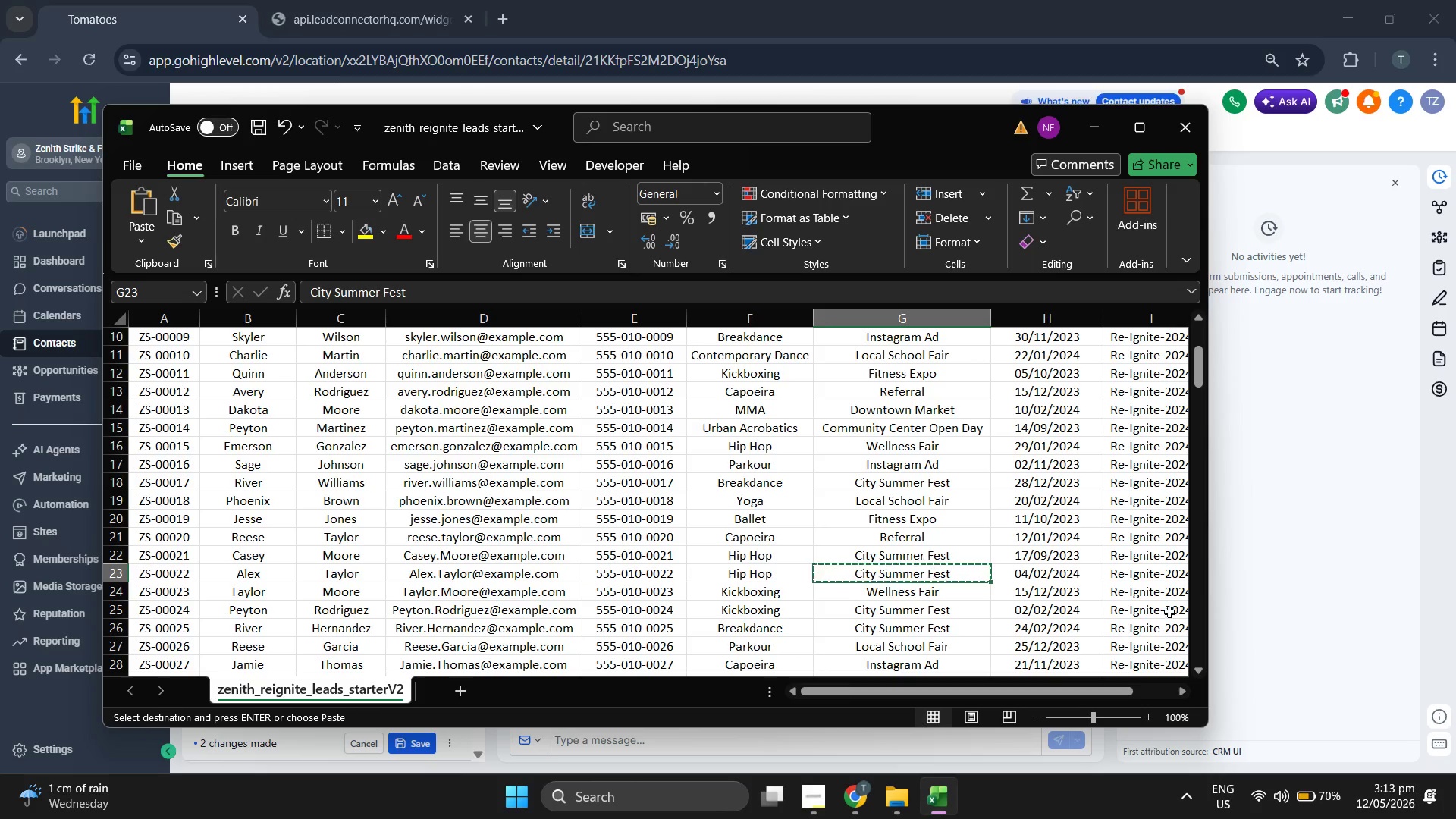 
left_click([1311, 555])
 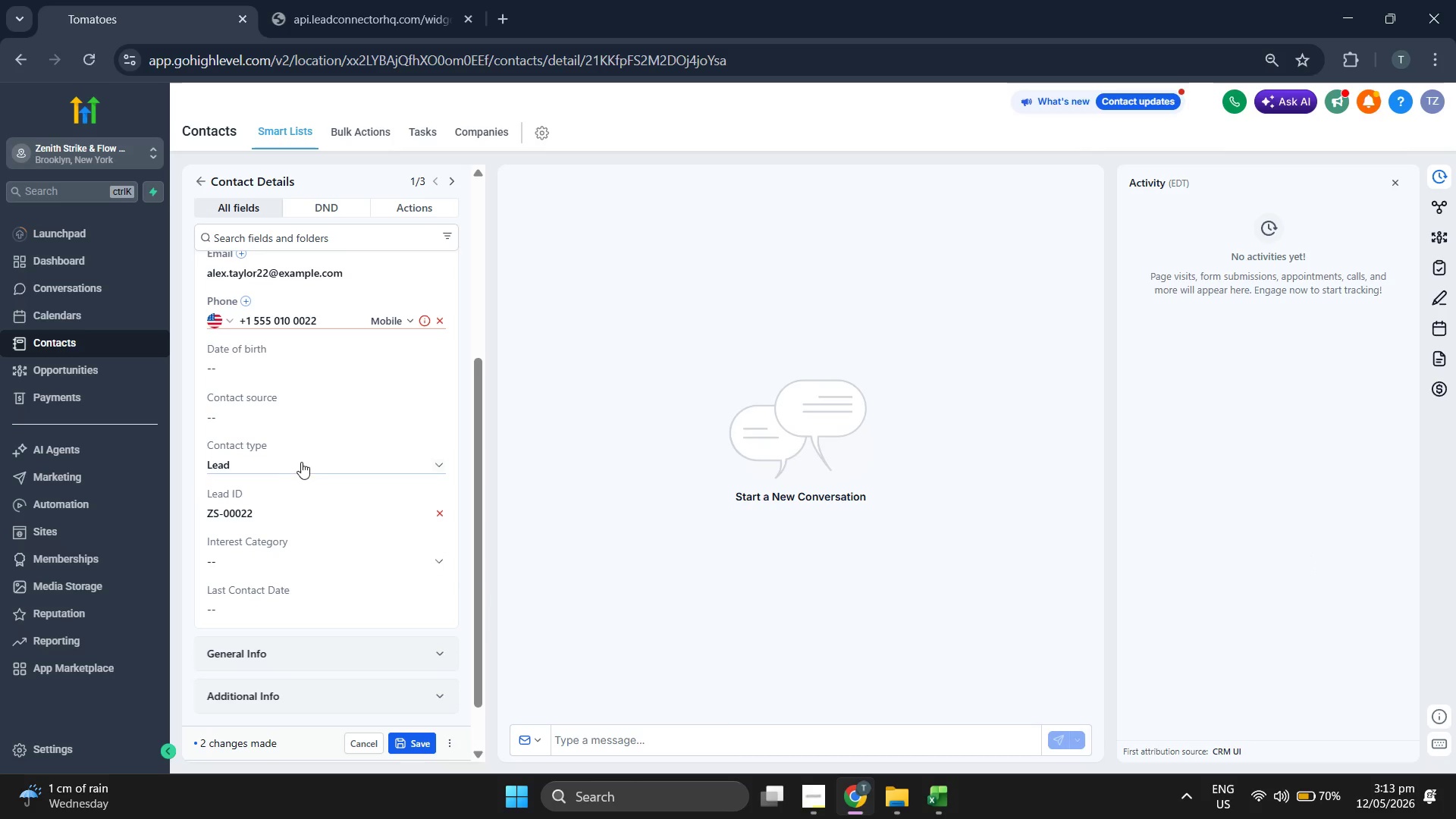 
left_click([318, 419])
 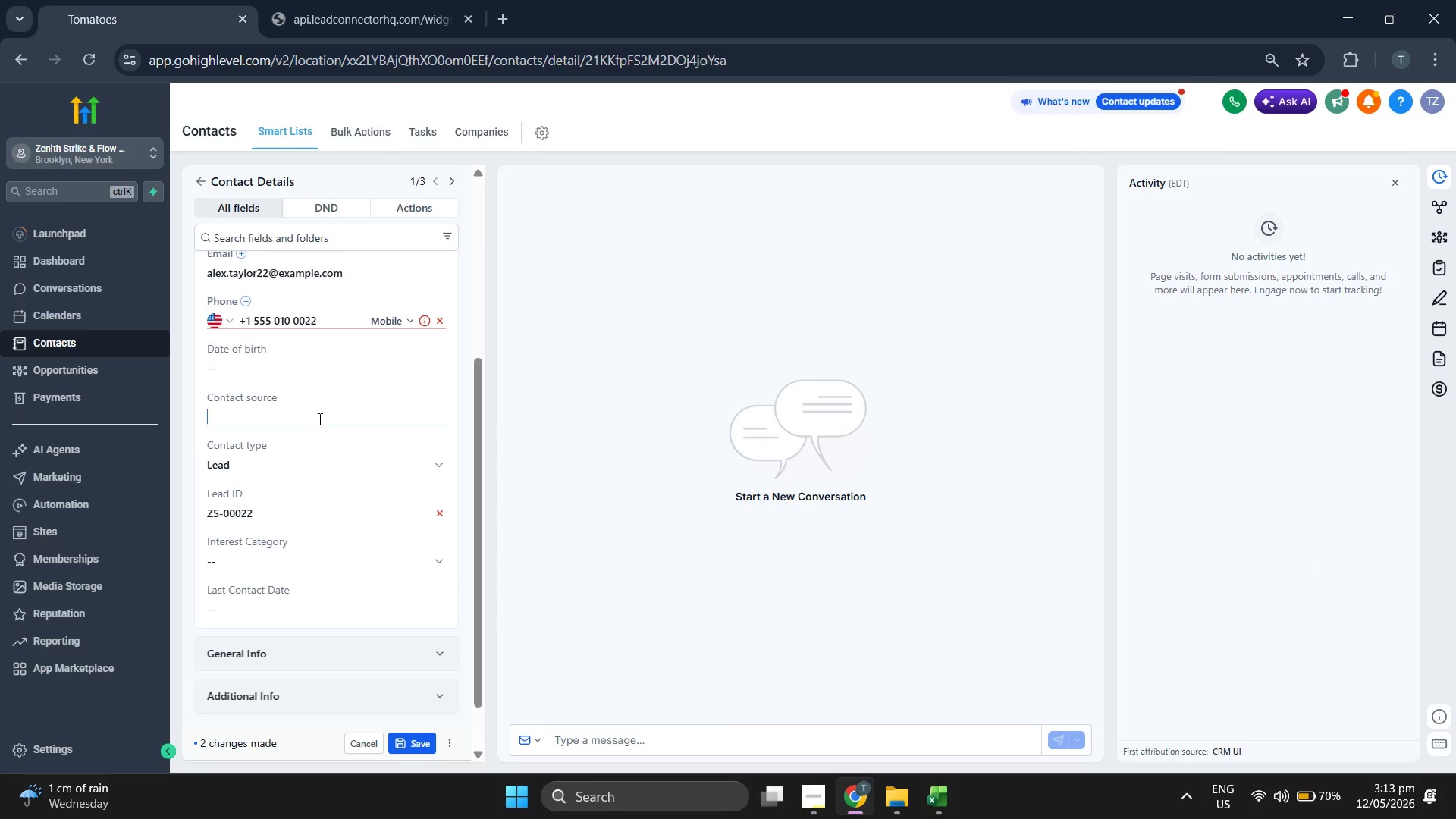 
key(Control+ControlLeft)
 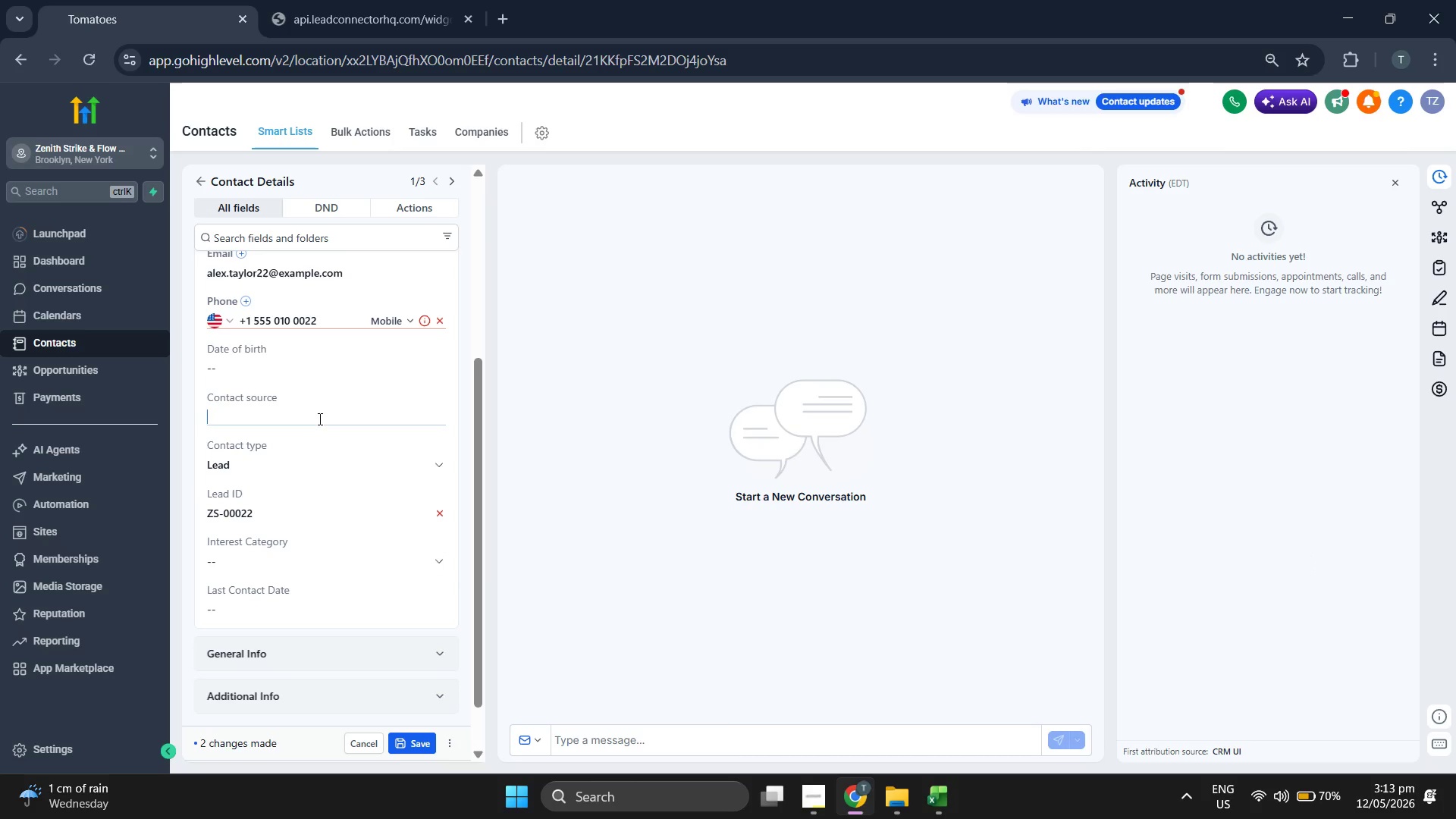 
key(Control+V)
 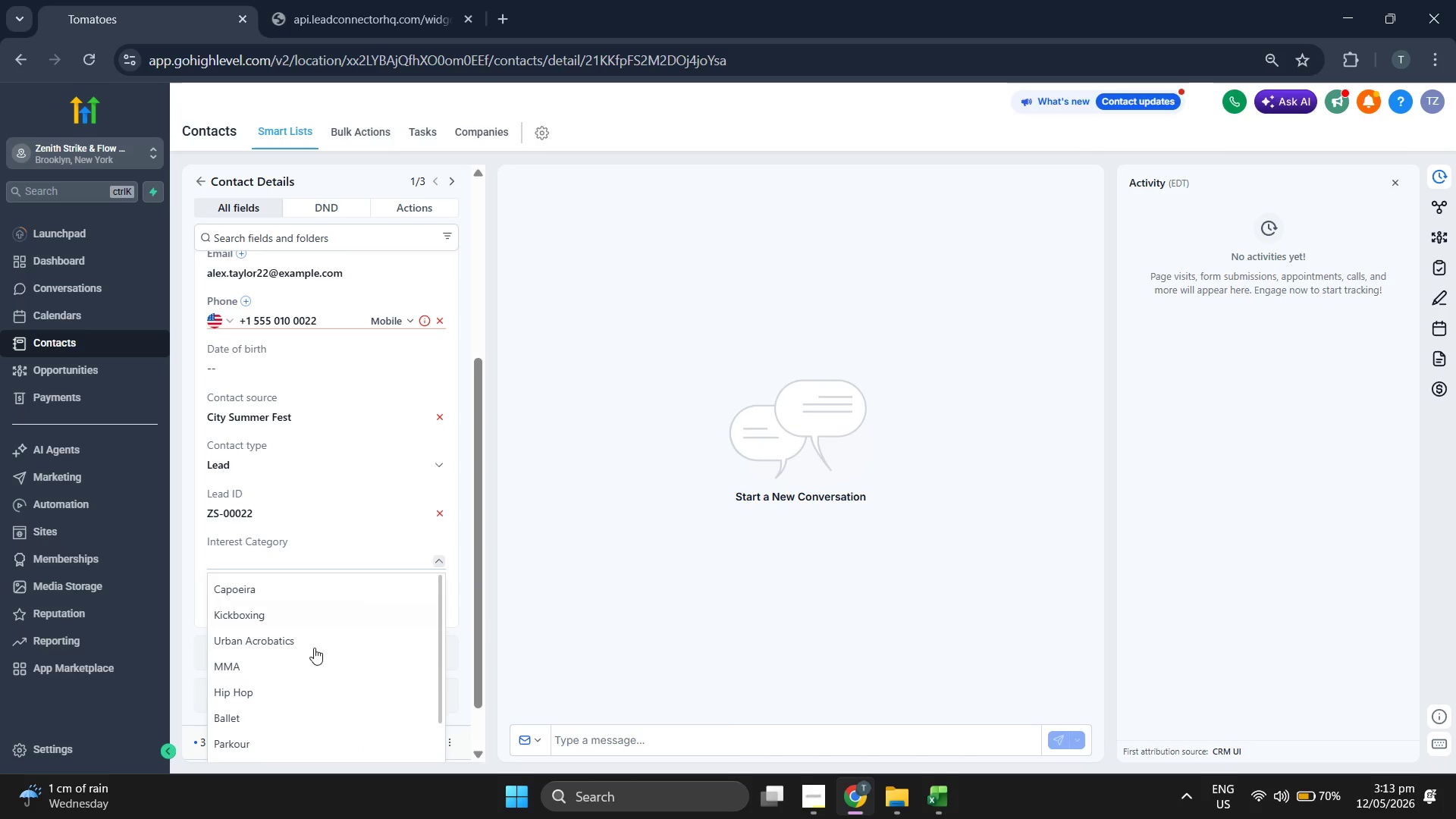 
left_click([313, 687])
 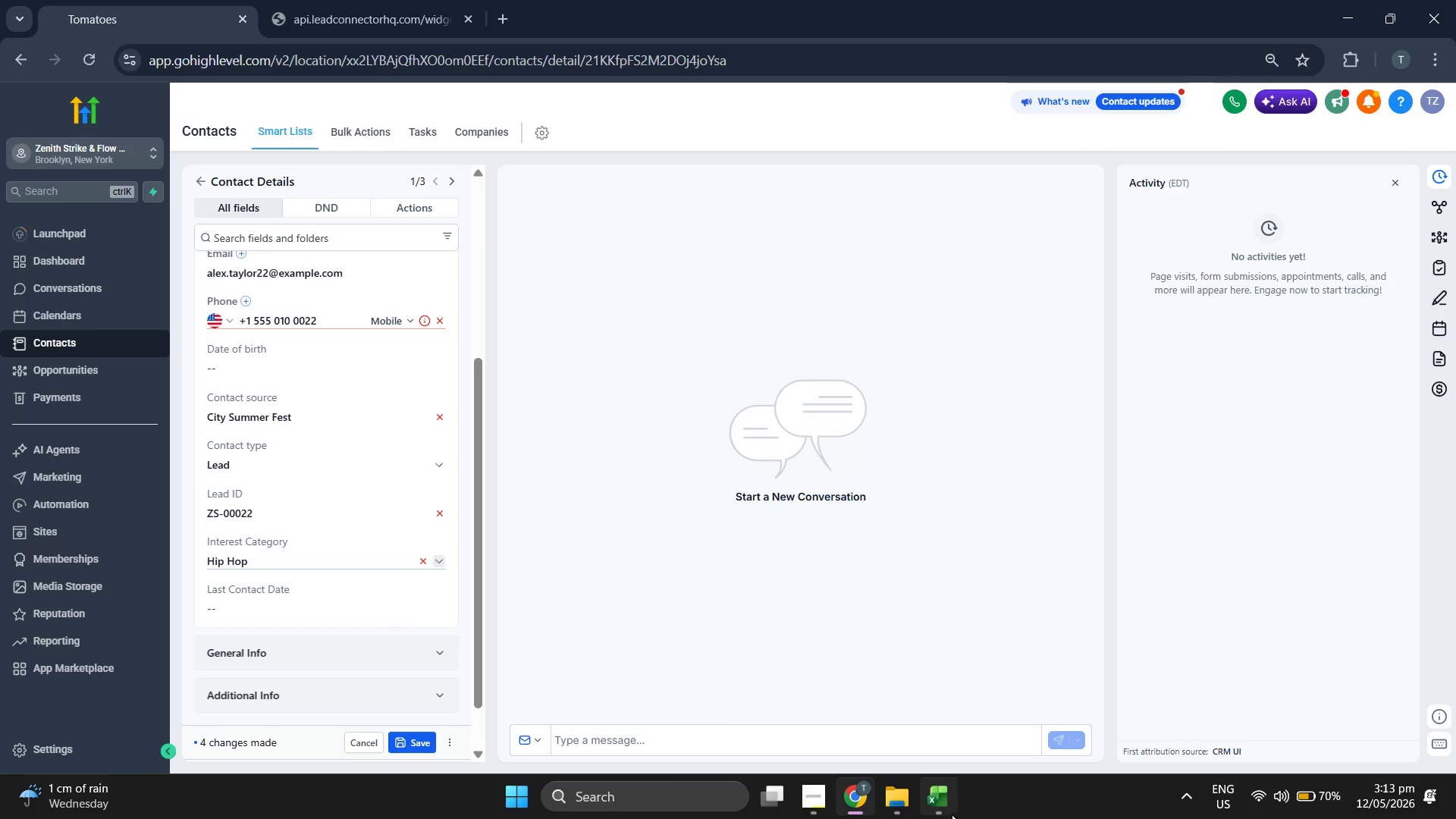 
left_click([952, 815])
 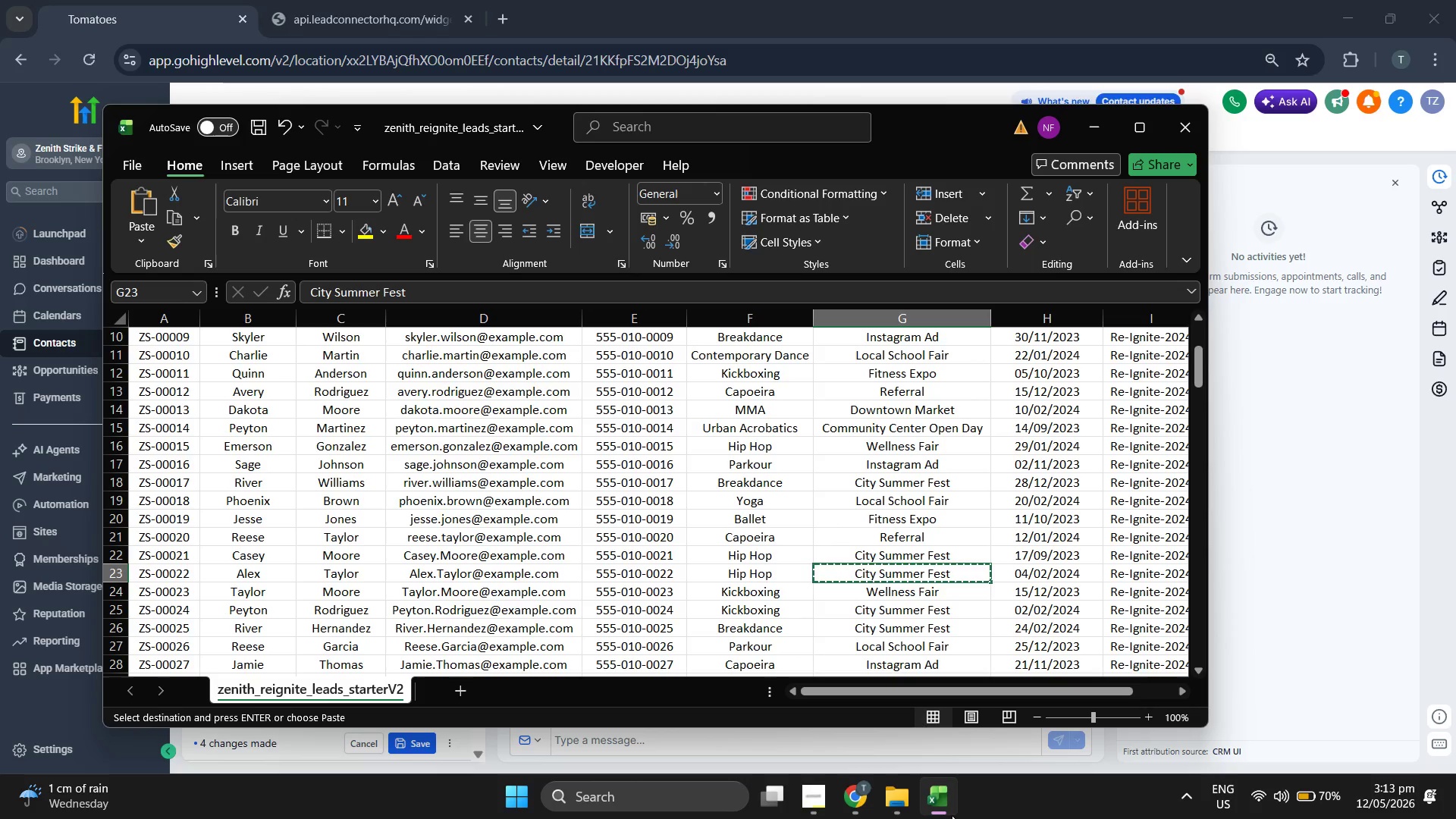 
left_click([952, 815])
 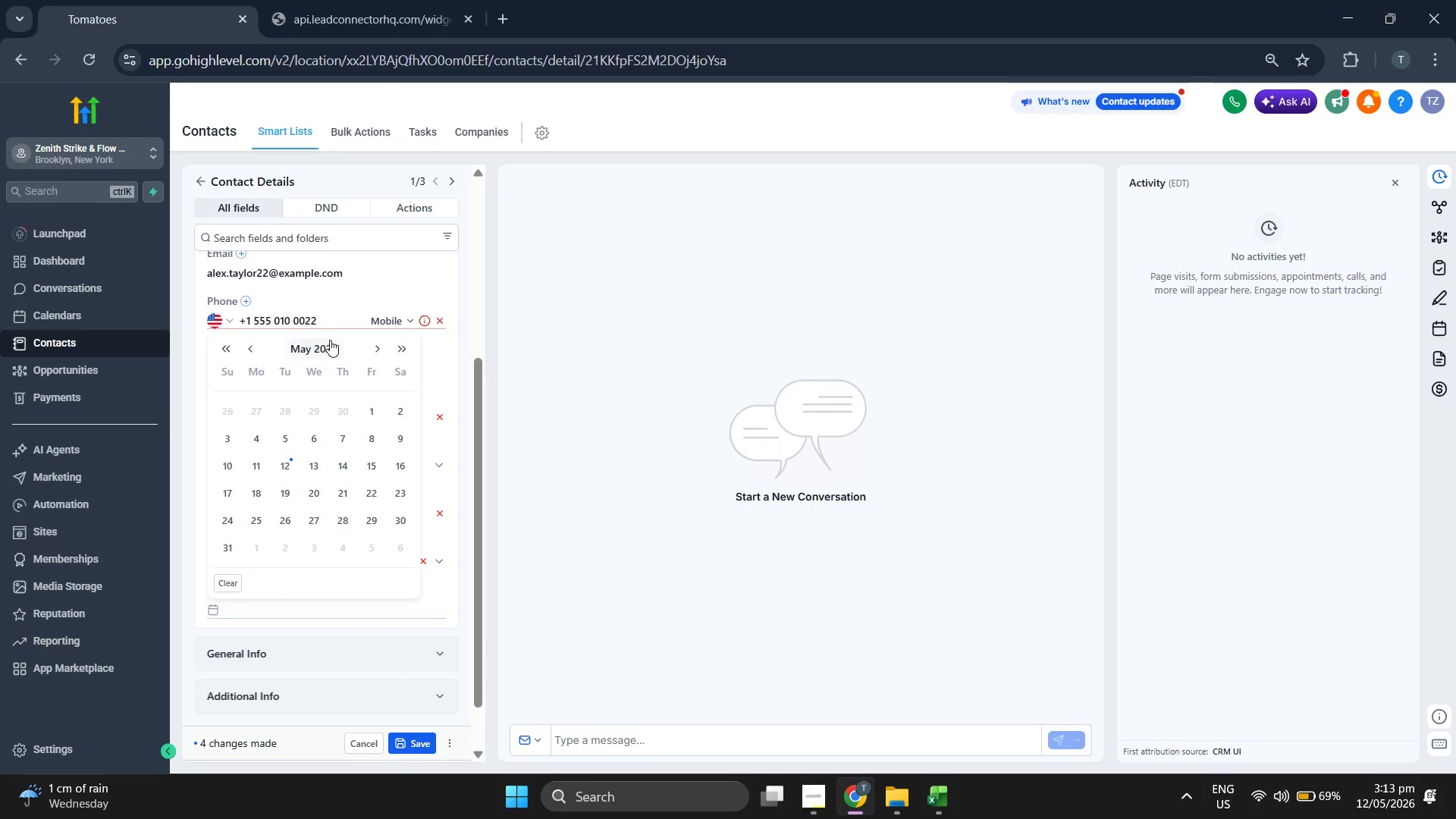 
scroll: coordinate [369, 475], scroll_direction: up, amount: 1.0
 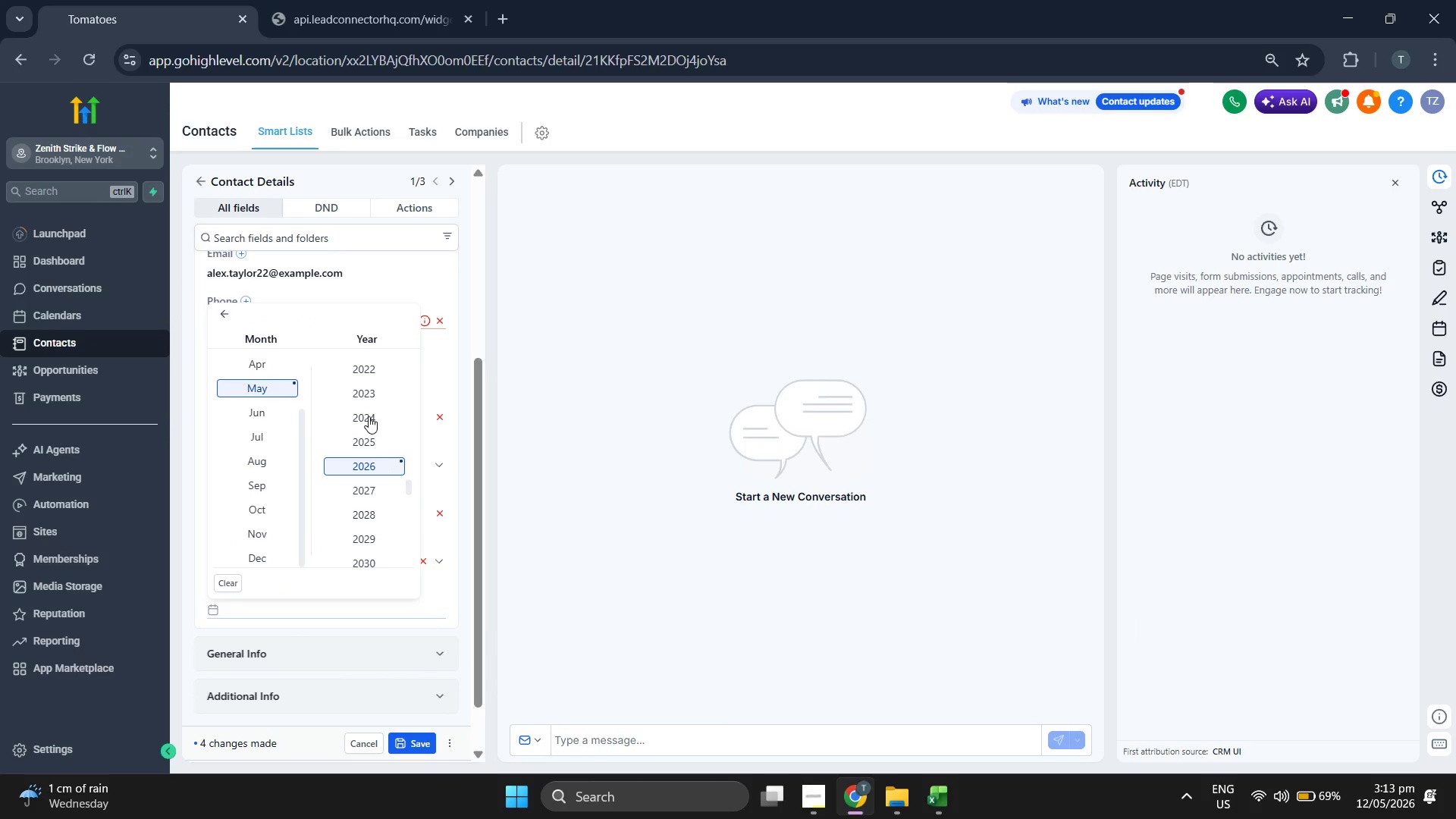 
left_click([369, 413])
 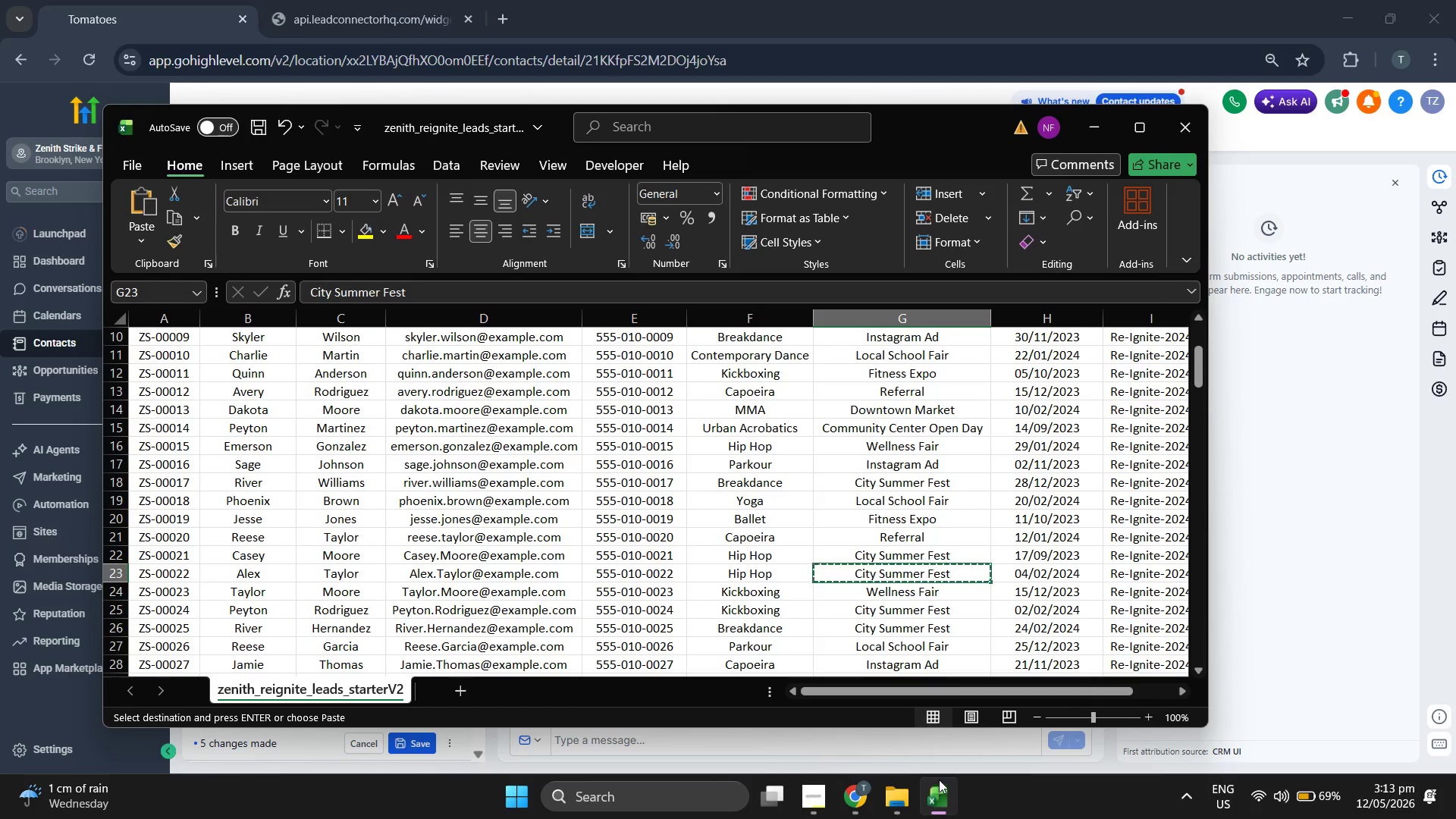 
left_click([940, 783])
 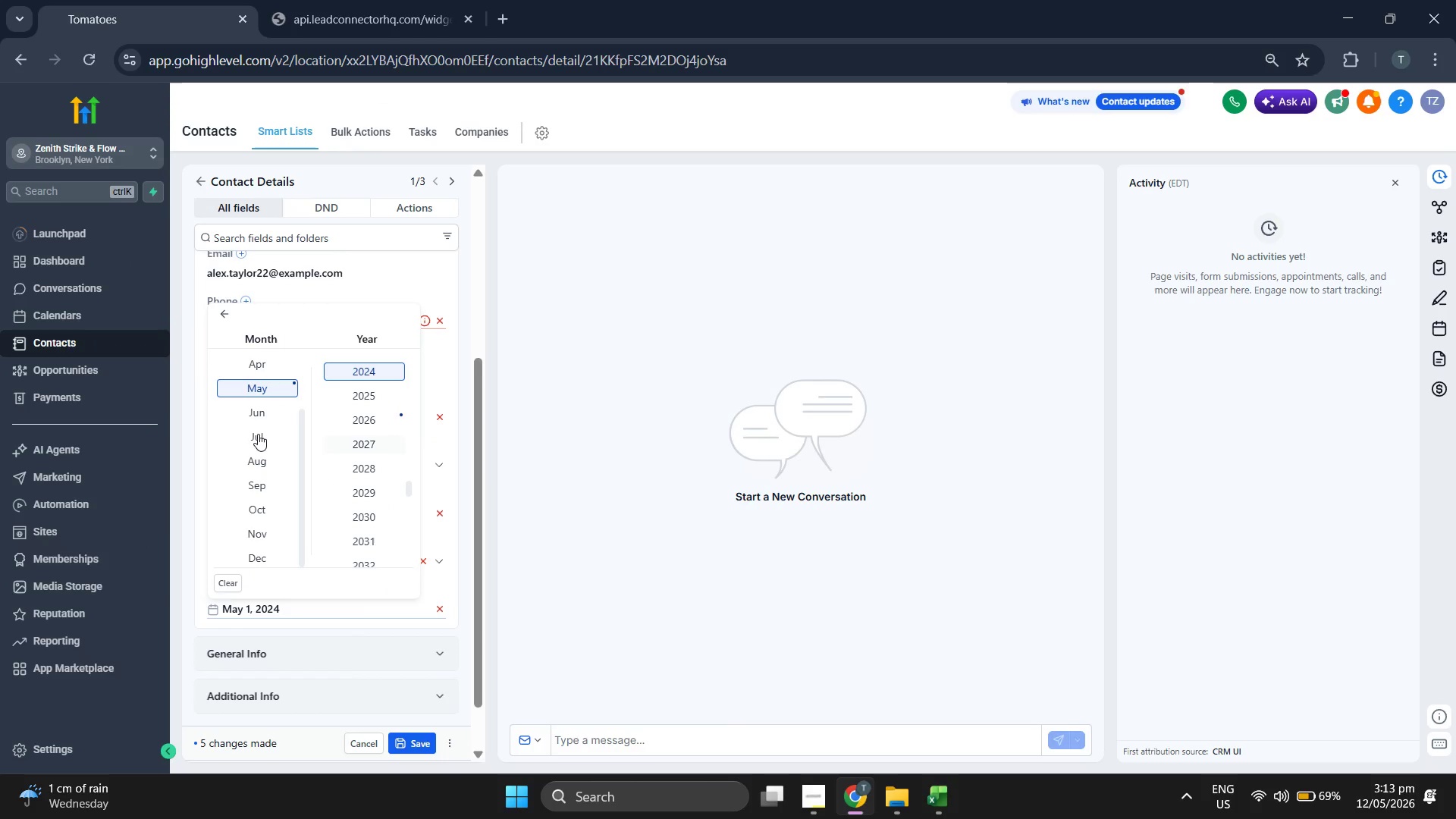 
scroll: coordinate [250, 435], scroll_direction: up, amount: 5.0
 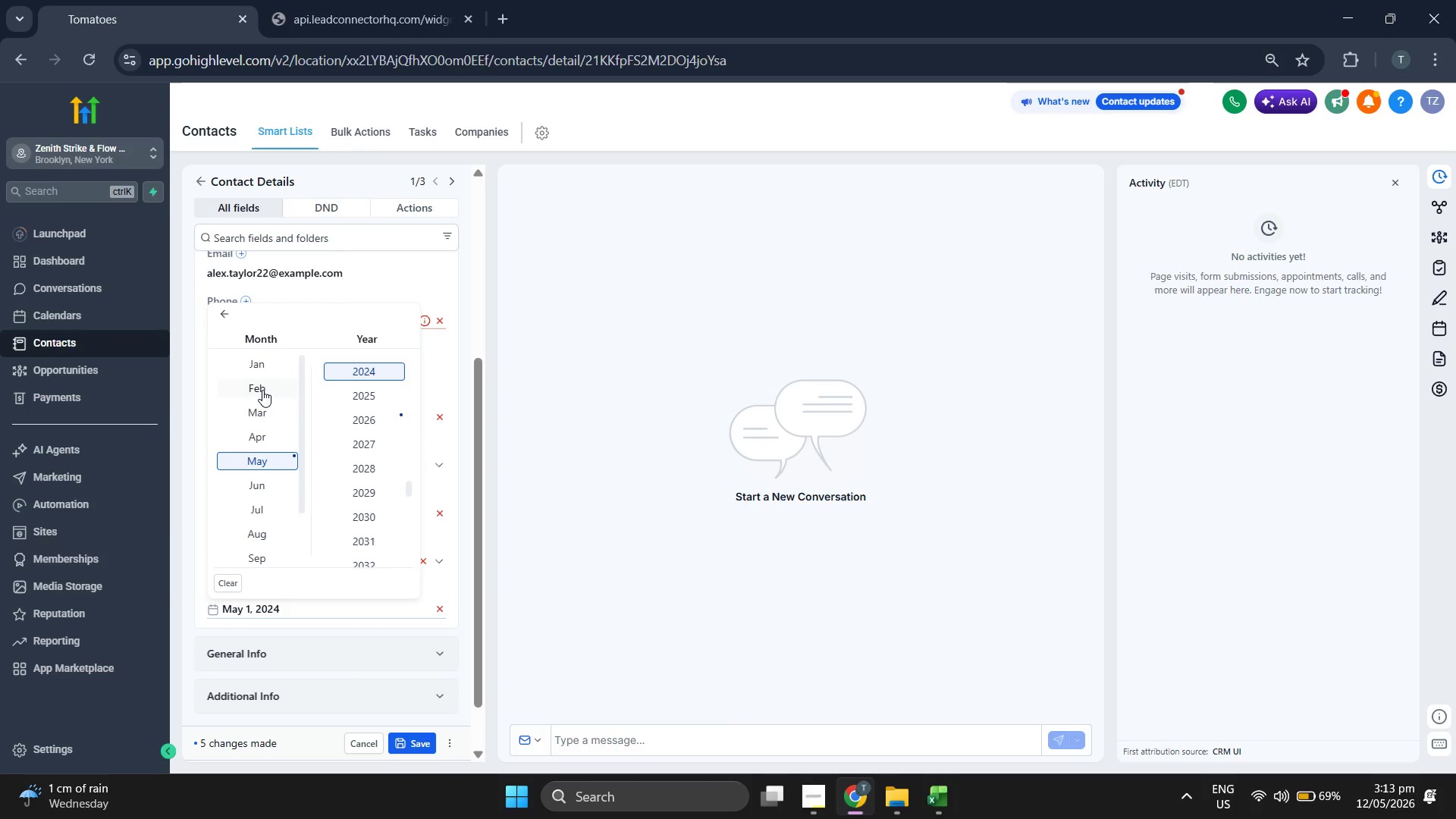 
left_click([263, 391])
 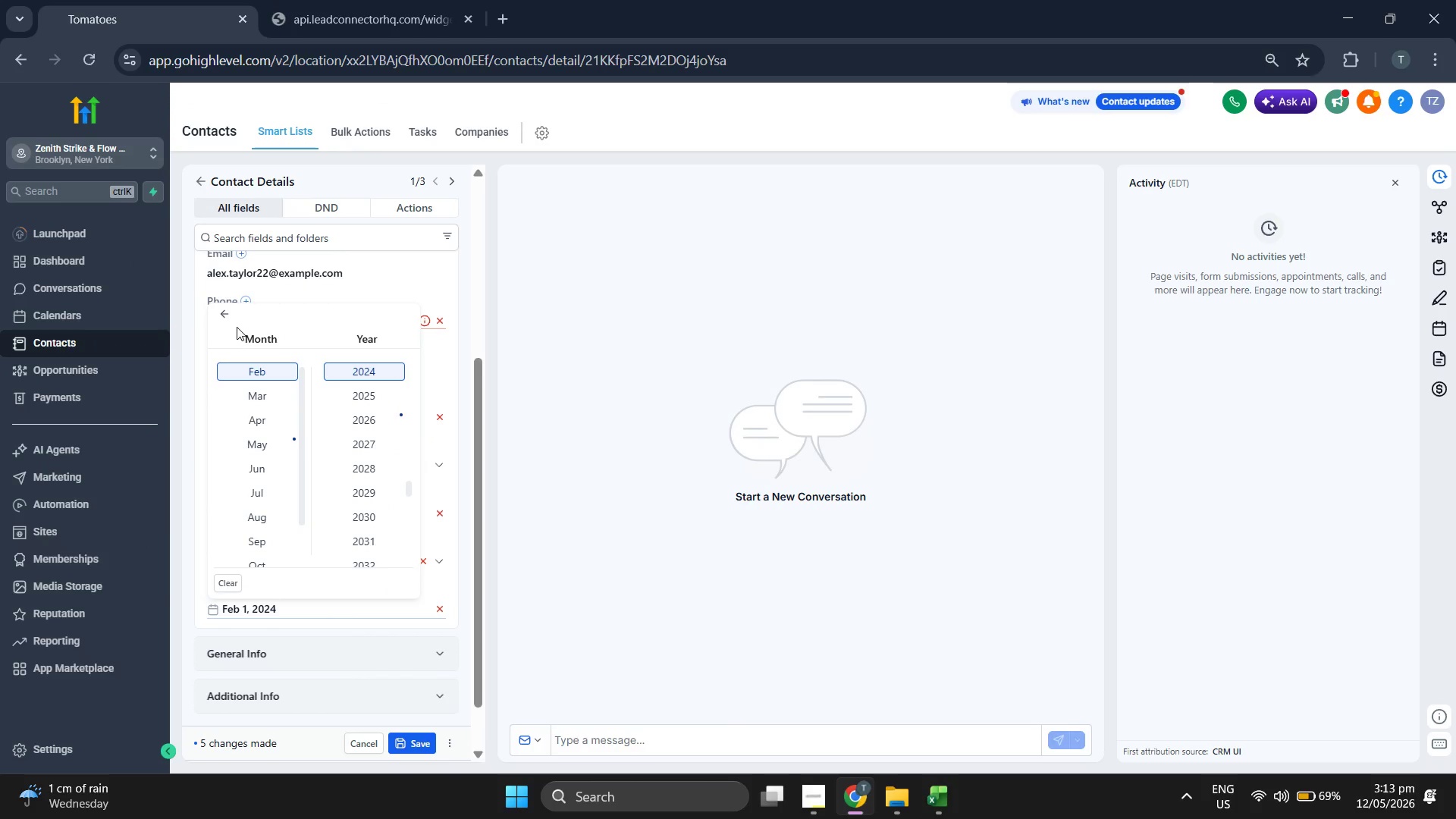 
left_click([233, 322])
 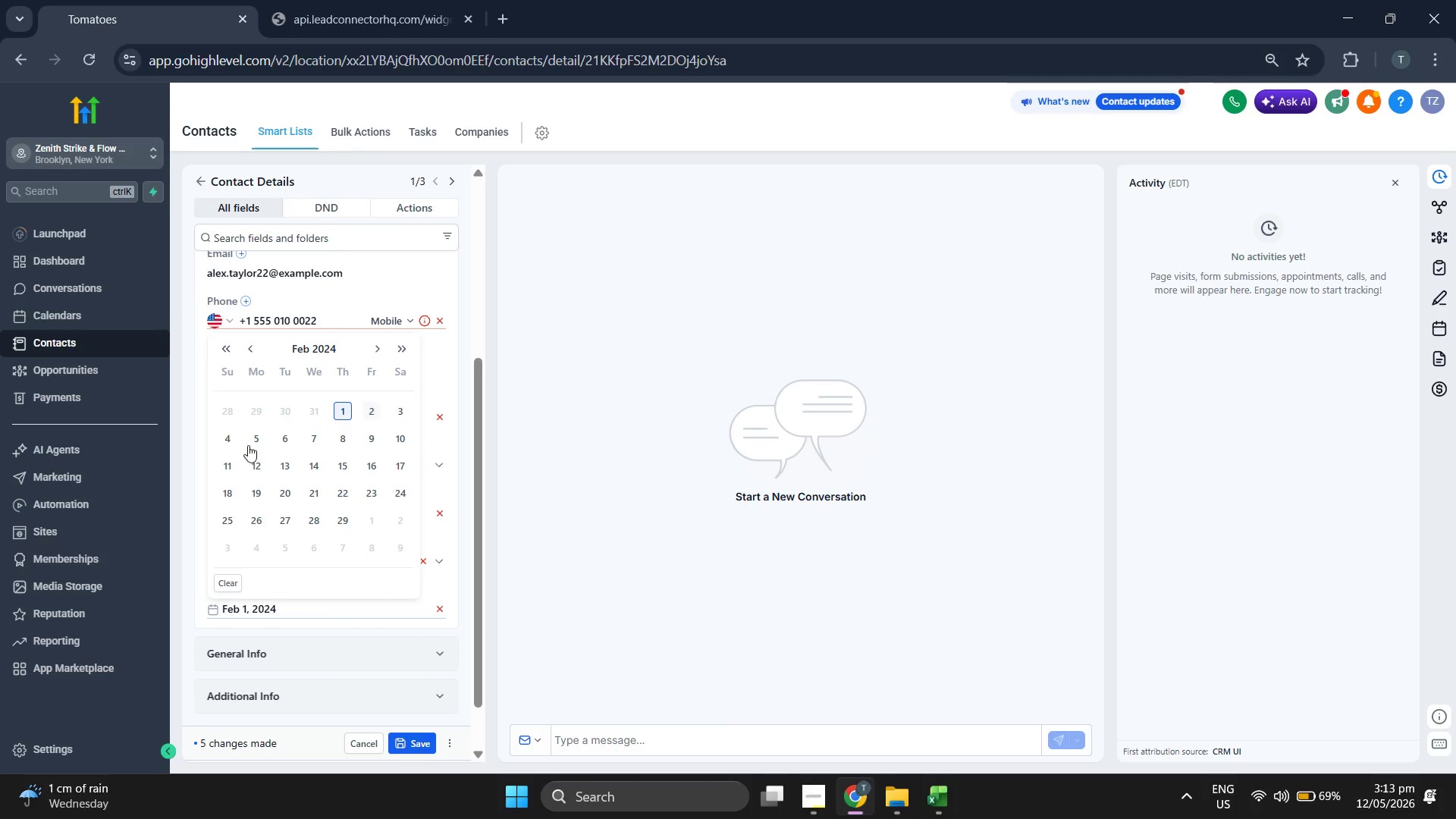 
left_click([231, 437])
 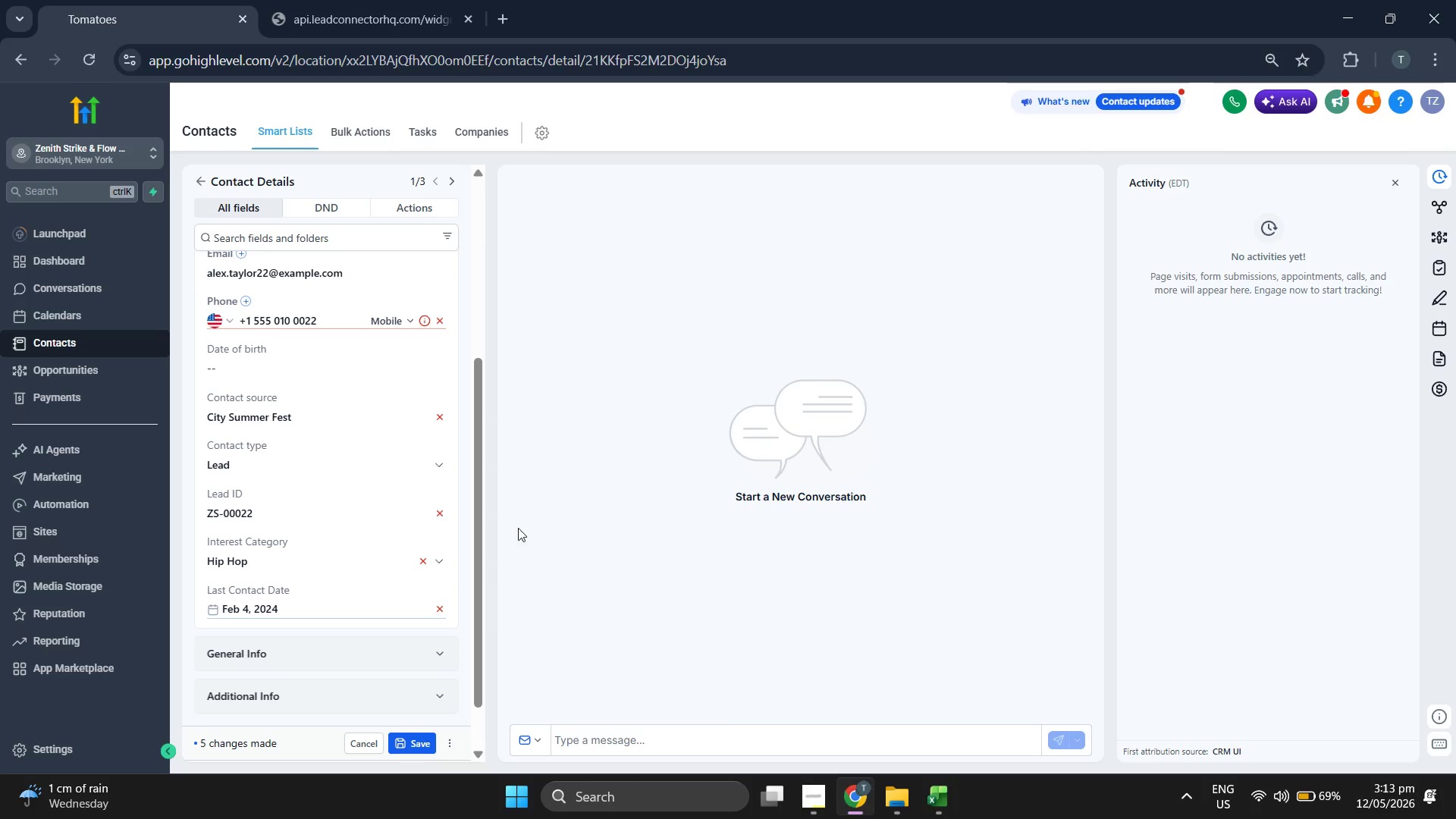 
scroll: coordinate [421, 490], scroll_direction: up, amount: 2.0
 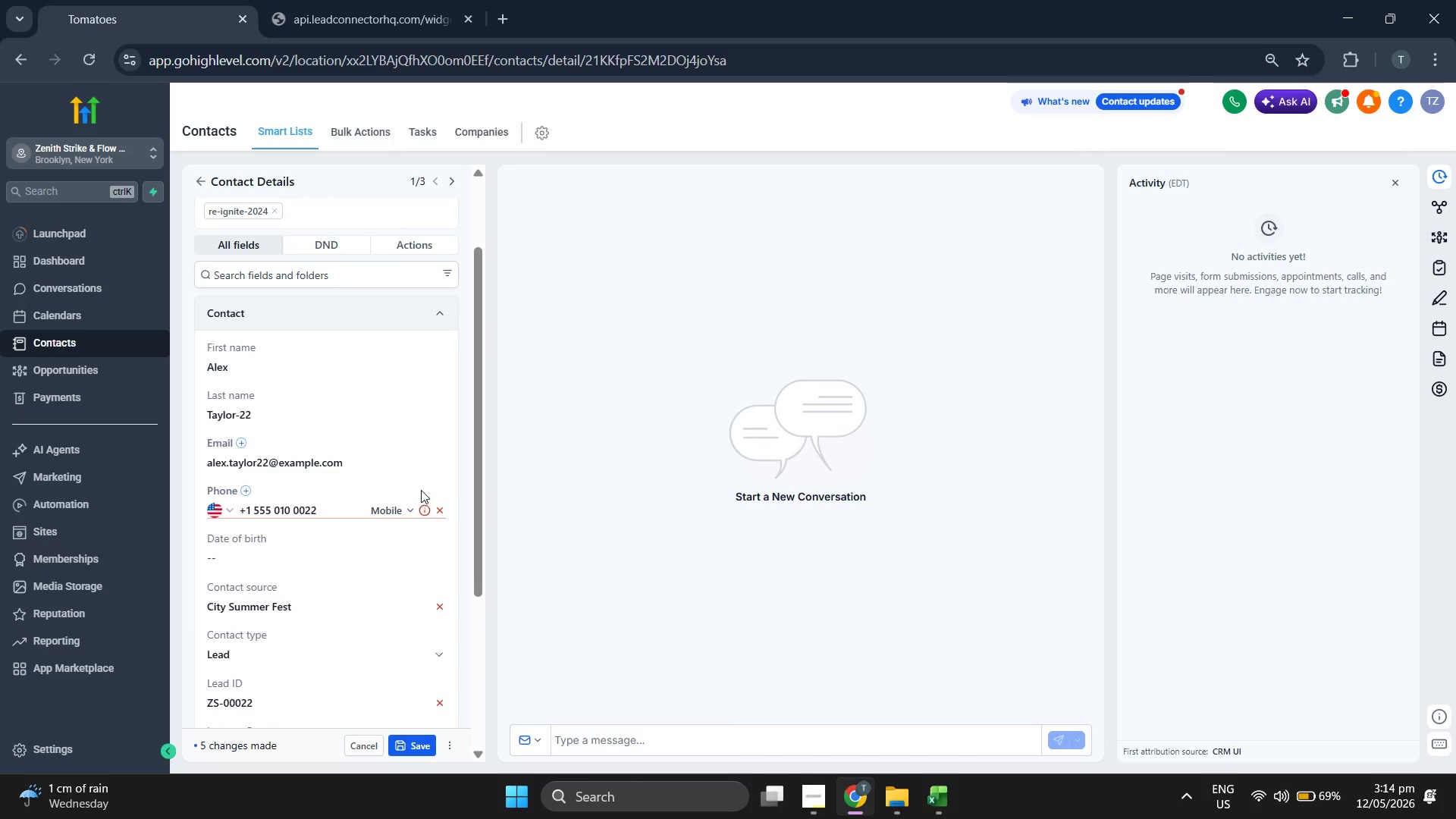 
scroll: coordinate [421, 490], scroll_direction: down, amount: 1.0
 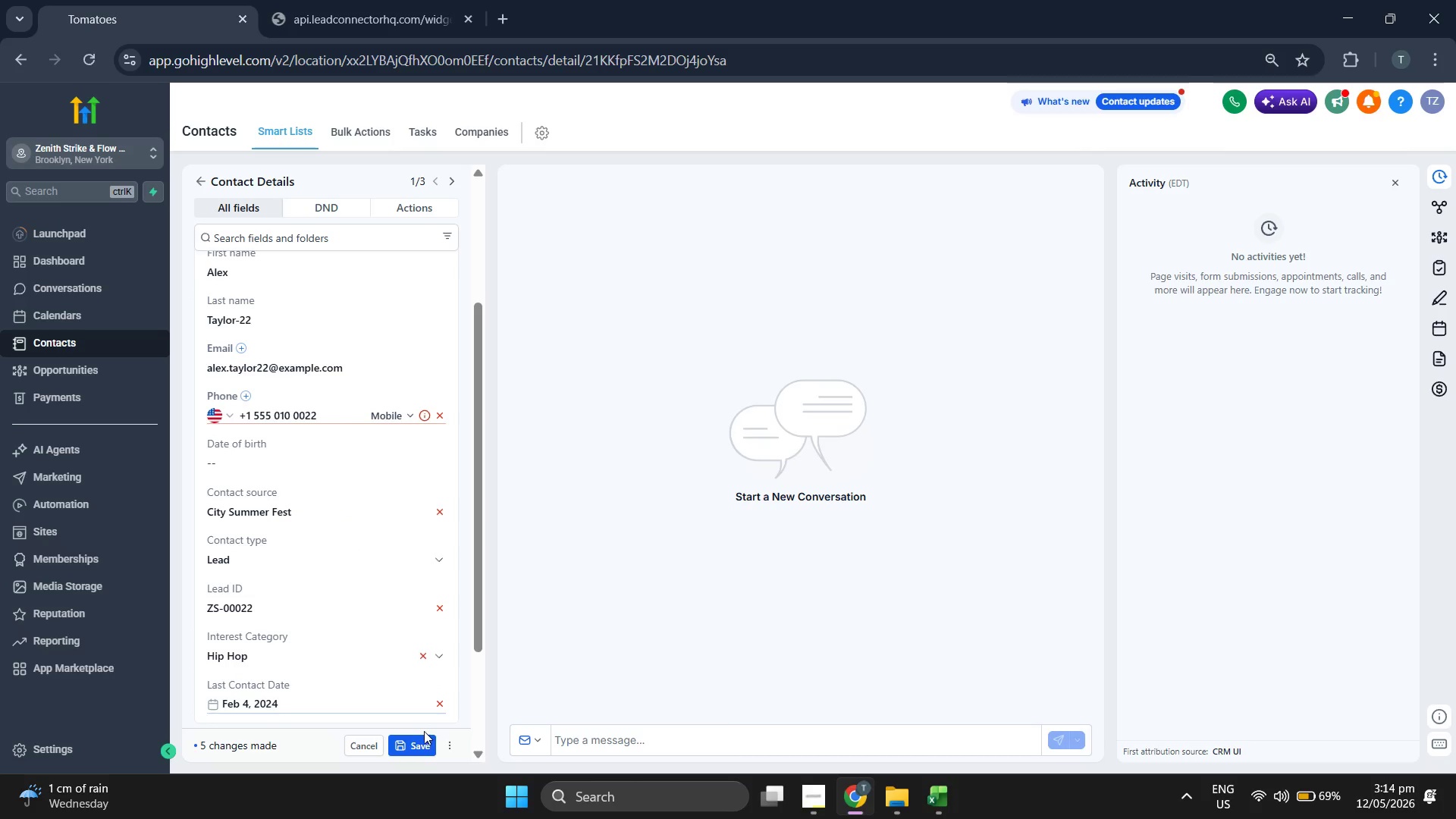 
double_click([424, 739])
 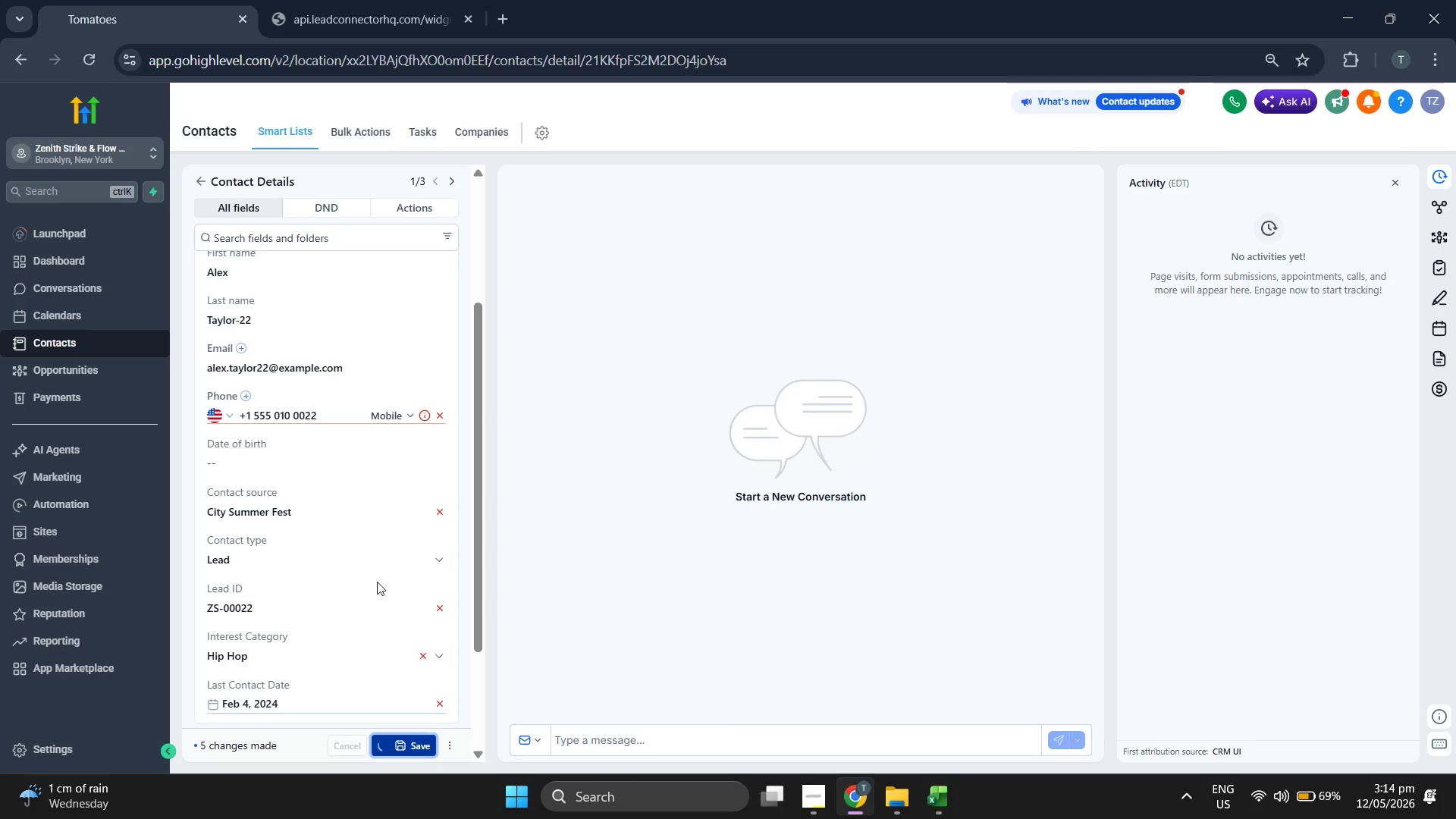 
scroll: coordinate [377, 581], scroll_direction: down, amount: 1.0
 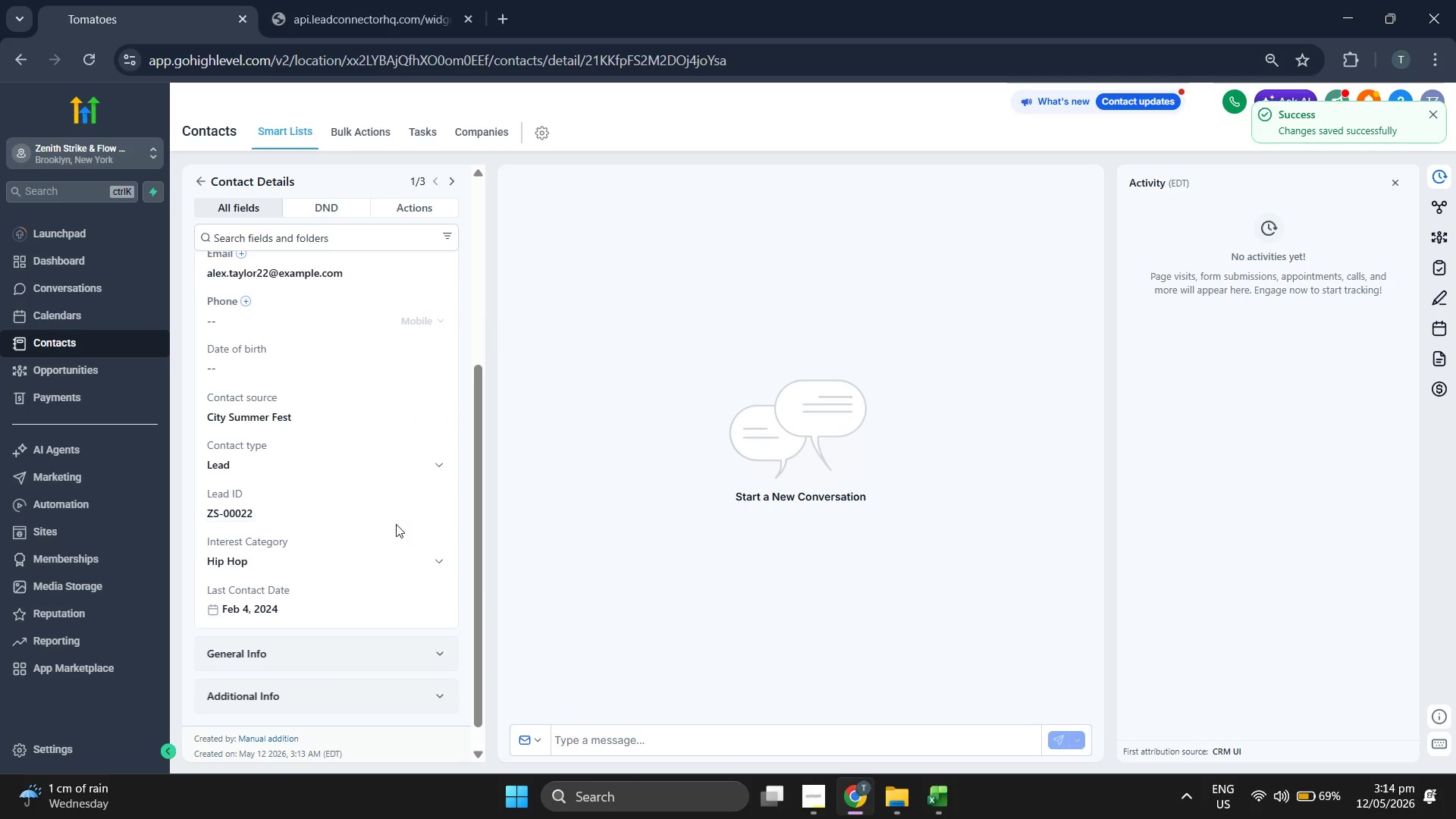 
scroll: coordinate [392, 513], scroll_direction: up, amount: 2.0
 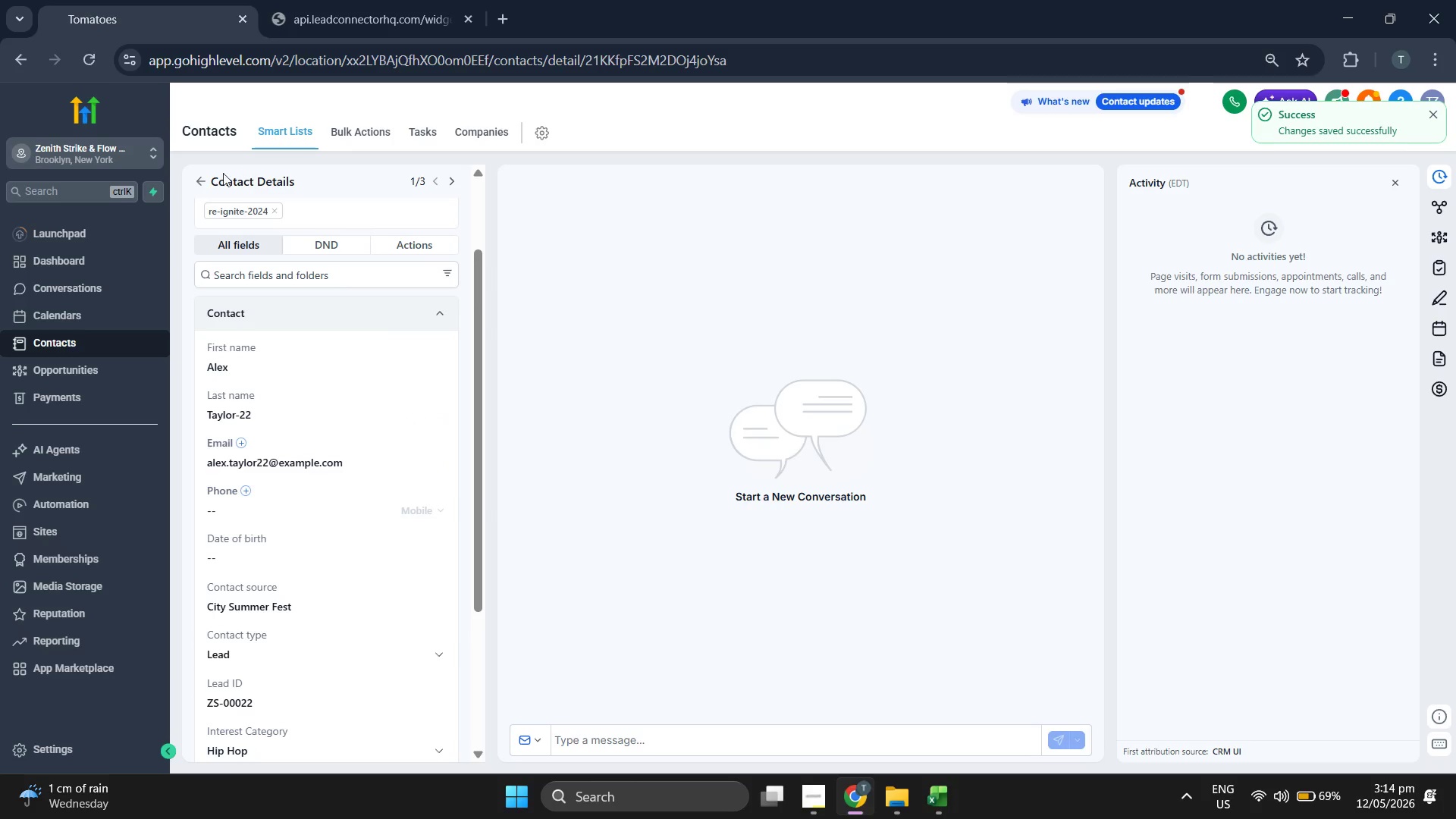 
left_click([200, 184])
 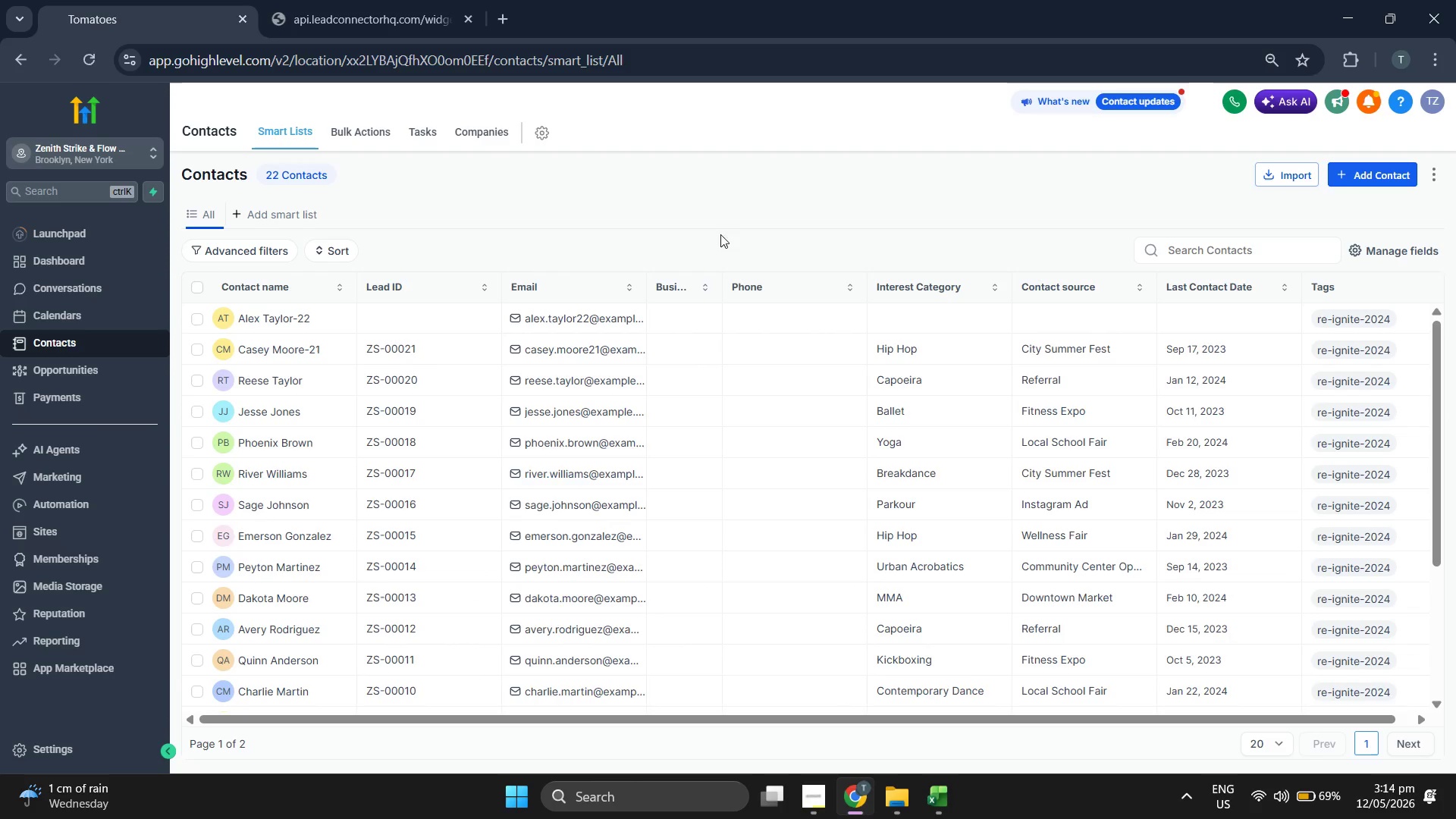 
left_click([1378, 183])
 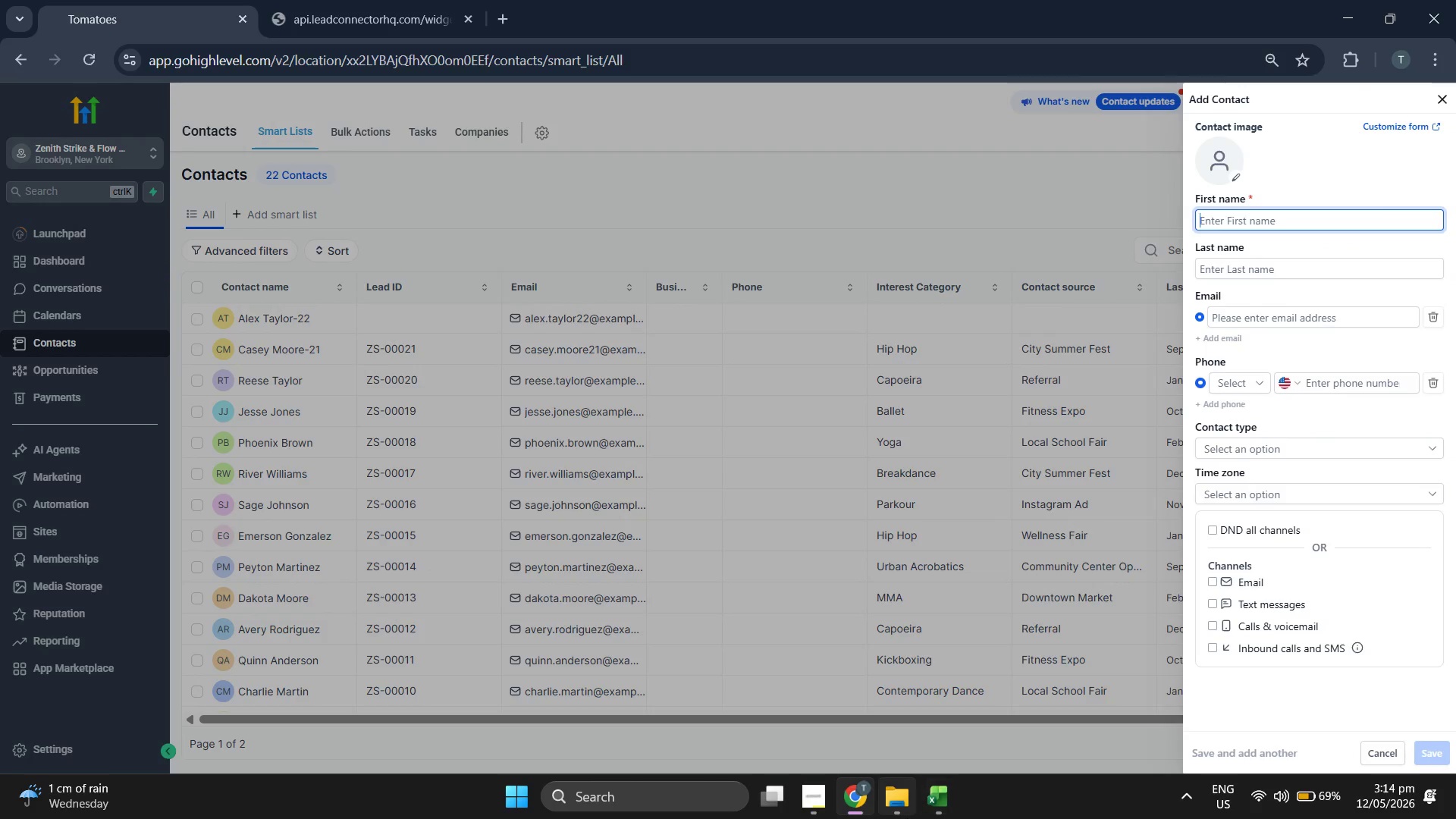 
left_click([935, 818])
 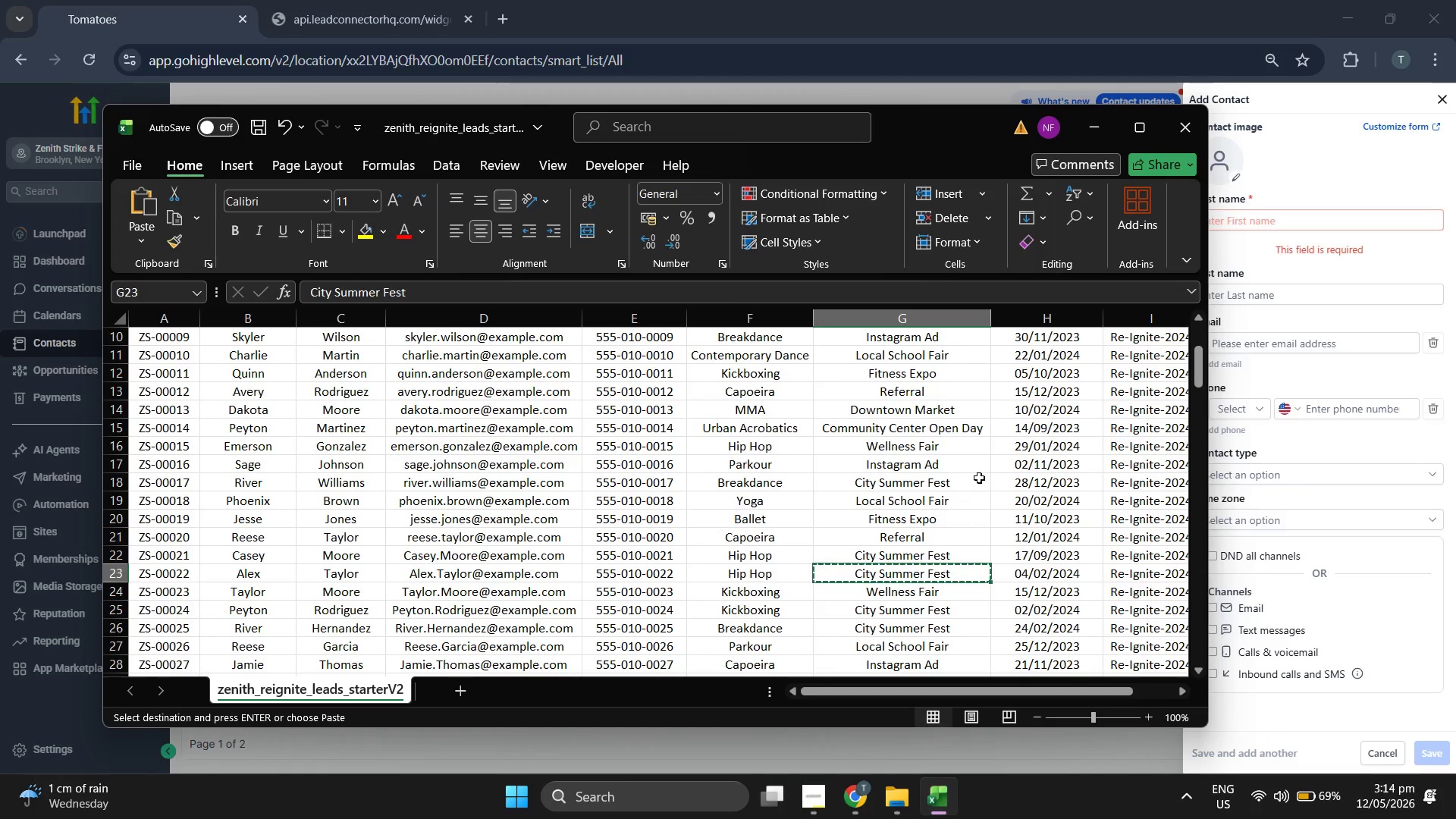 
scroll: coordinate [990, 445], scroll_direction: down, amount: 2.0
 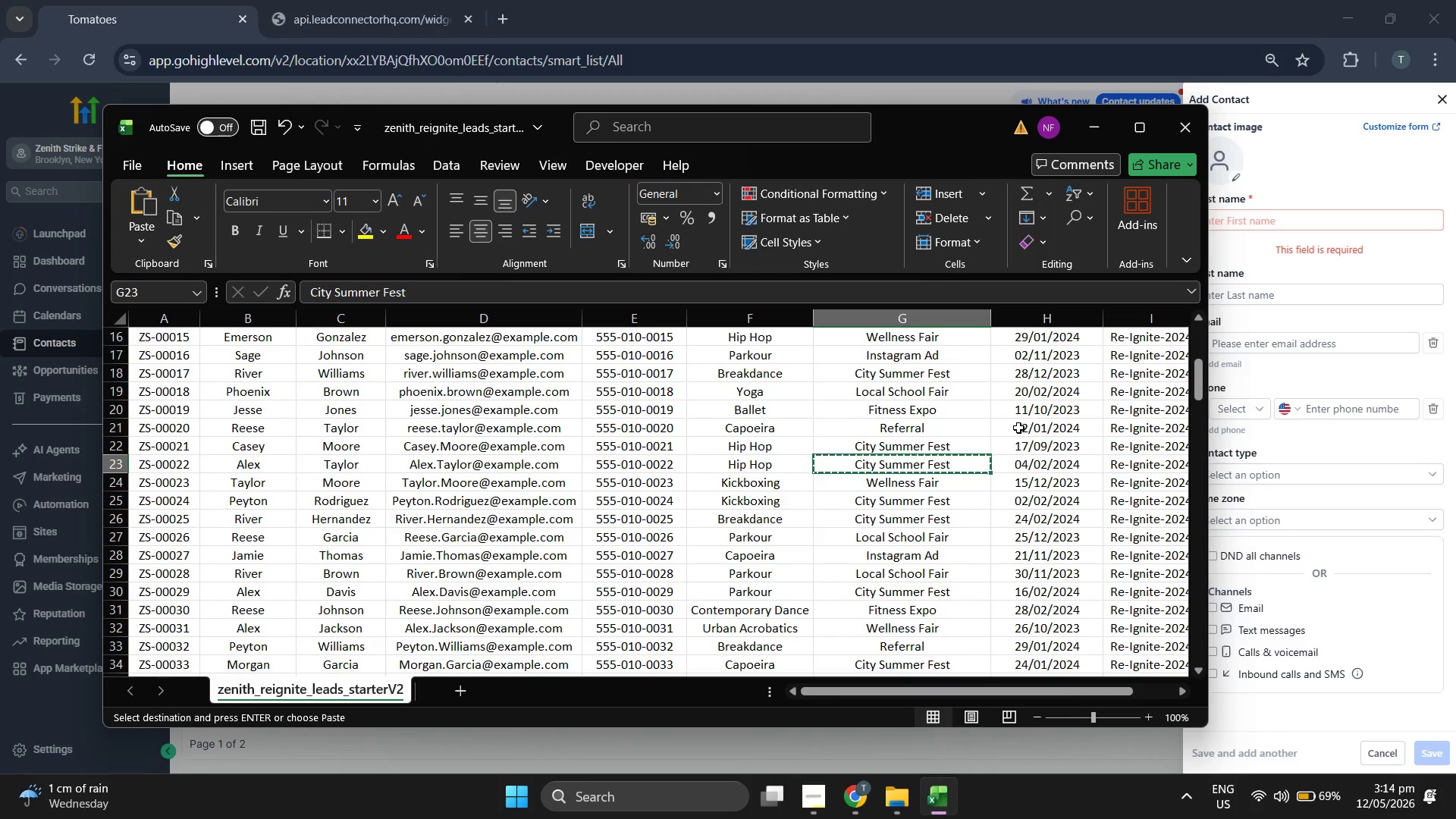 
key(ArrowDown)
 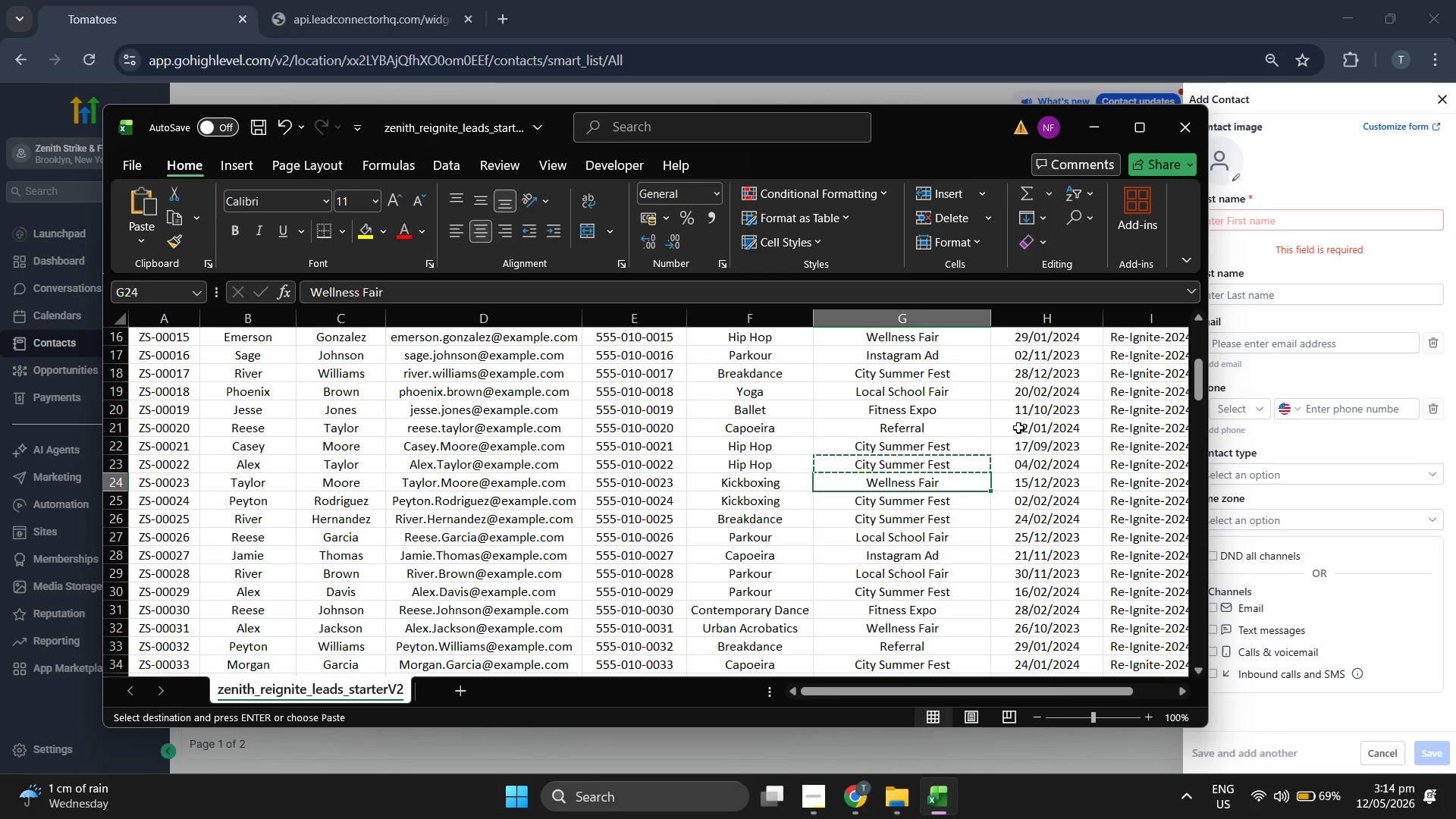 
key(ArrowLeft)
 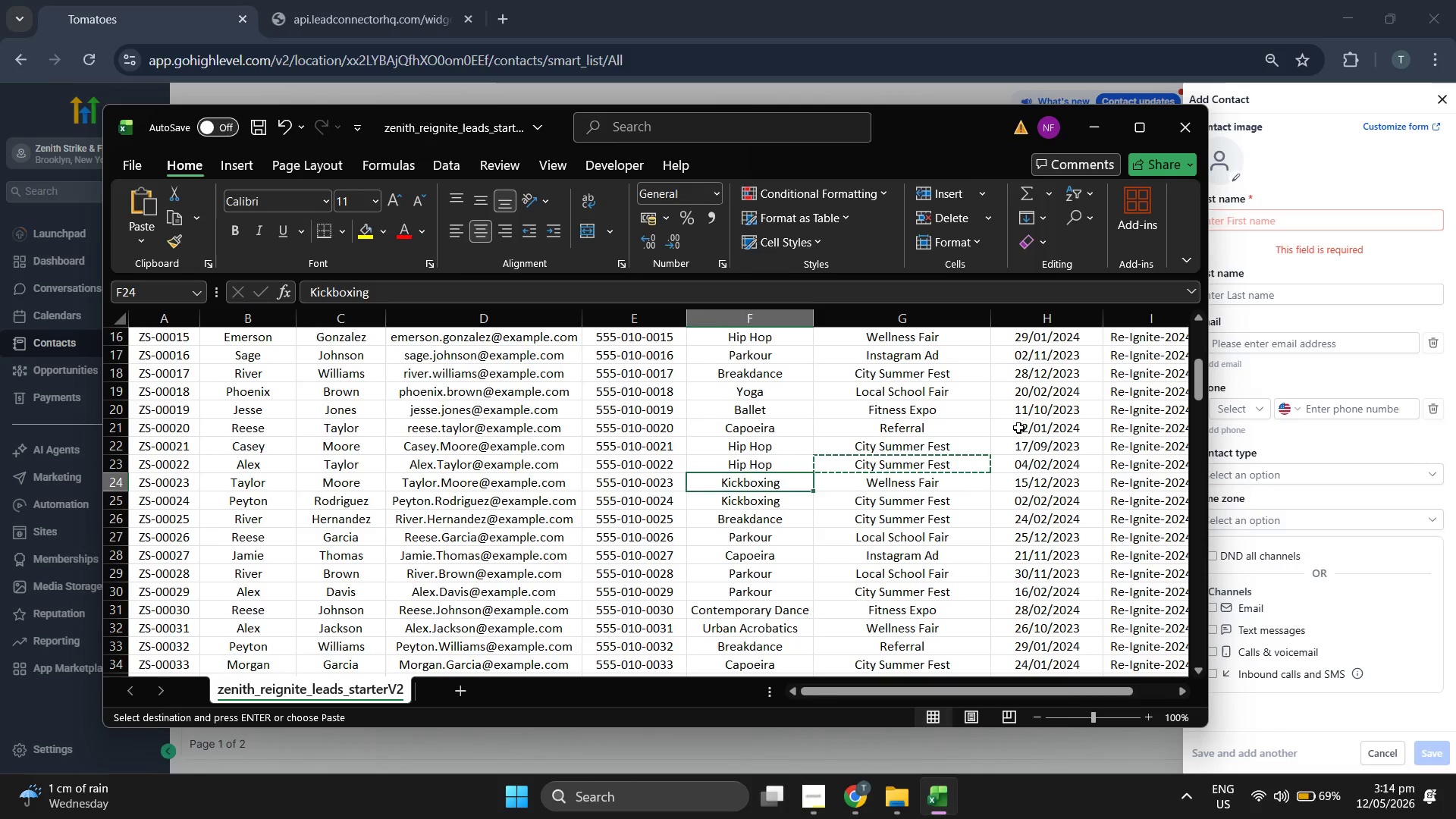 
key(ArrowLeft)
 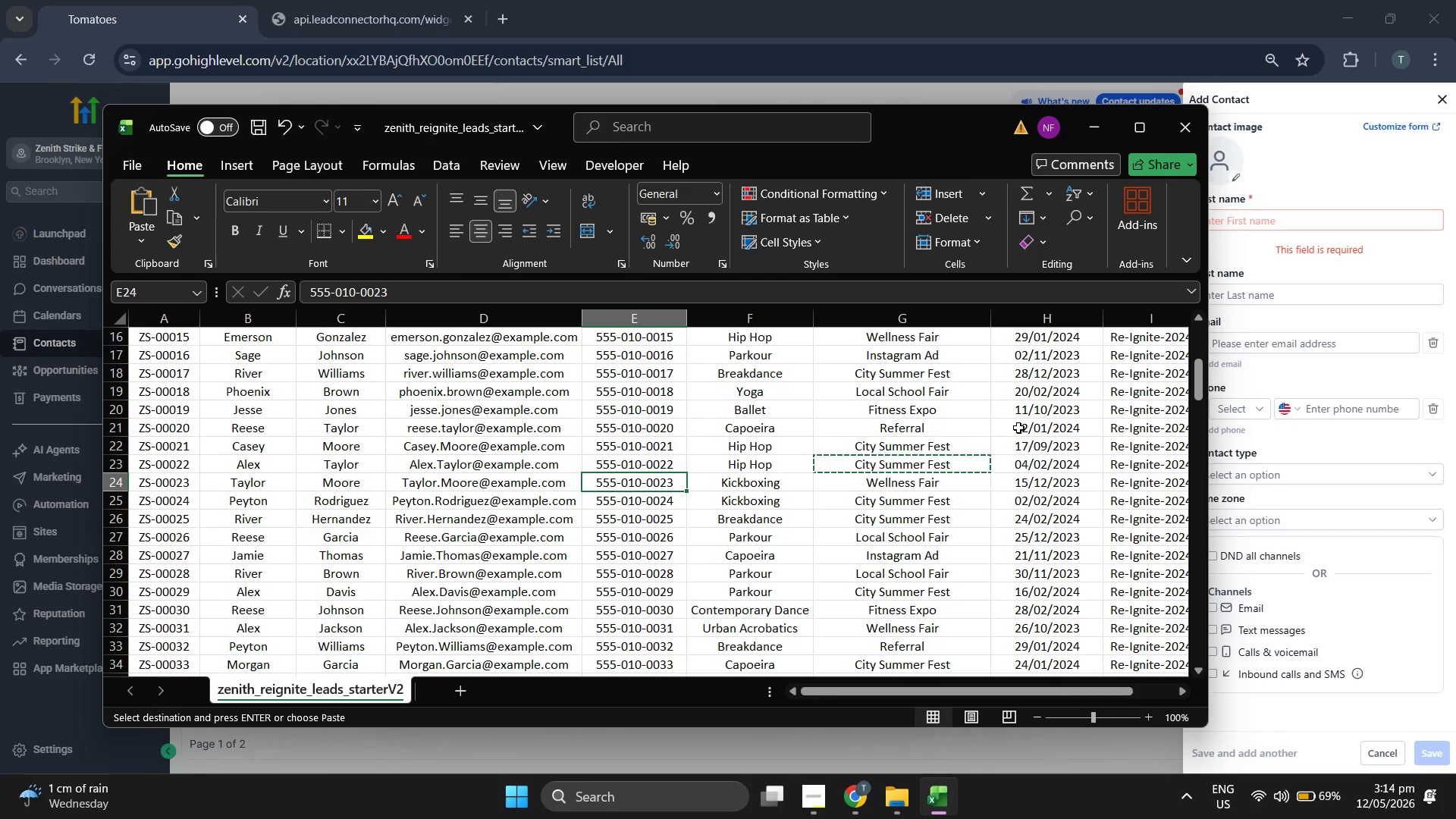 
key(ArrowLeft)
 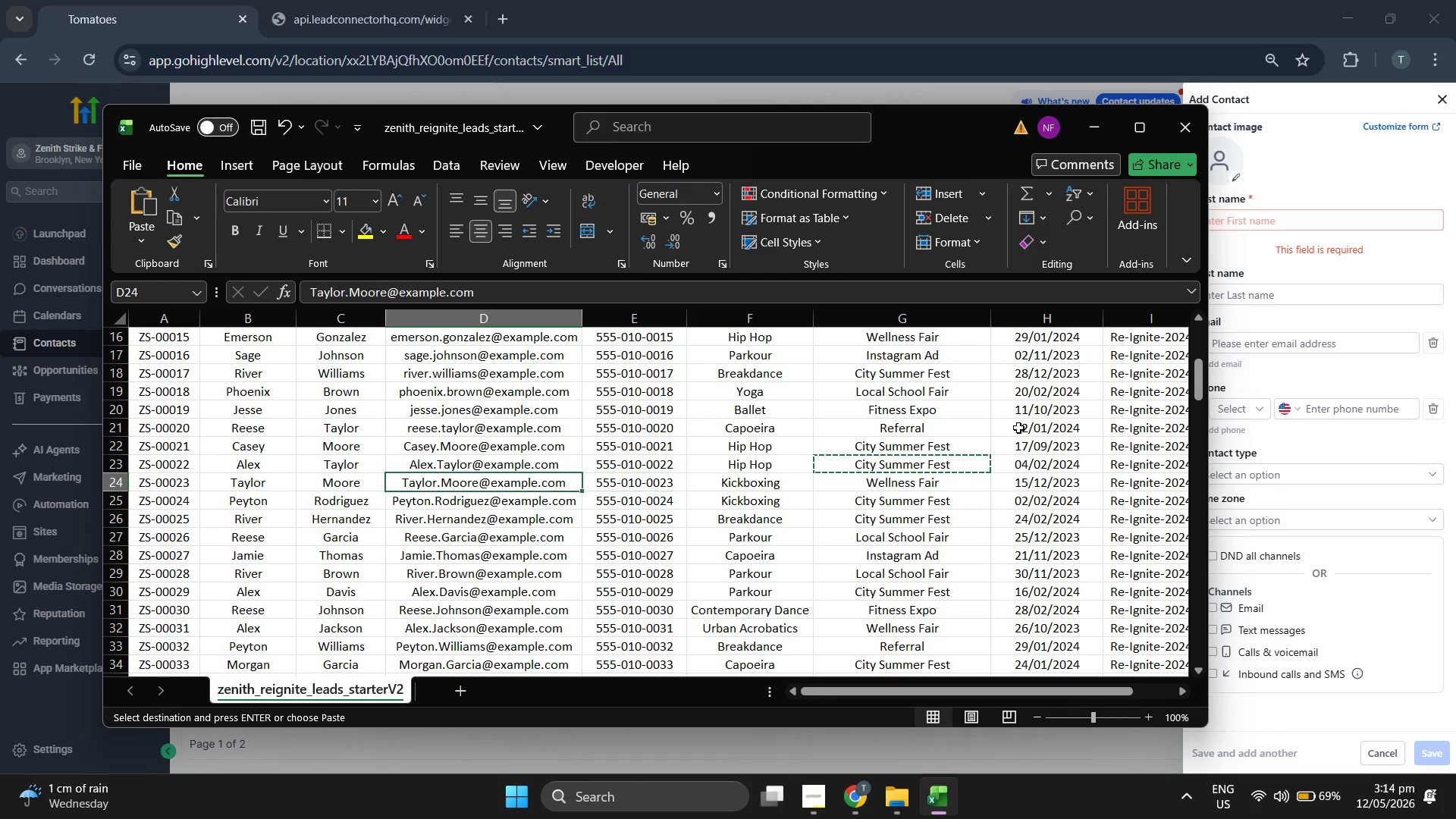 
key(Control+C)
 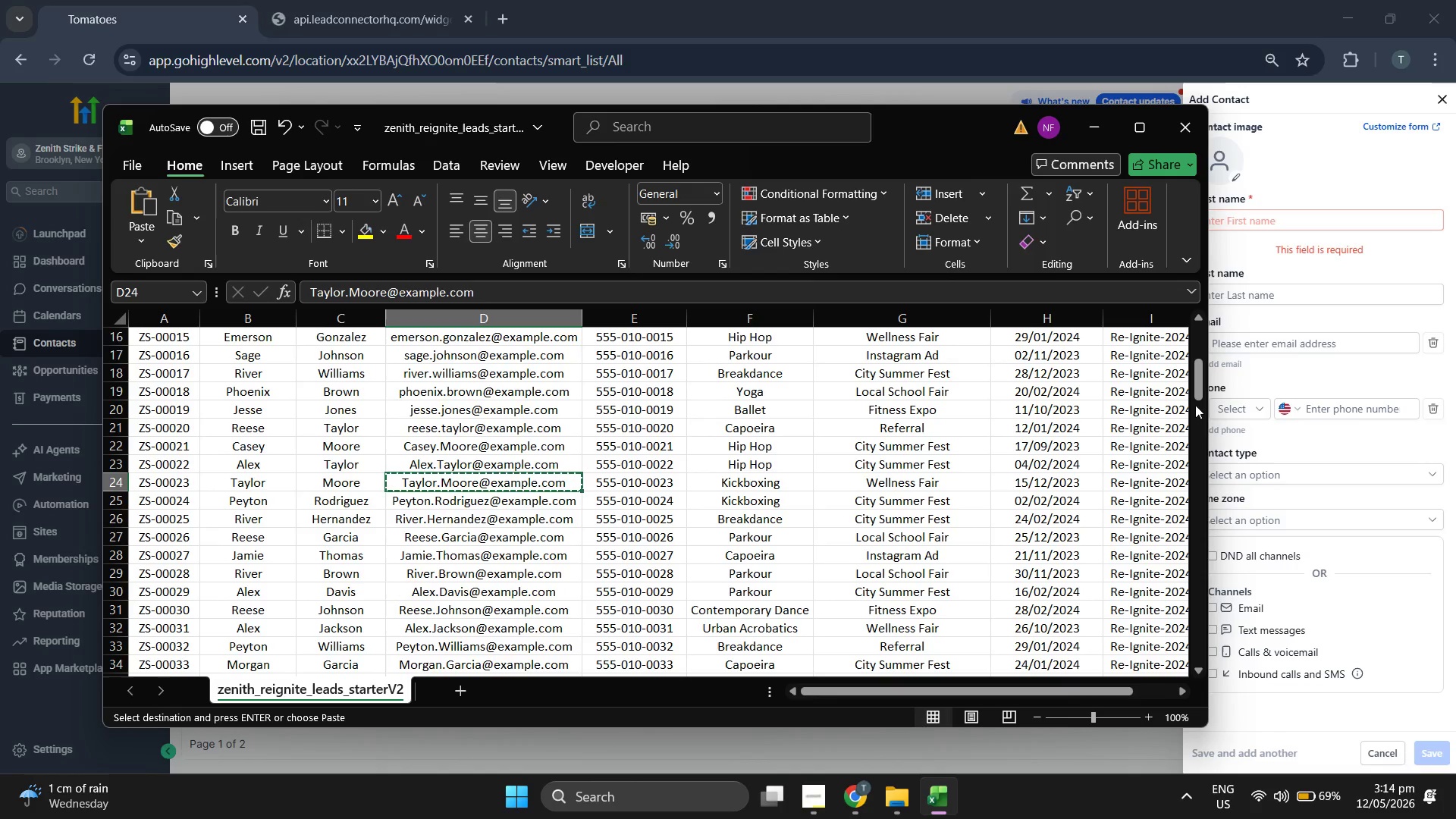 
left_click([1318, 344])
 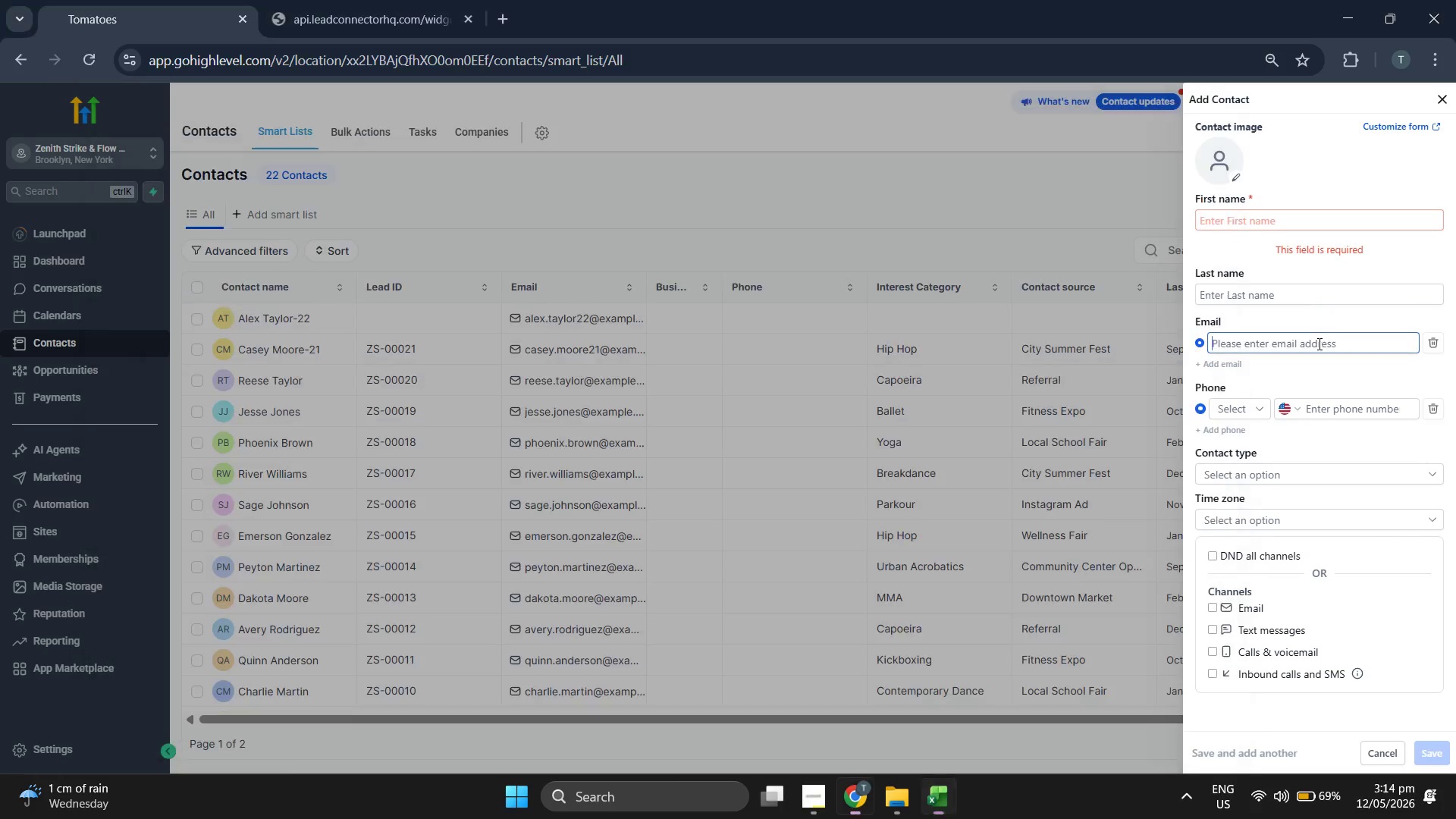 
key(Control+ControlLeft)
 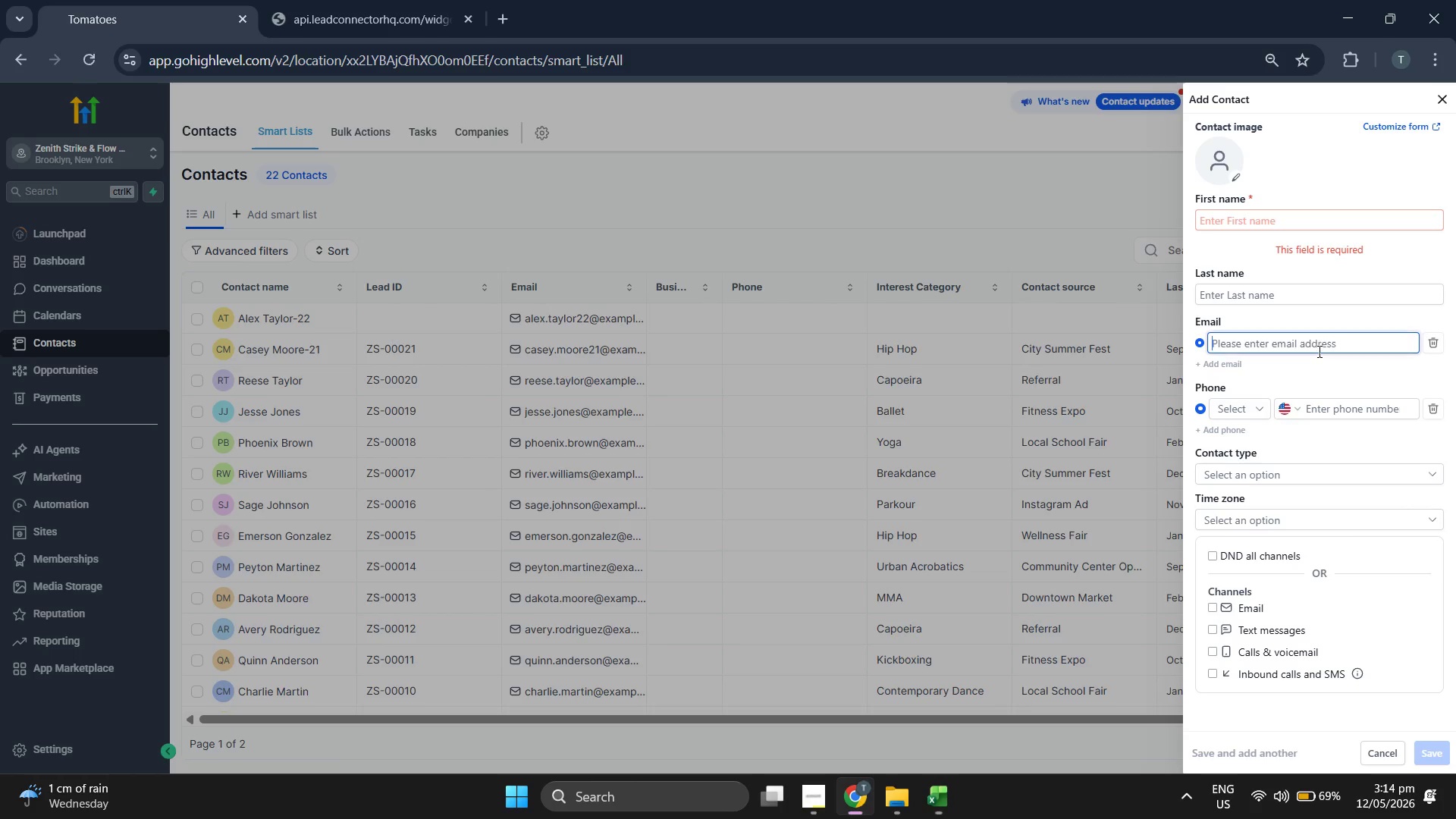 
key(Control+V)
 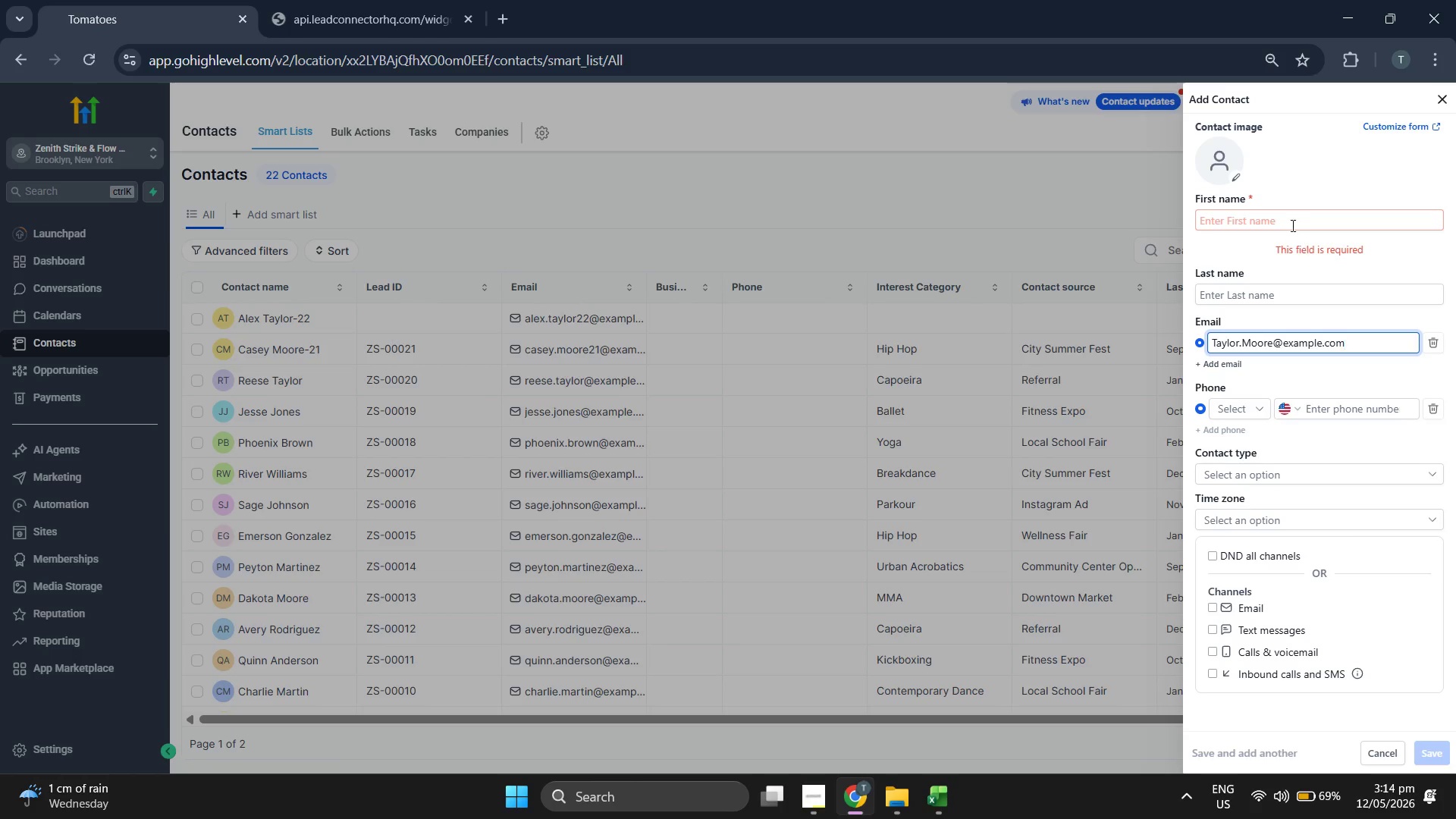 
left_click([1289, 220])
 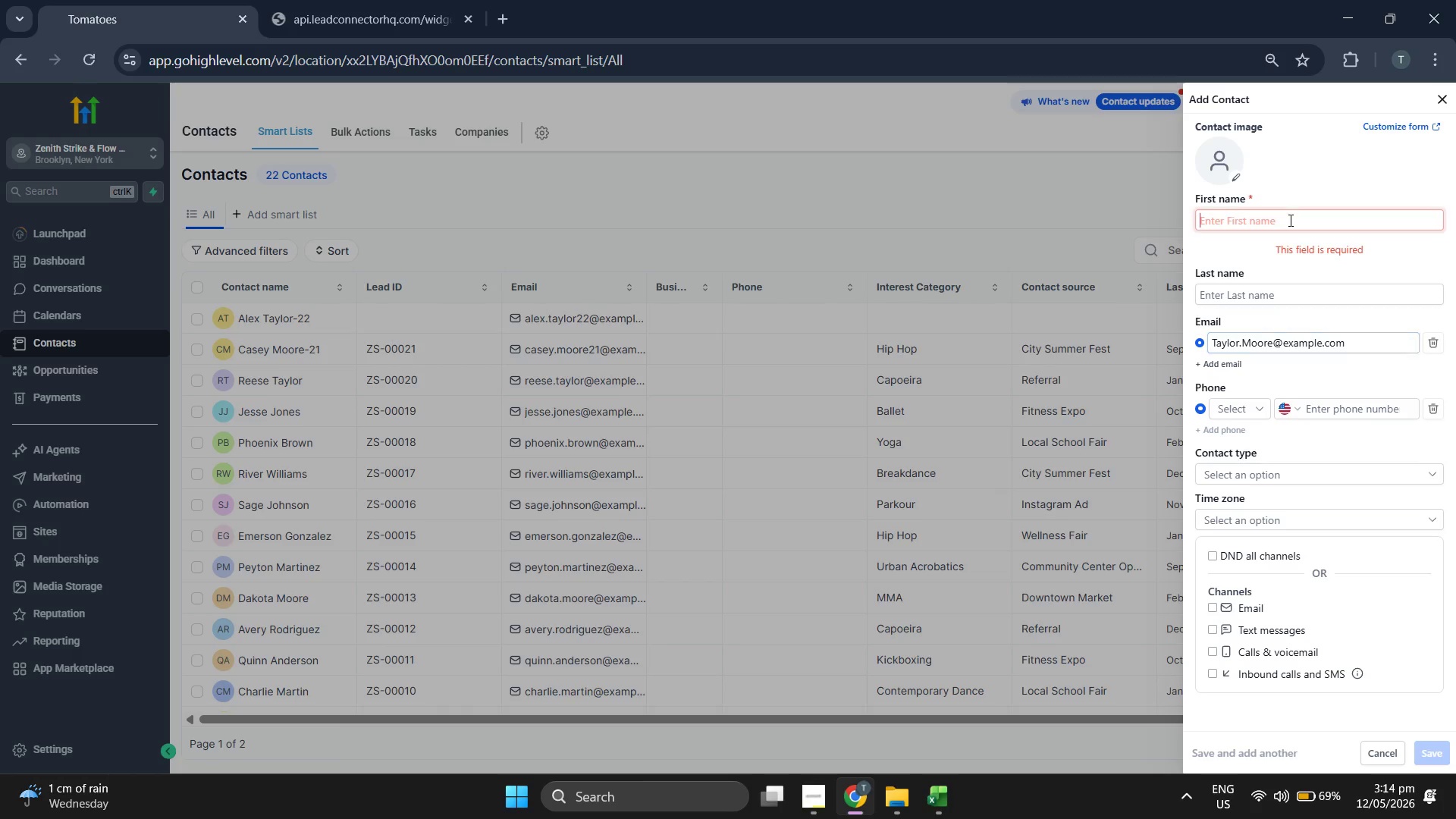 
type(R)
key(Backspace)
type(Taylor)
key(Tab)
type(MOOR)
key(Backspace)
key(Backspace)
key(Backspace)
type(oore0)
key(Backspace)
type(-23)
 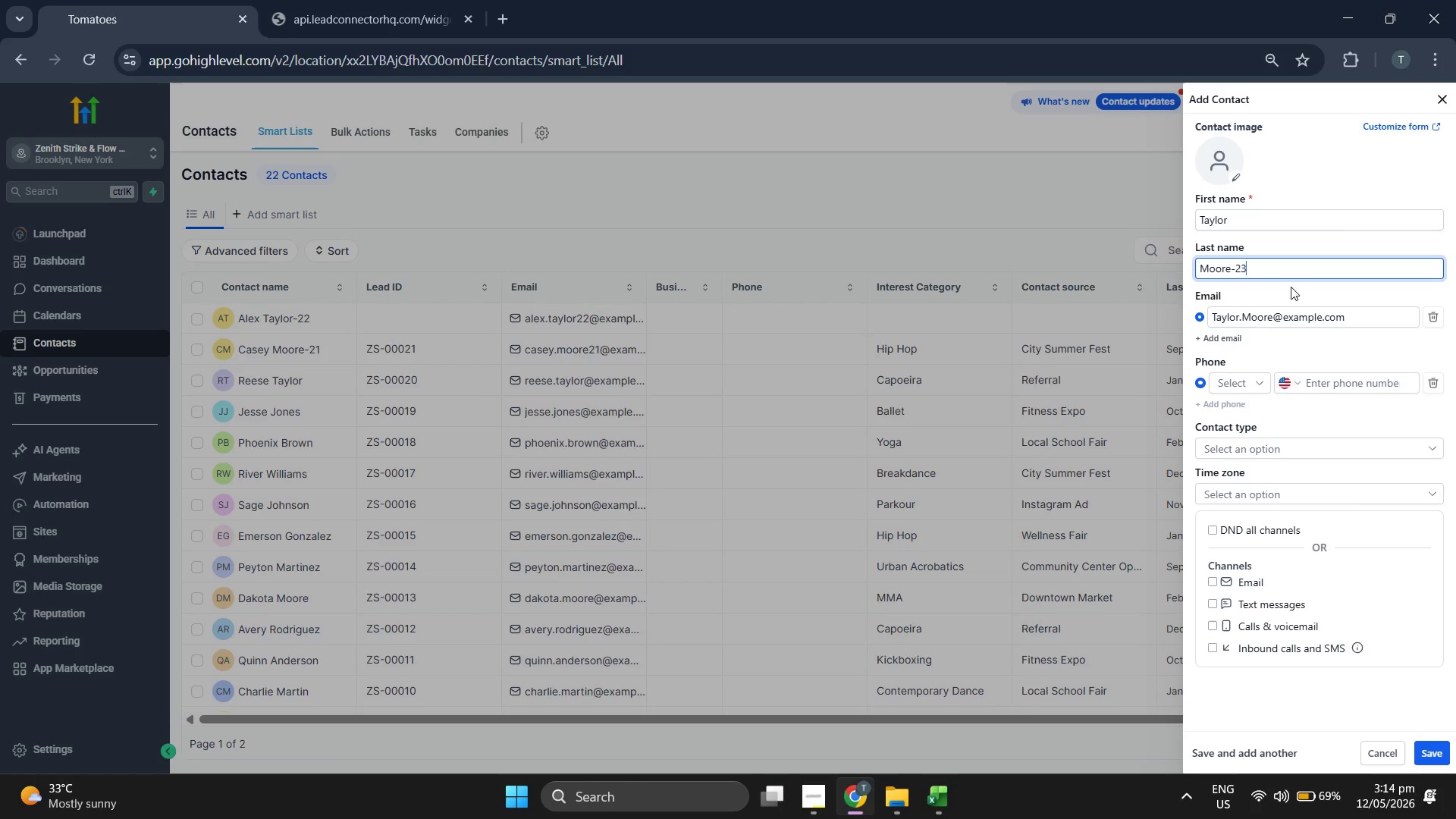 
left_click([1275, 310])
 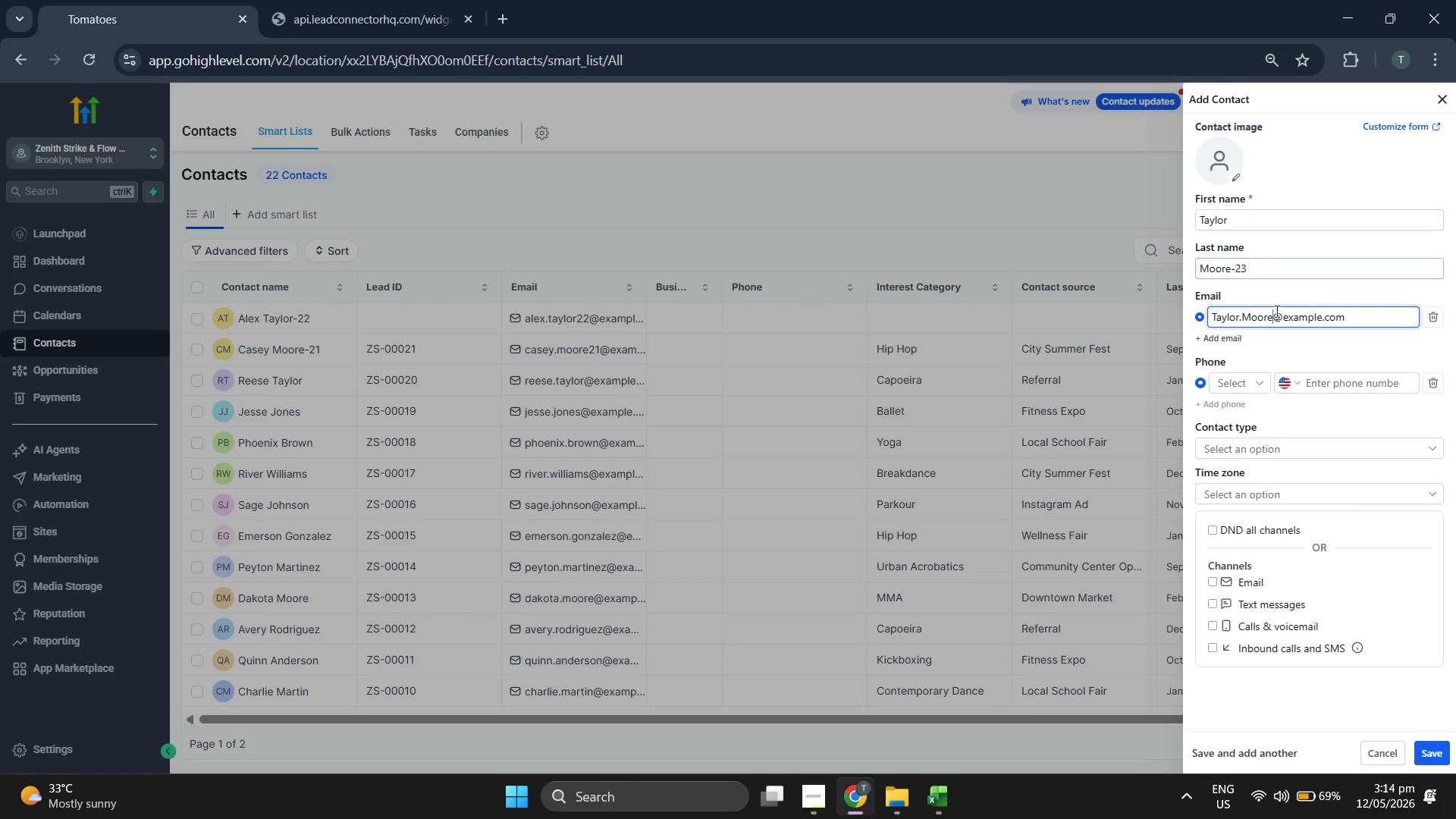 
type(23)
 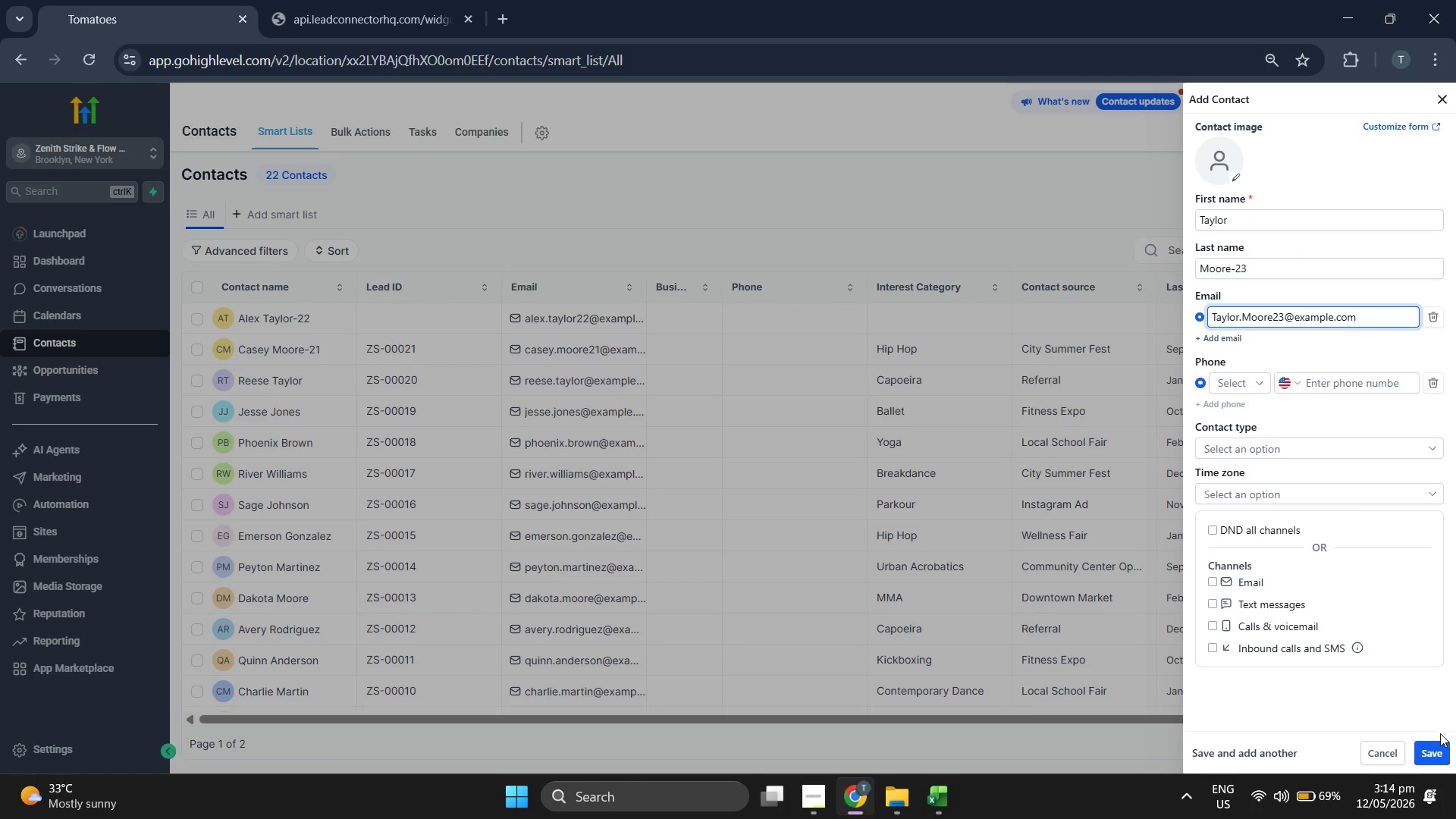 
left_click([1439, 750])
 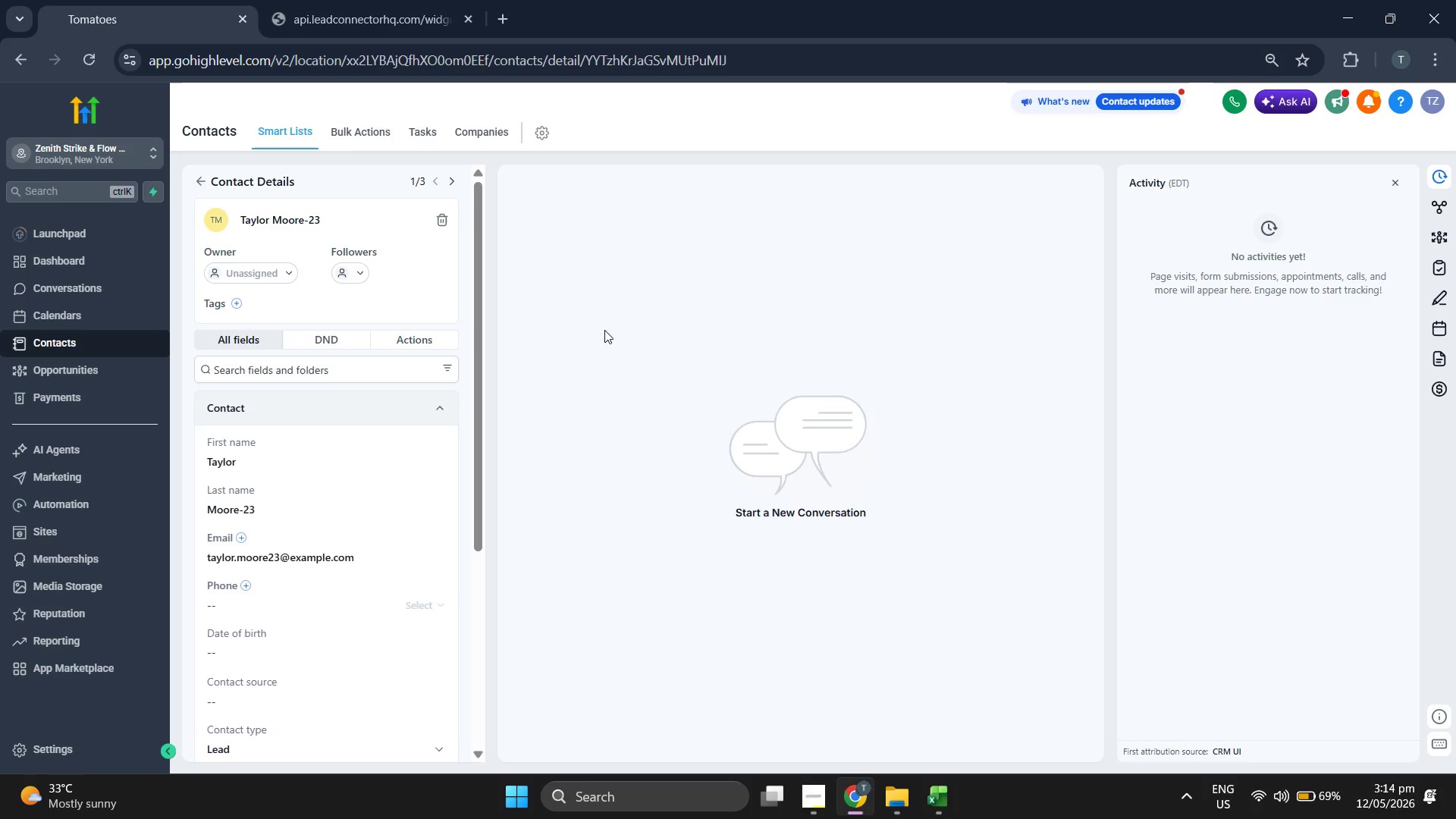 
scroll: coordinate [403, 420], scroll_direction: down, amount: 3.0
 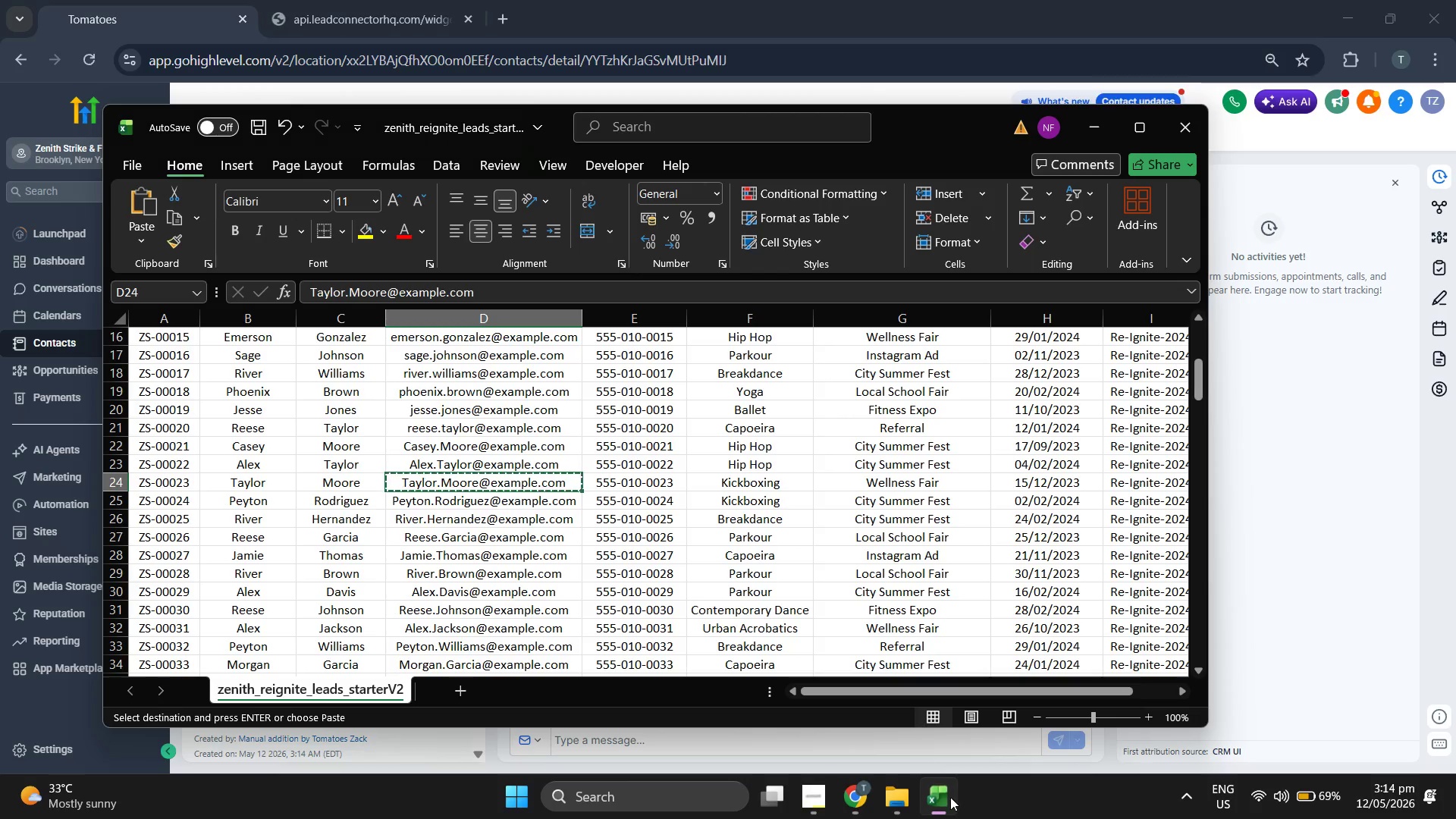 
key(ArrowLeft)
 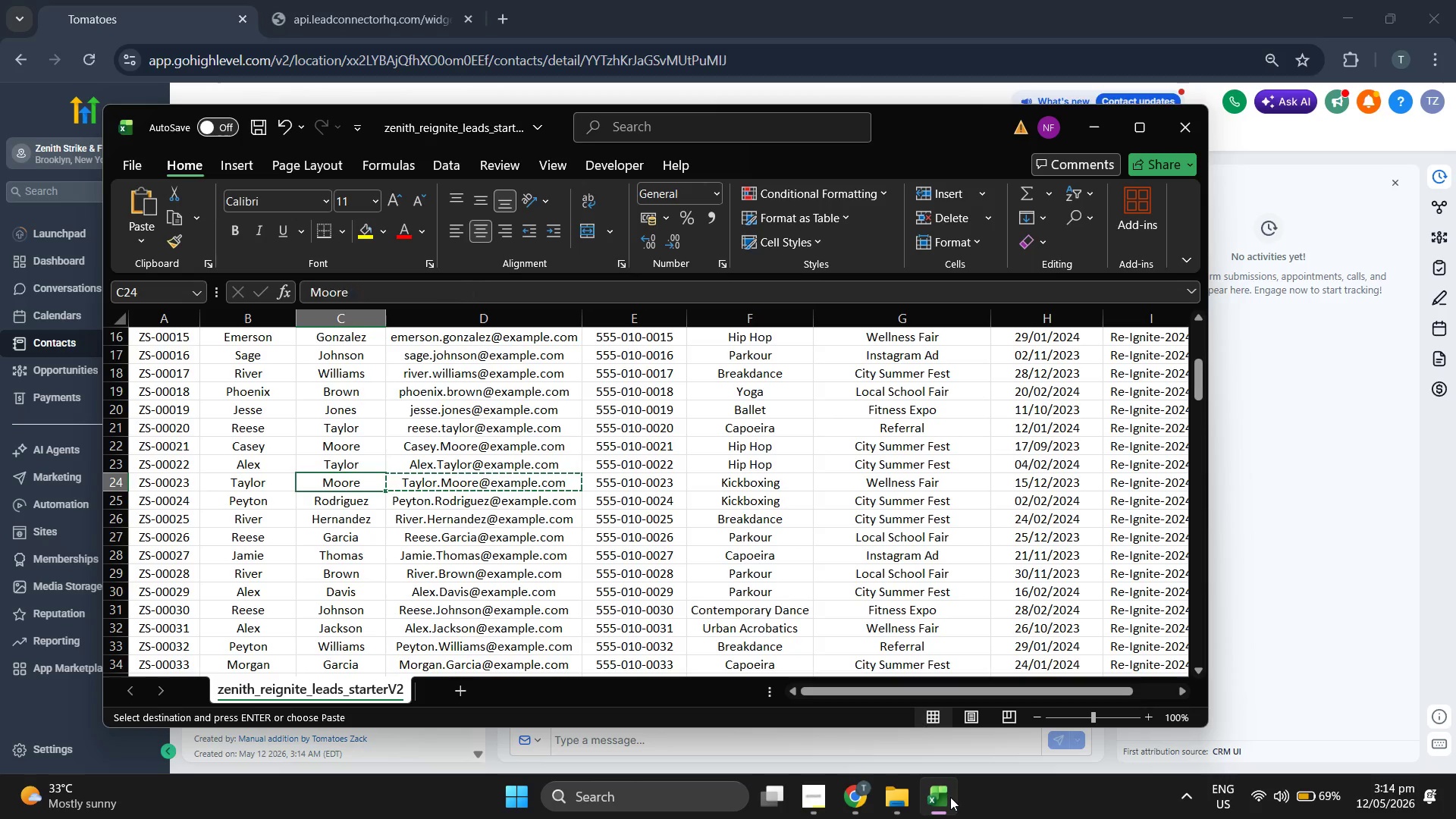 
key(ArrowLeft)
 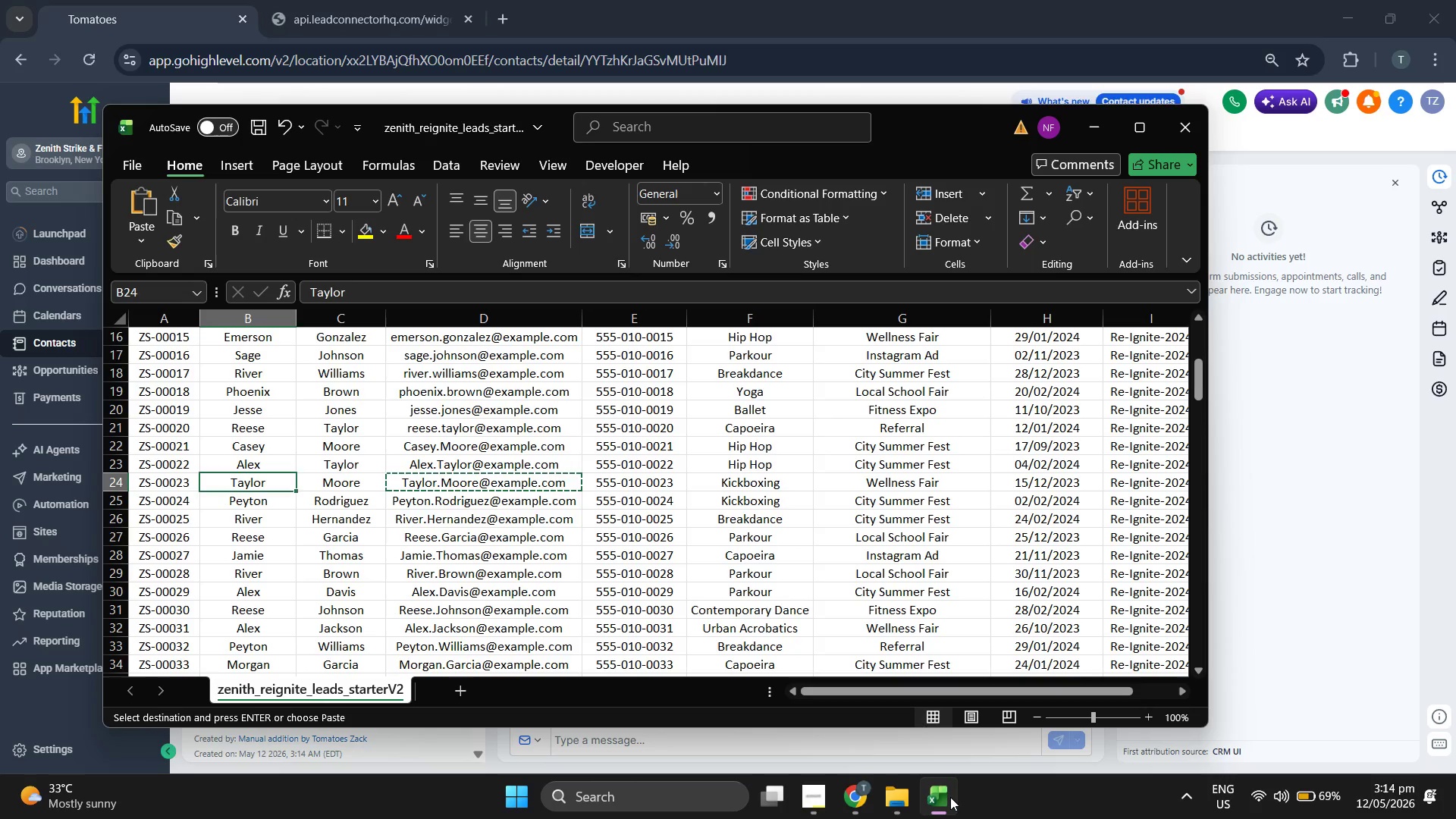 
key(ArrowLeft)
 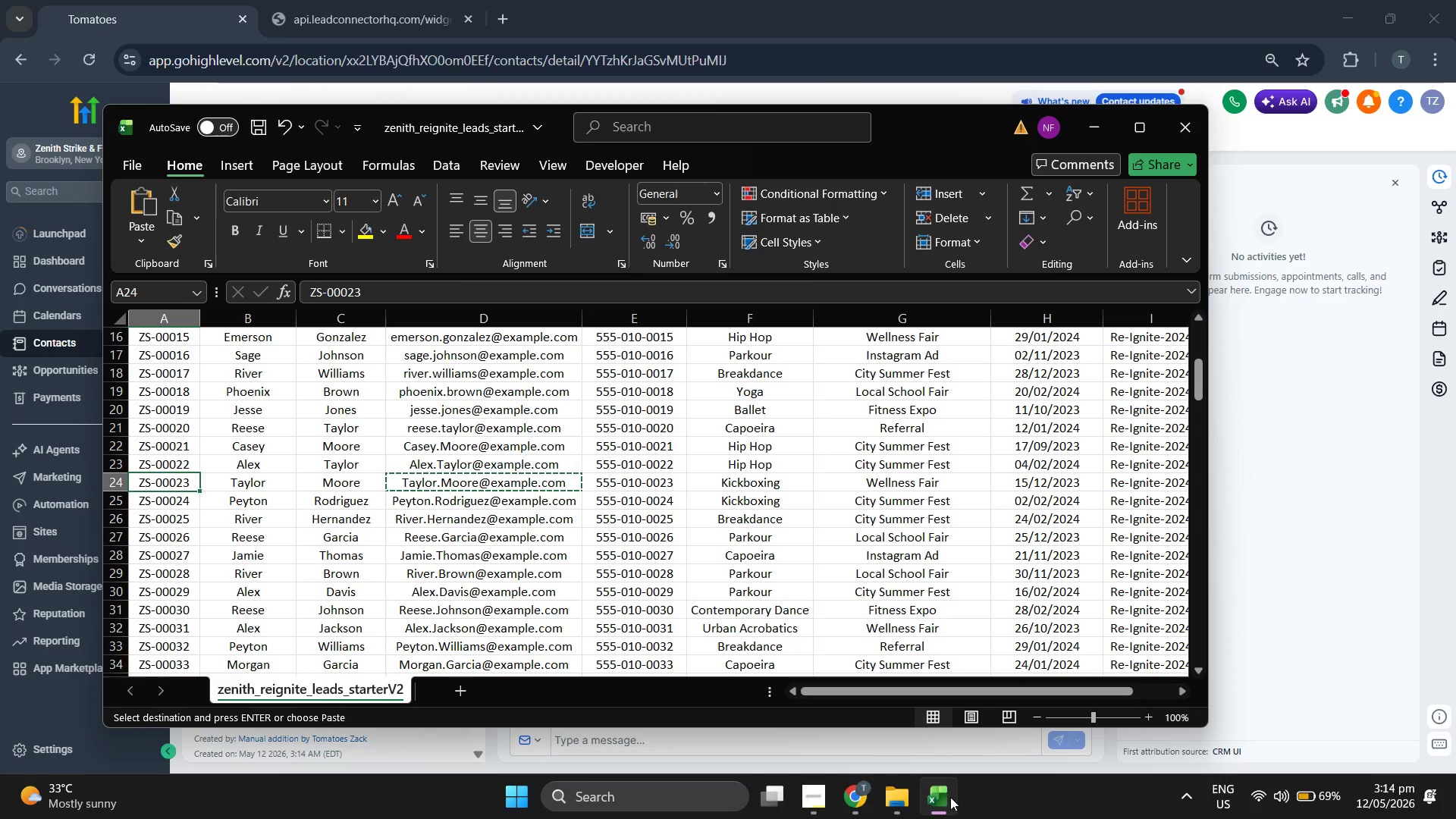 
key(Control+ControlLeft)
 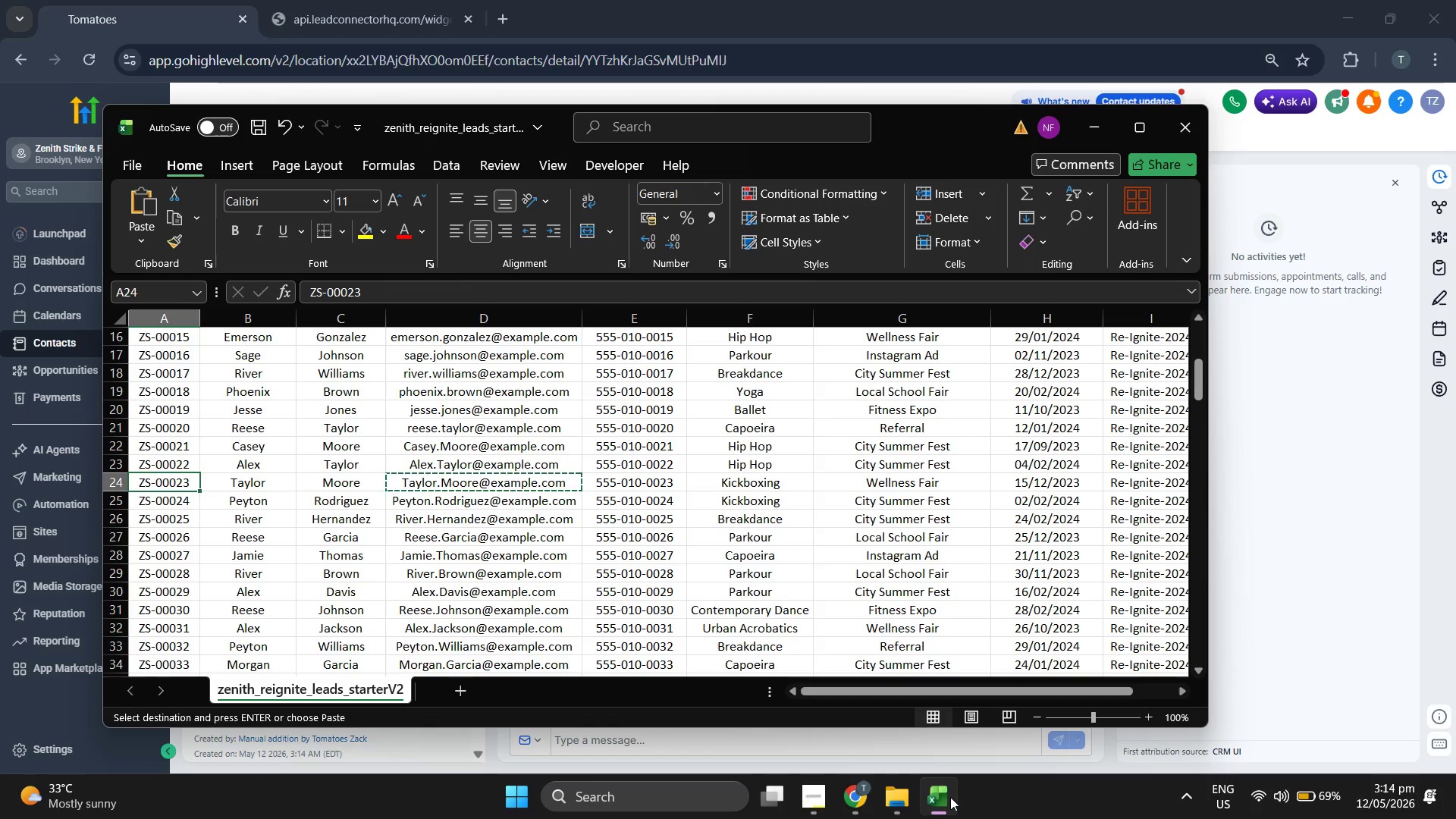 
key(Control+C)
 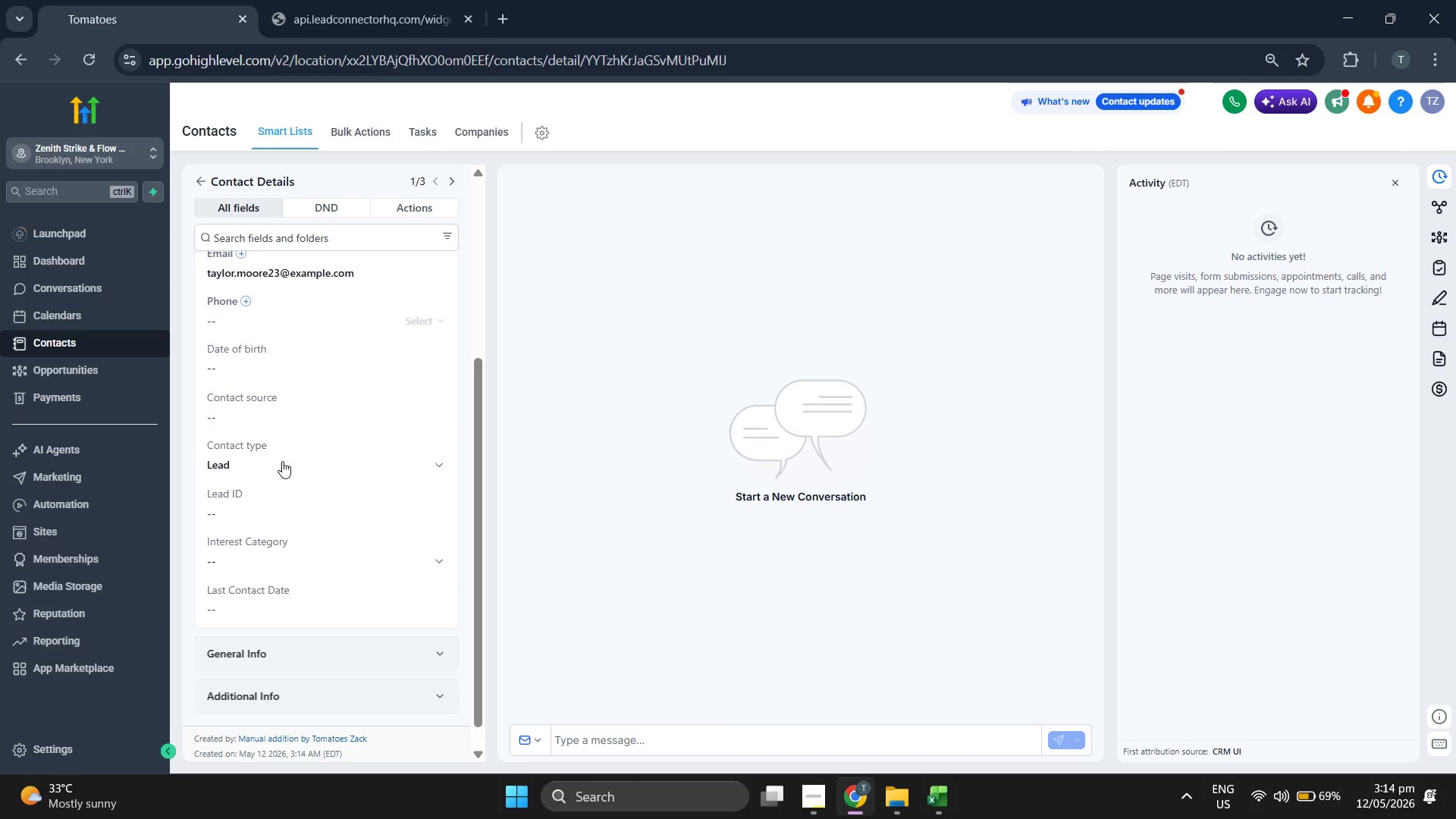 
key(V)
 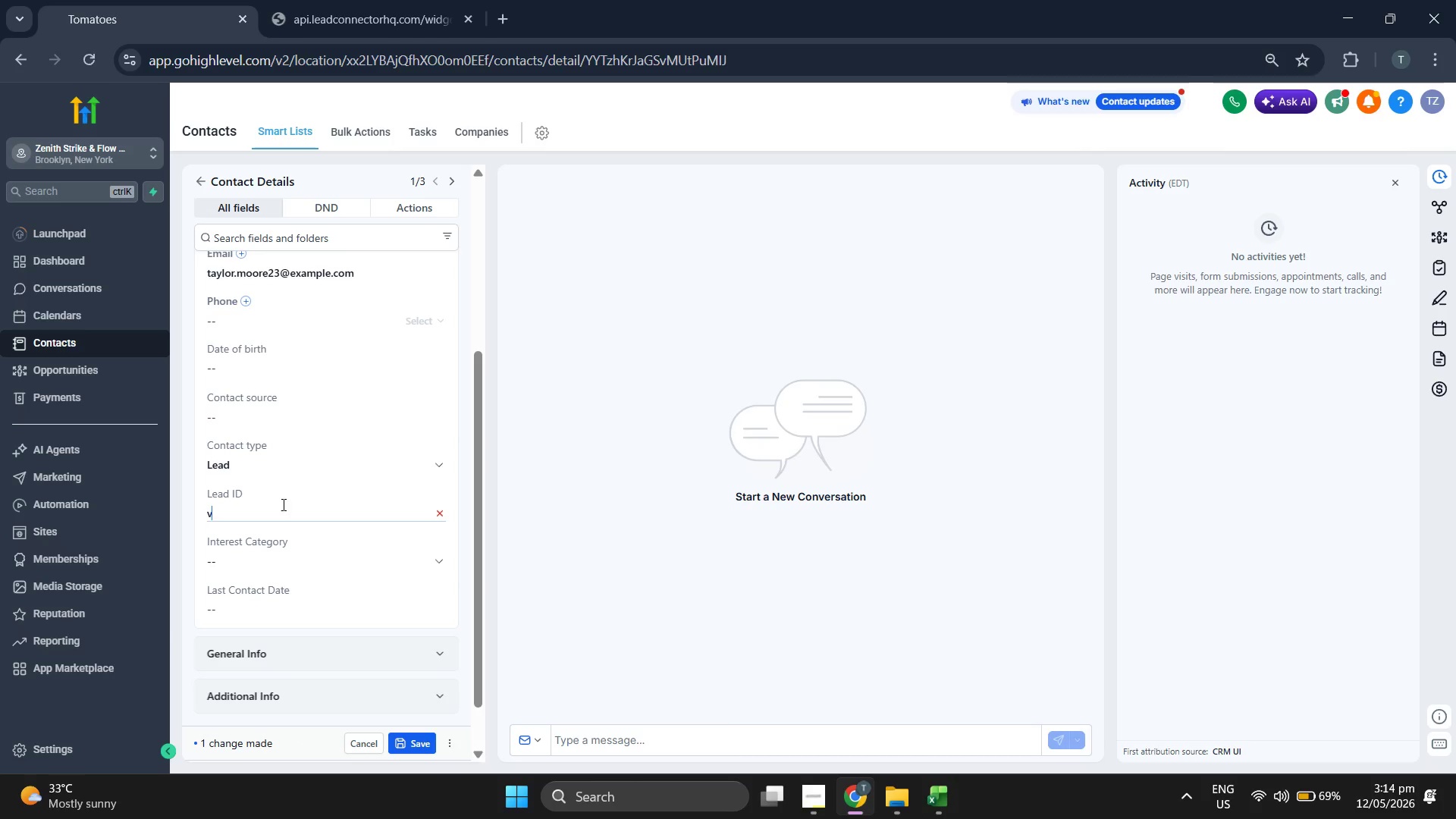 
key(Control+ControlLeft)
 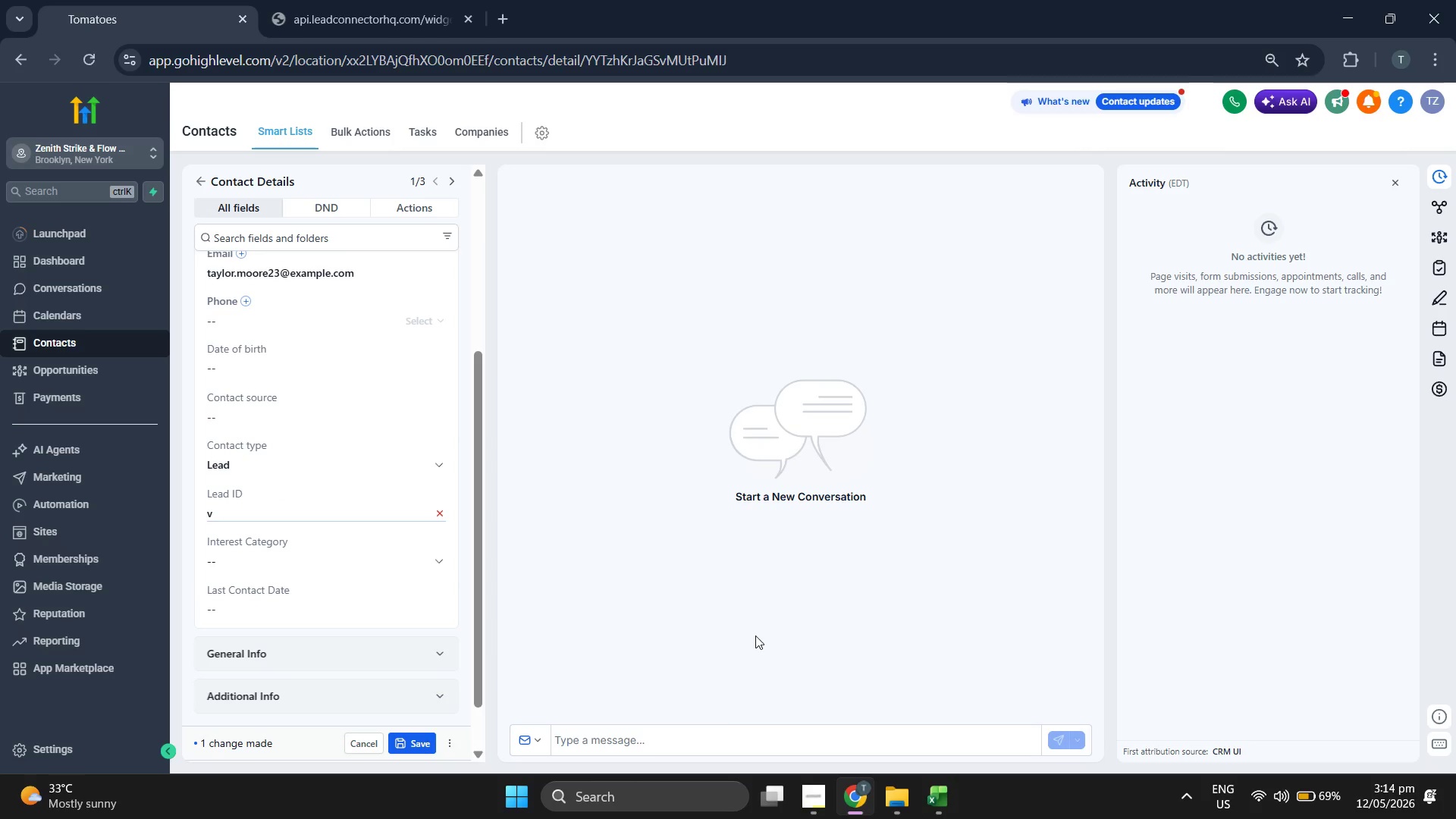 
key(Backslash)
 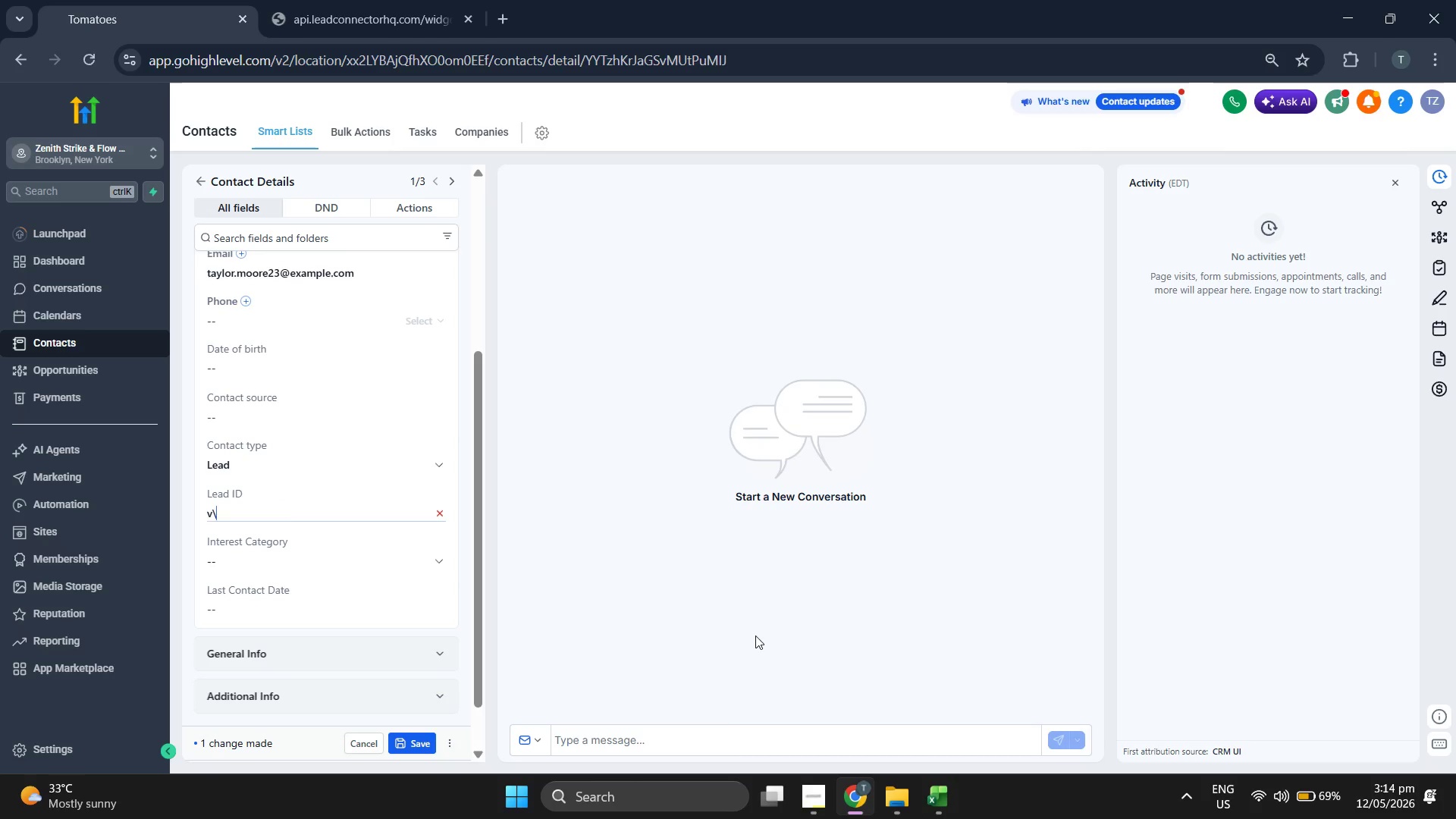 
key(Control+ControlLeft)
 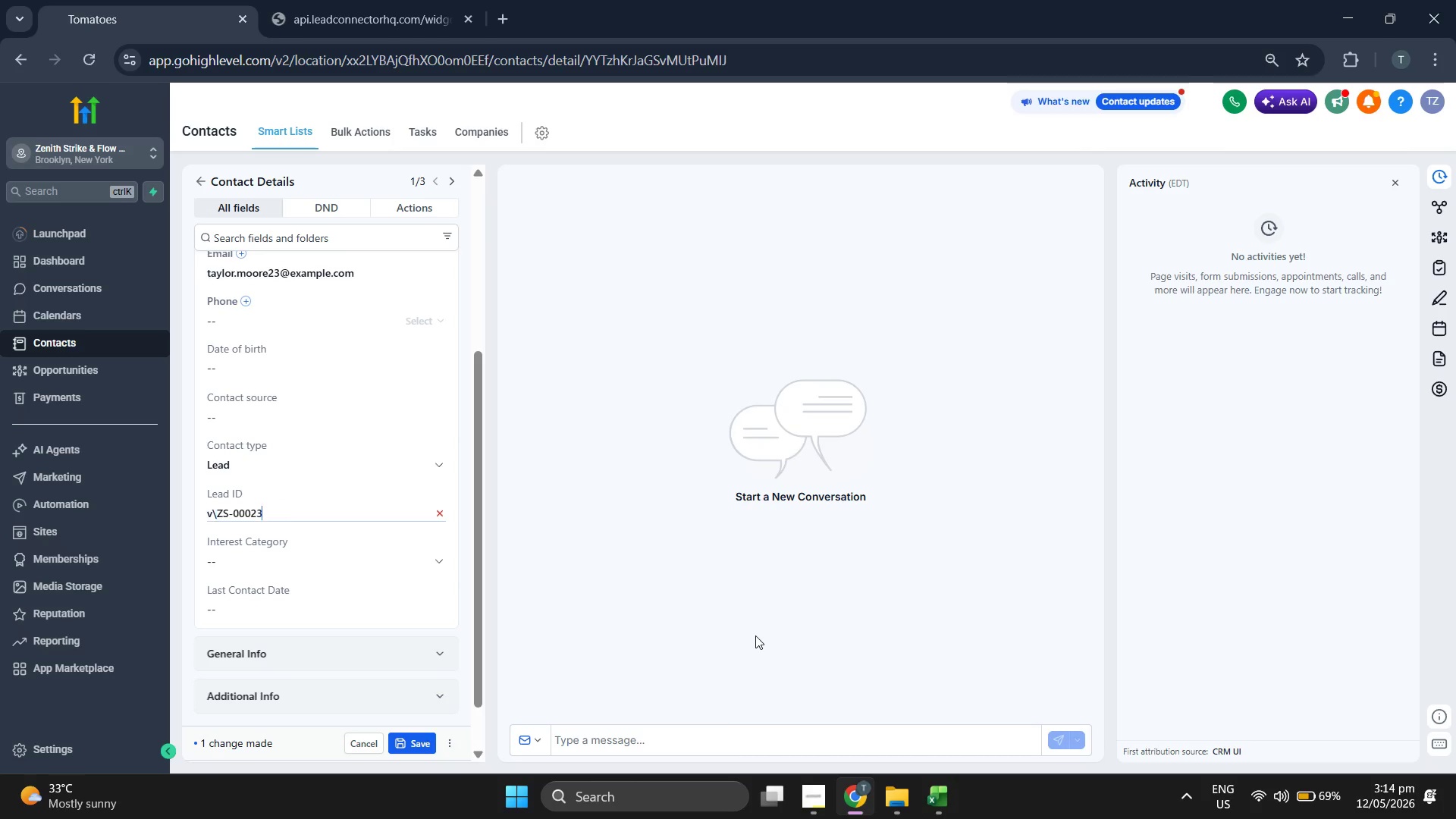 
key(Control+V)
 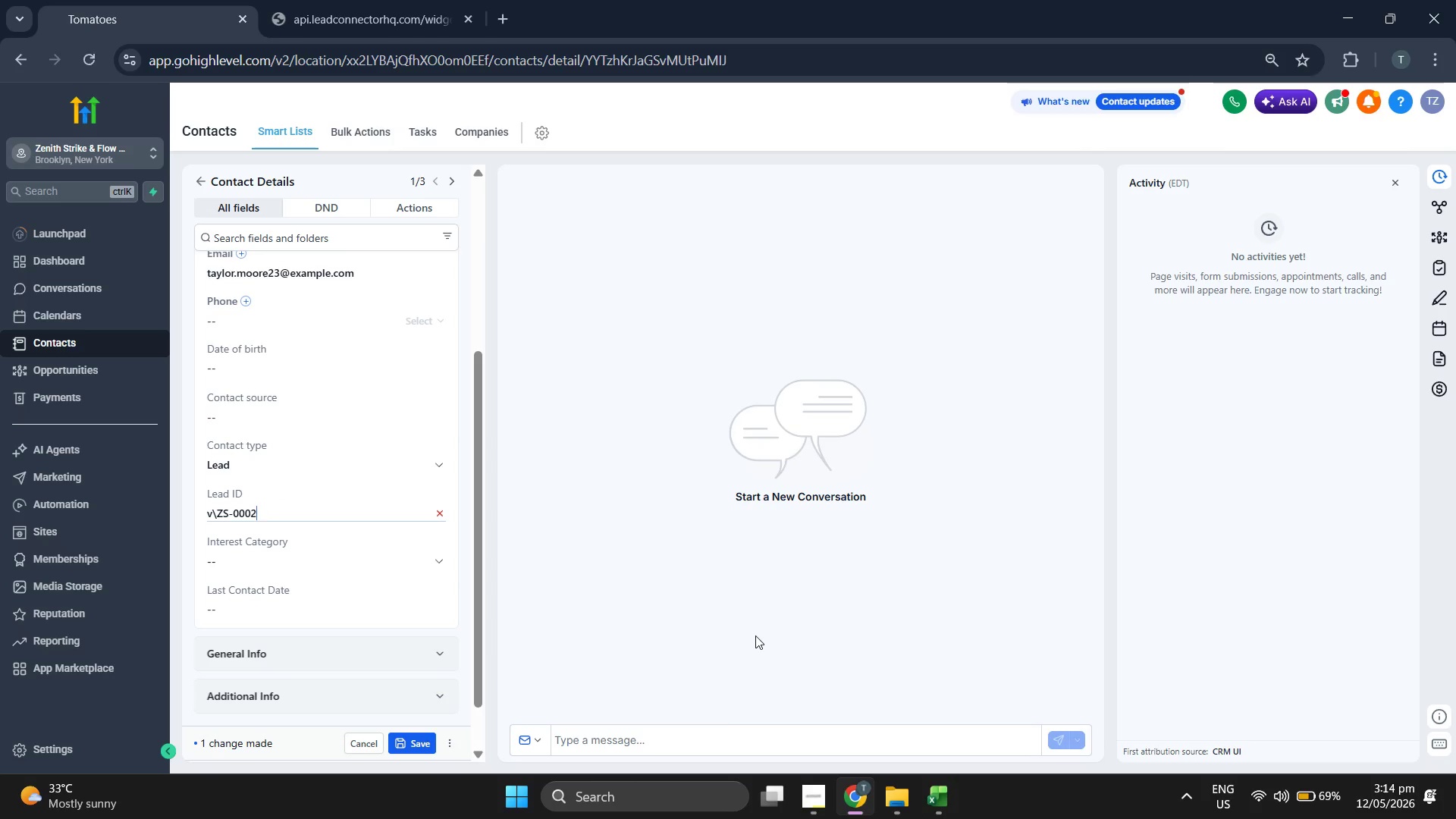 
key(Backspace)
 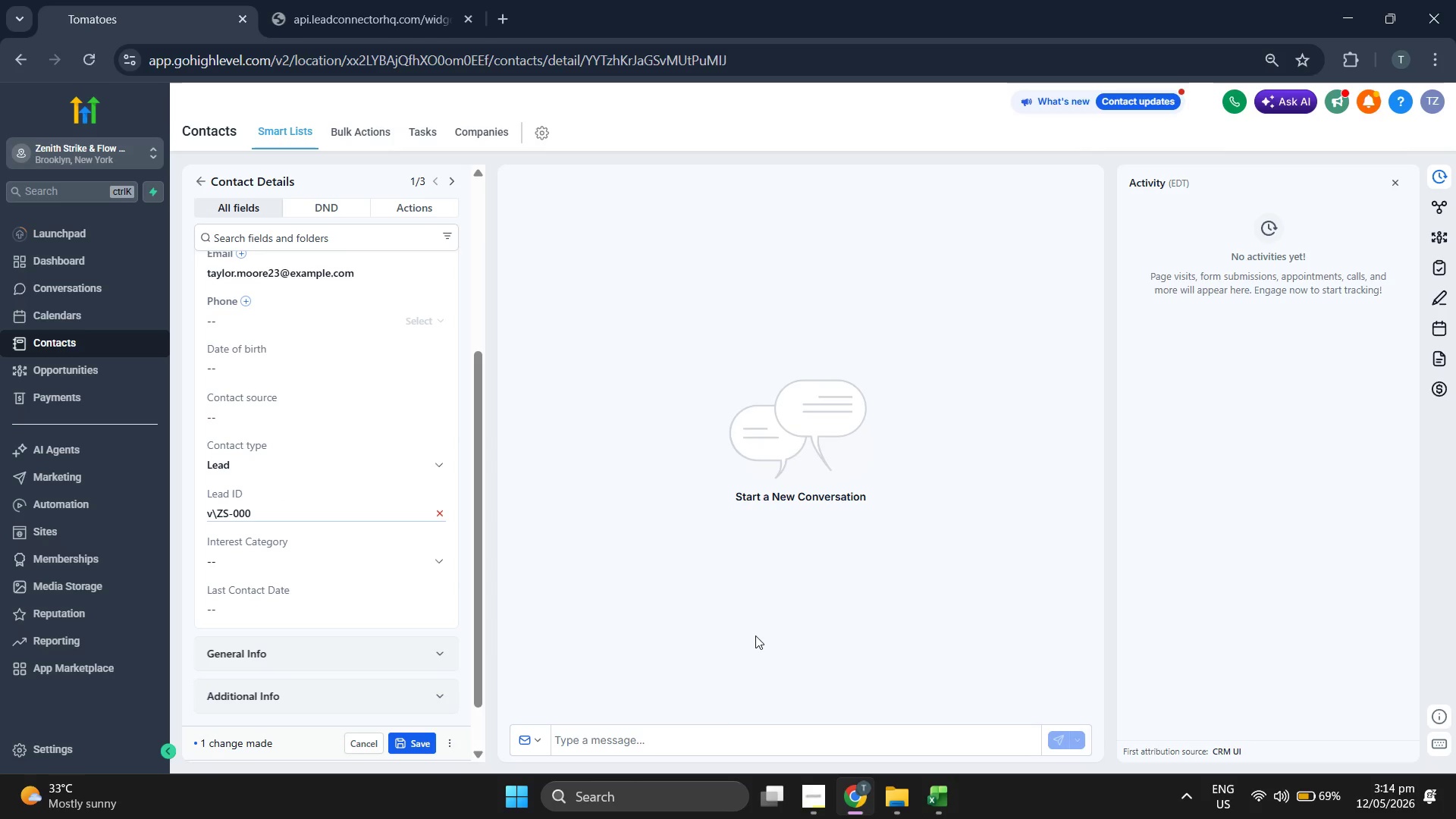 
key(Backspace)
 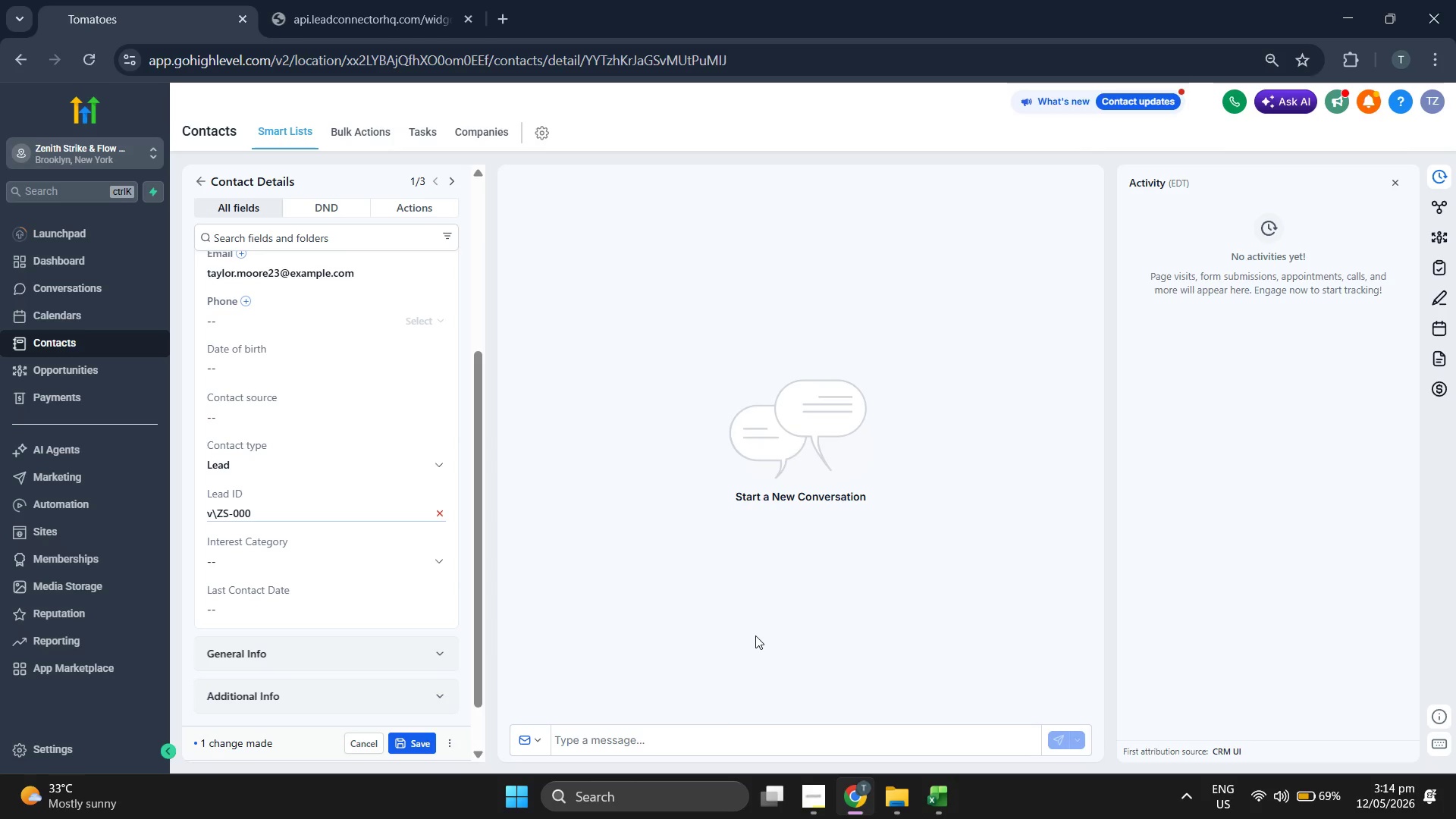 
key(Backspace)
 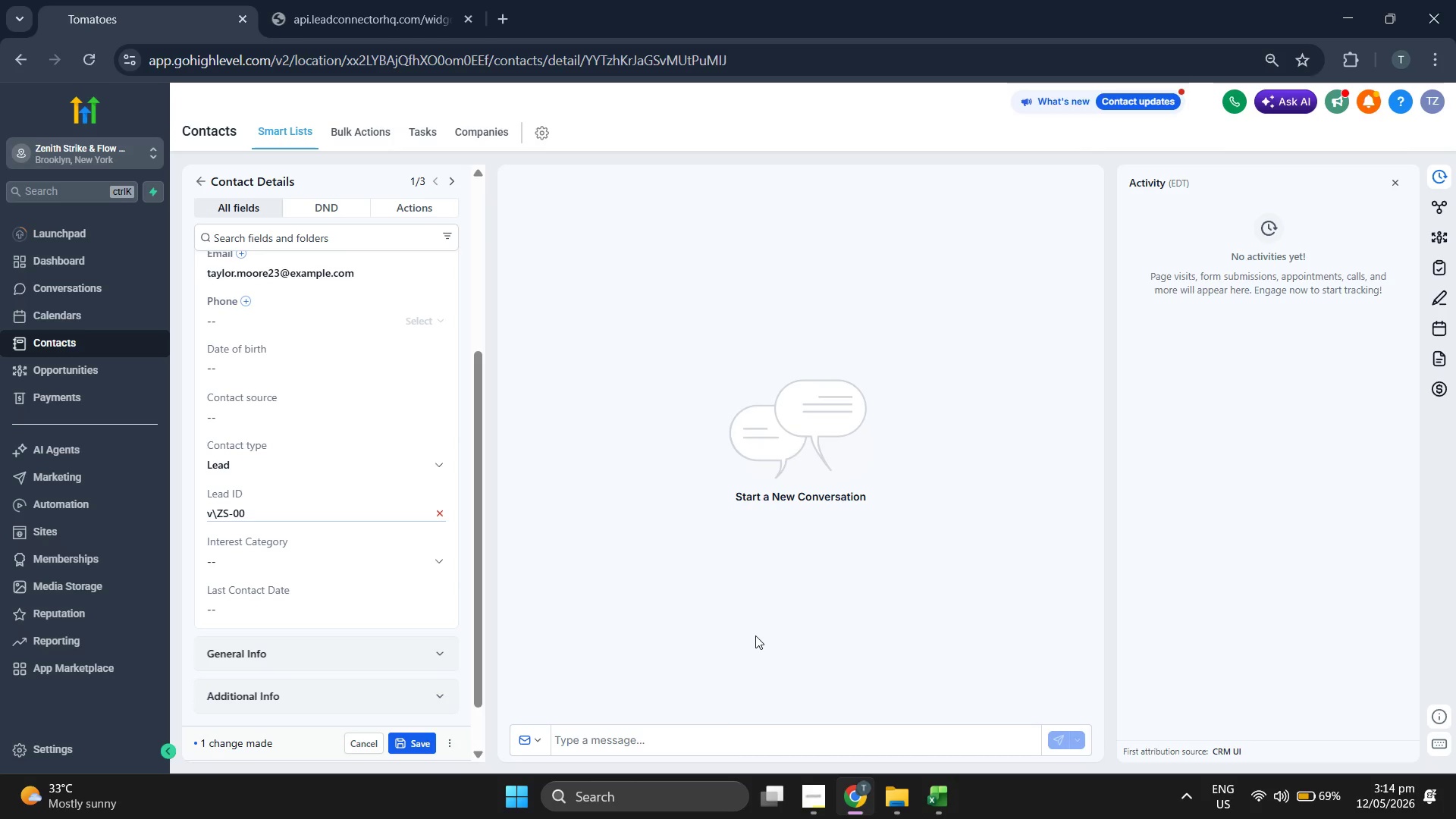 
key(Backspace)
 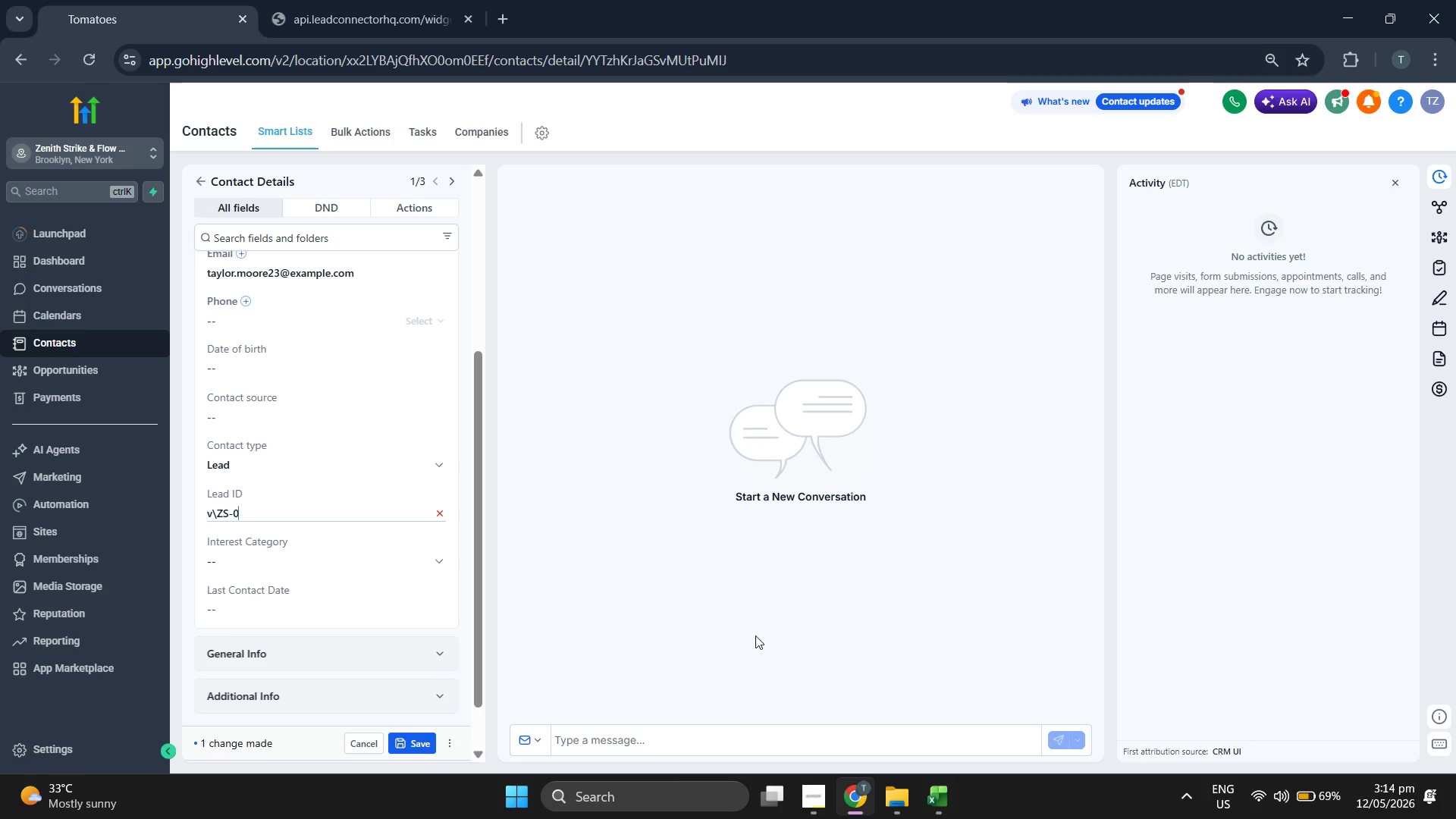 
key(Backspace)
 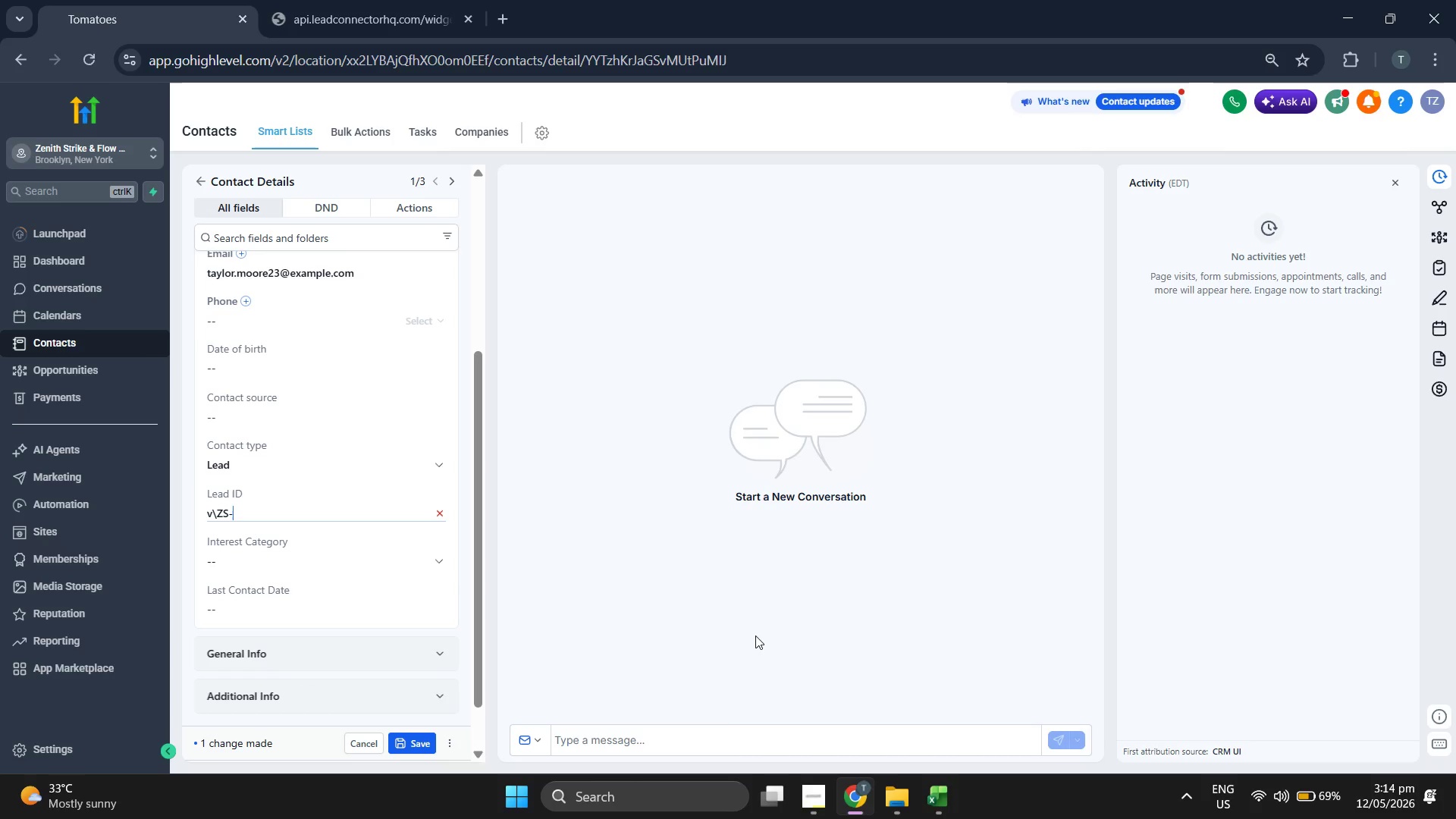 
key(Backspace)
 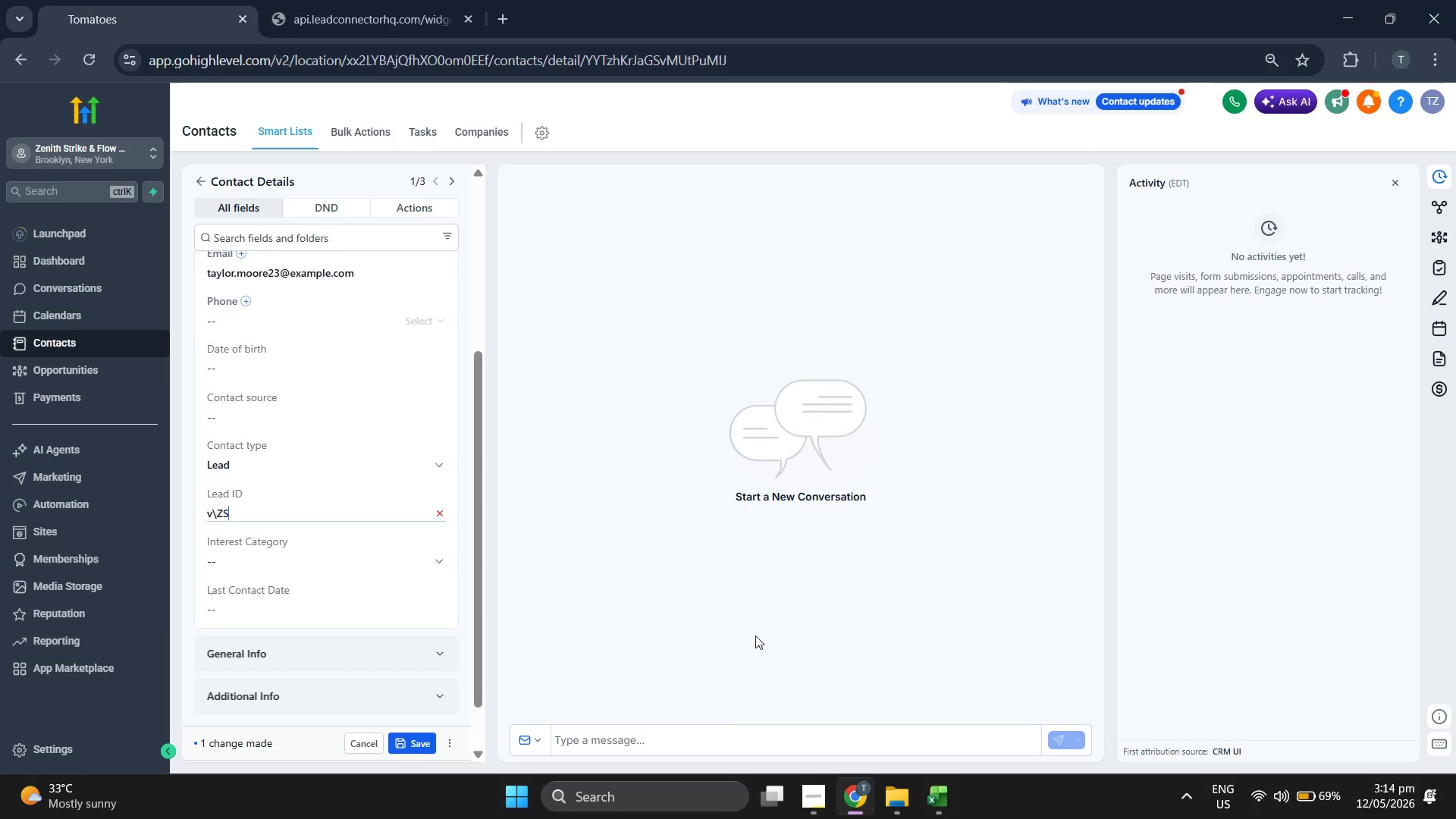 
key(Backspace)
 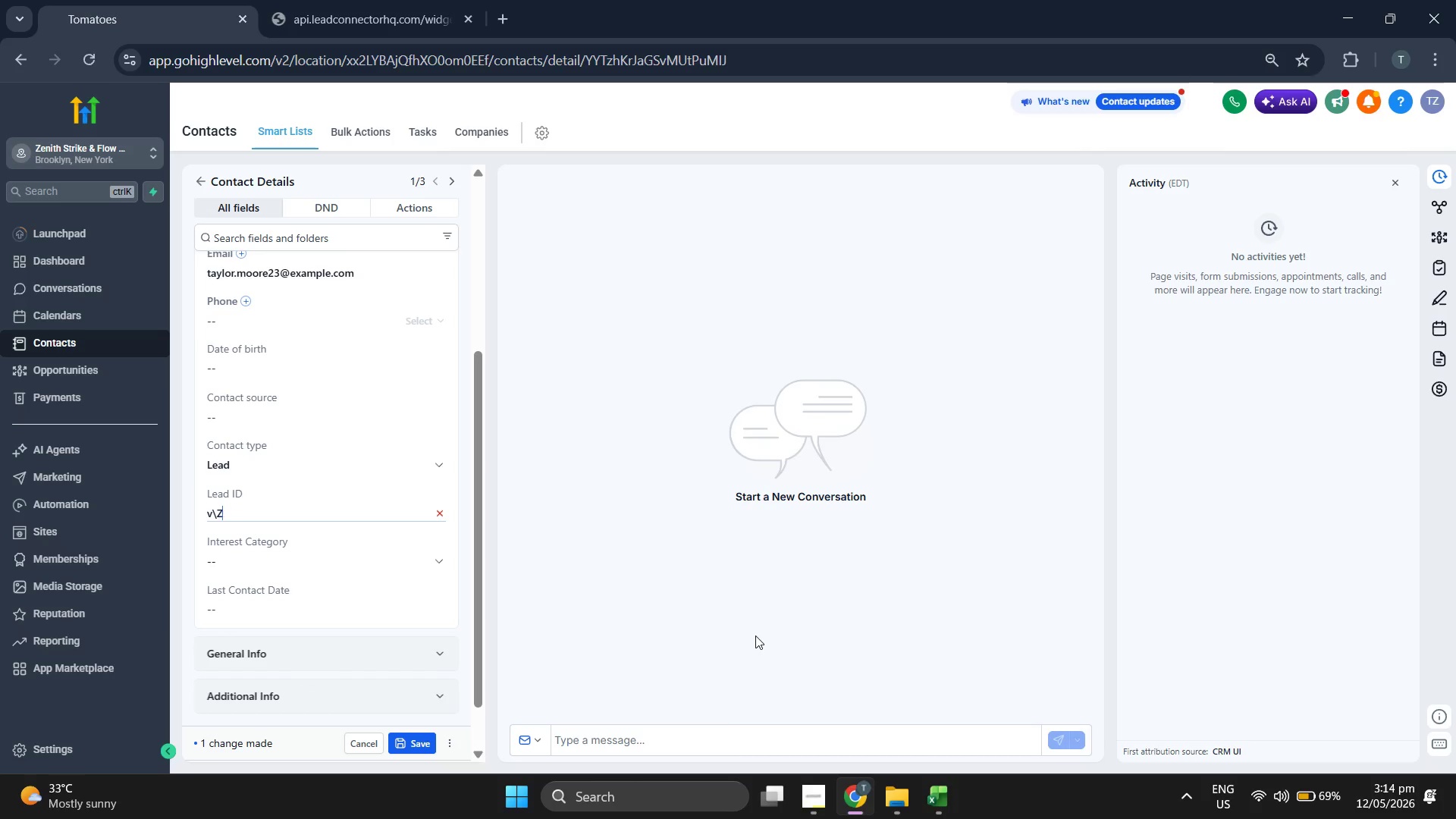 
key(Backspace)
 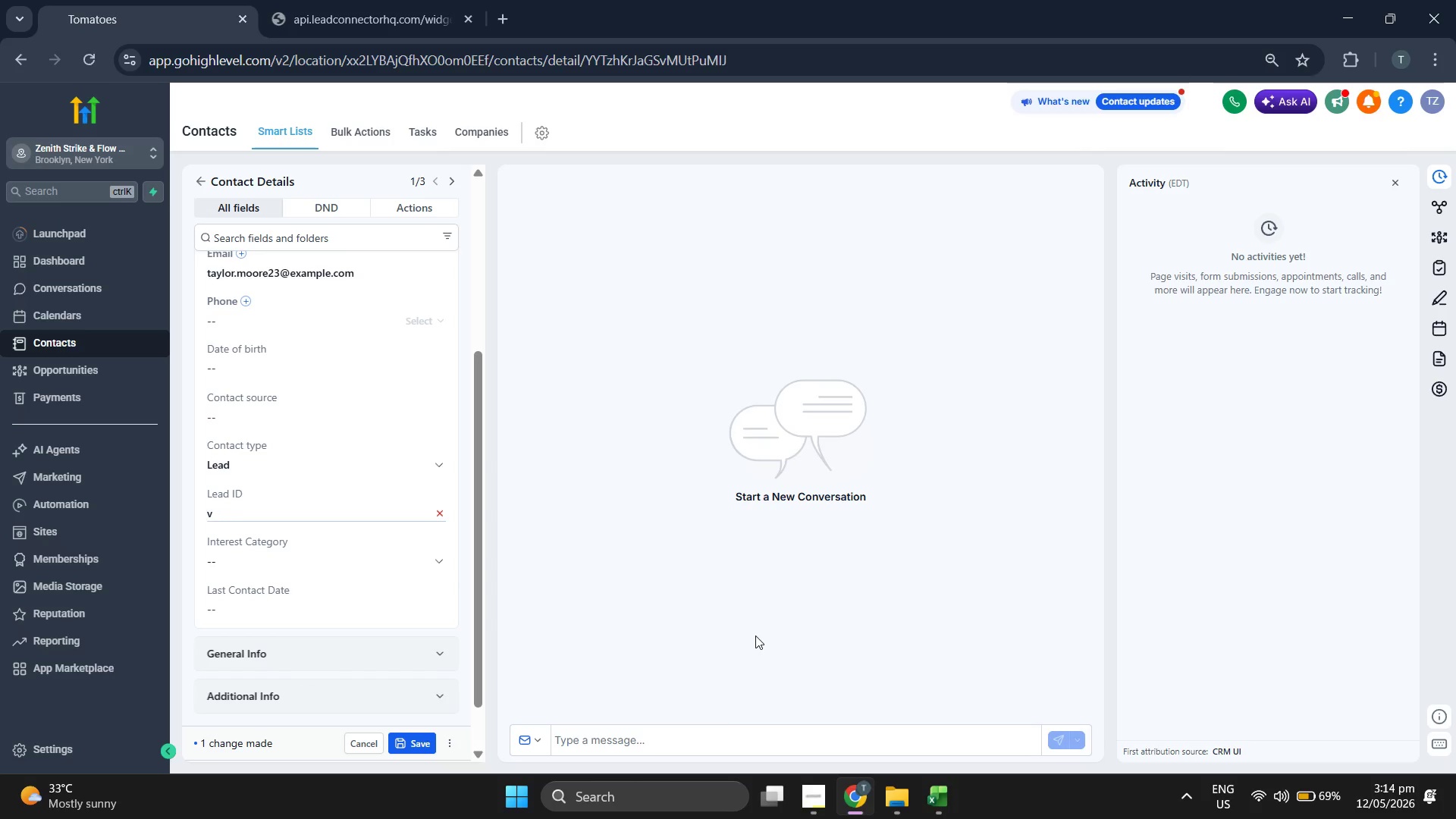 
key(Backspace)
 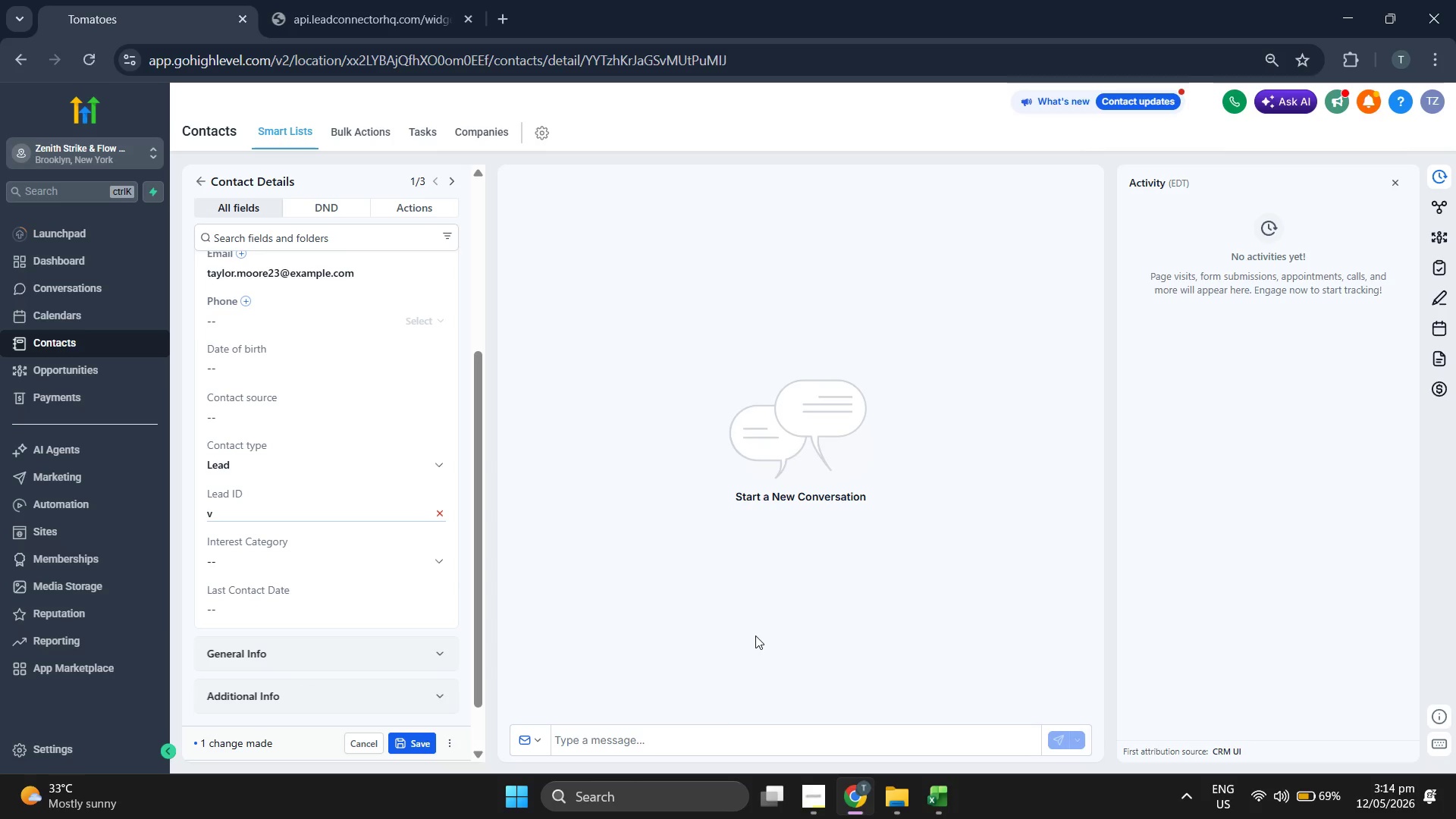 
key(Control+ControlLeft)
 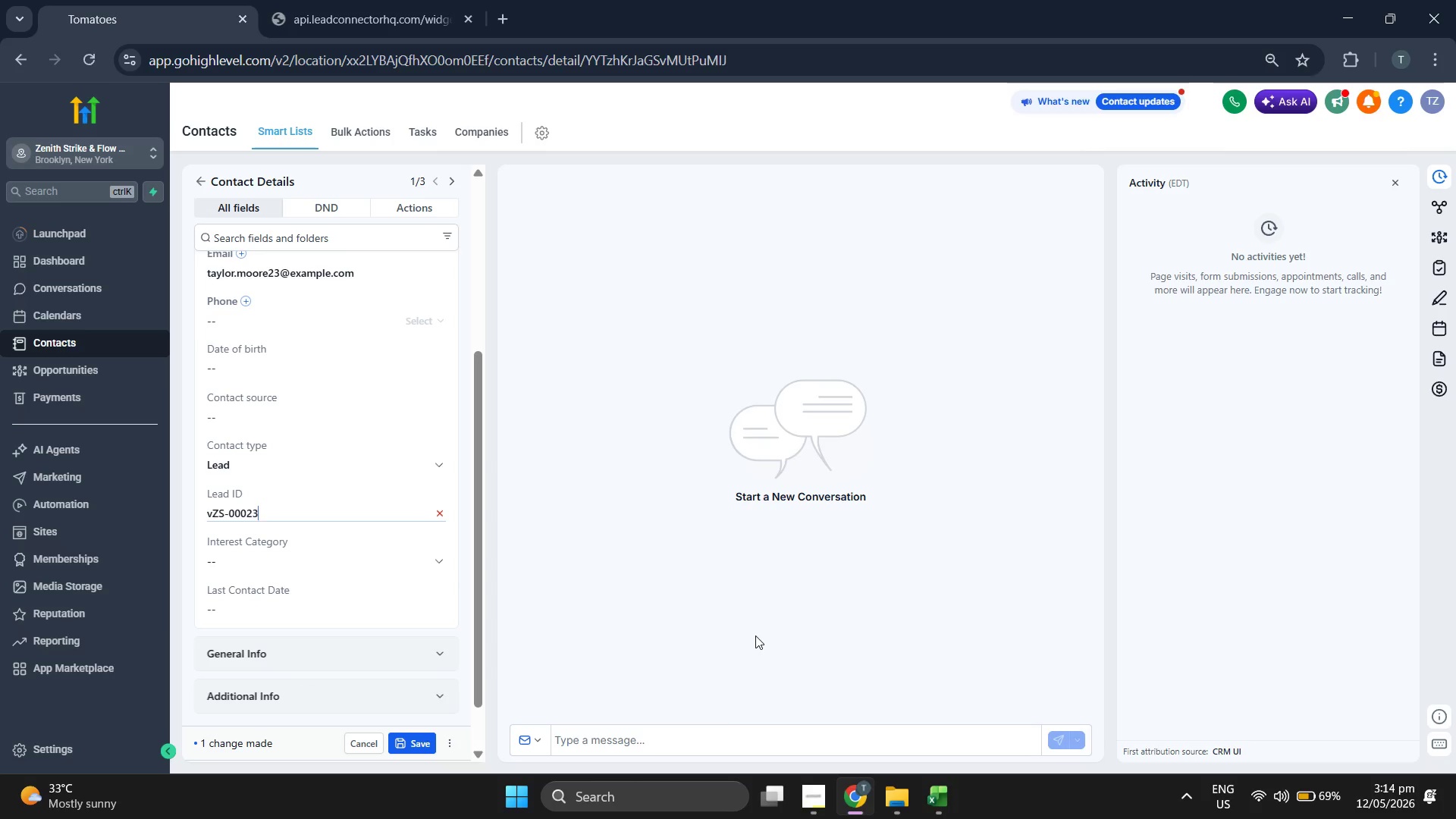 
key(Control+V)
 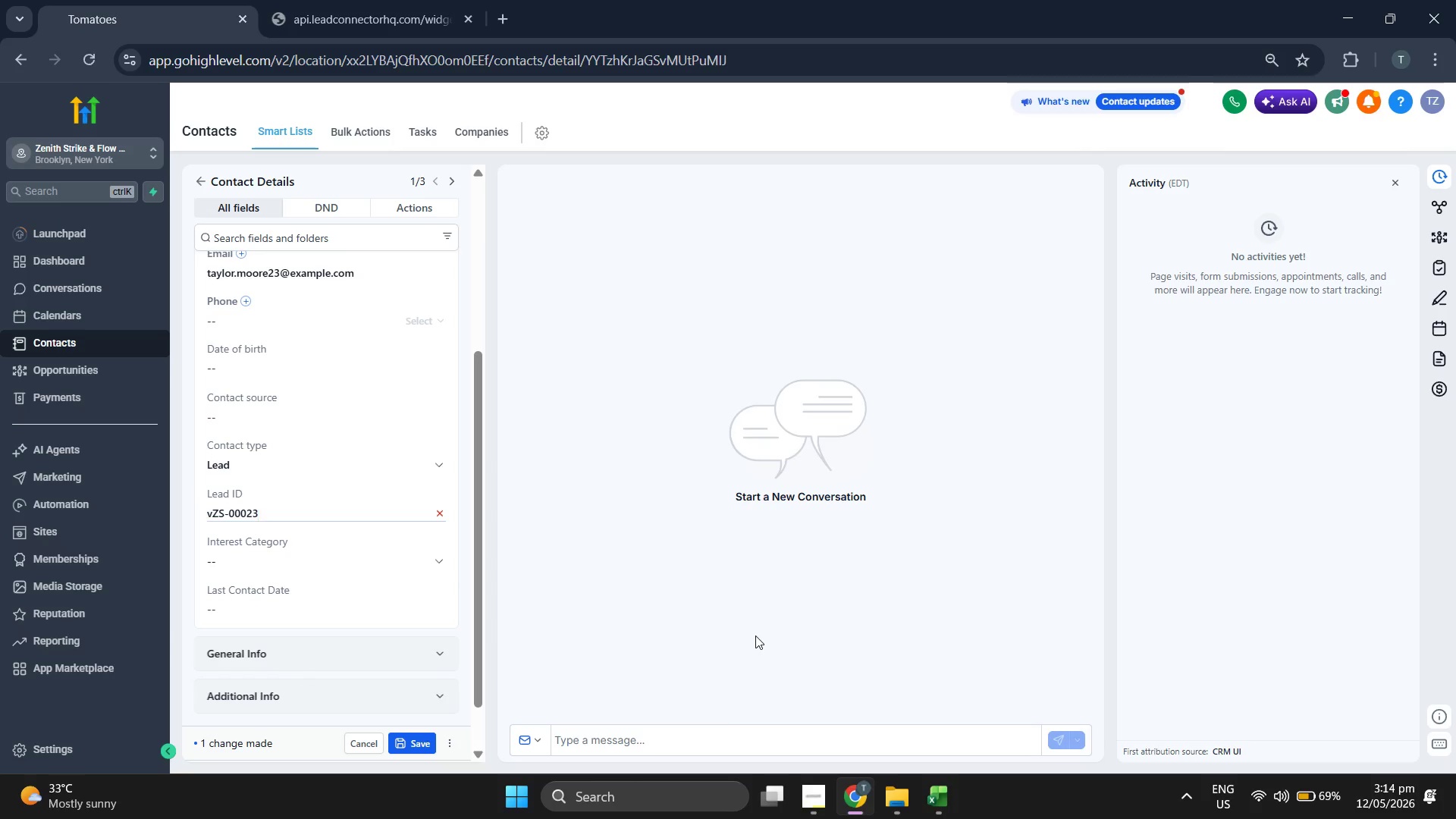 
key(Backspace)
 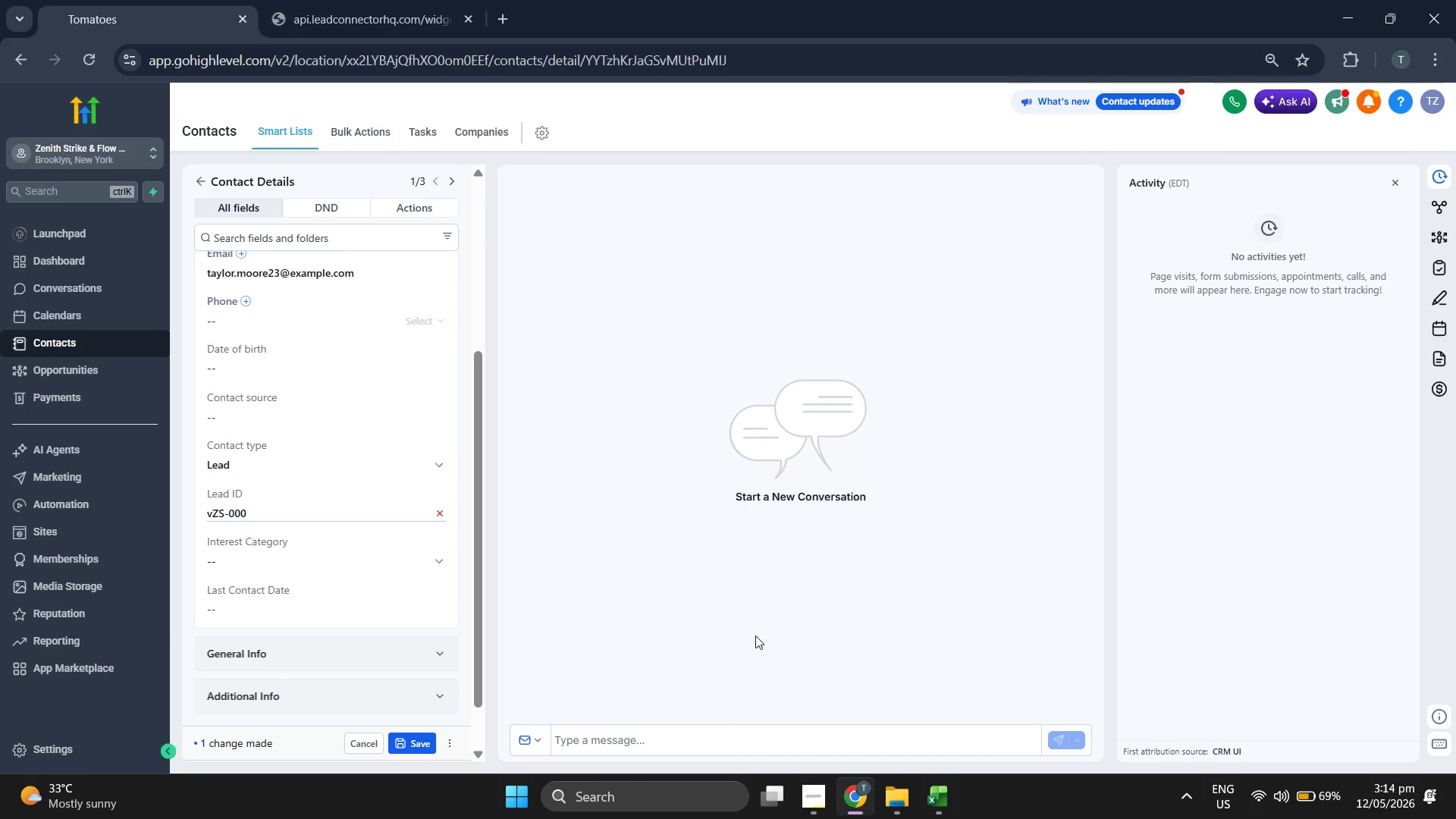 
key(Backspace)
 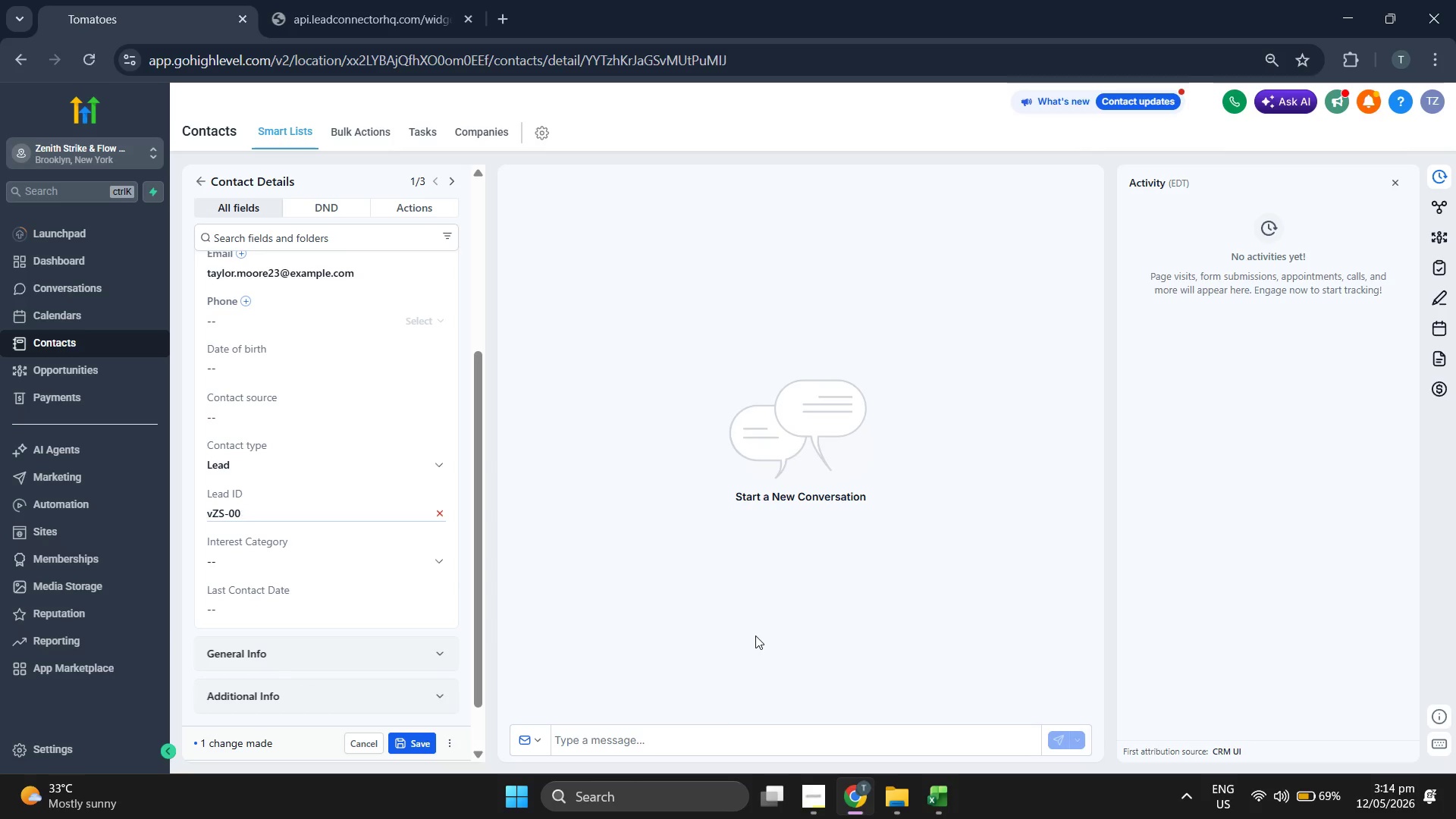 
key(Backspace)
 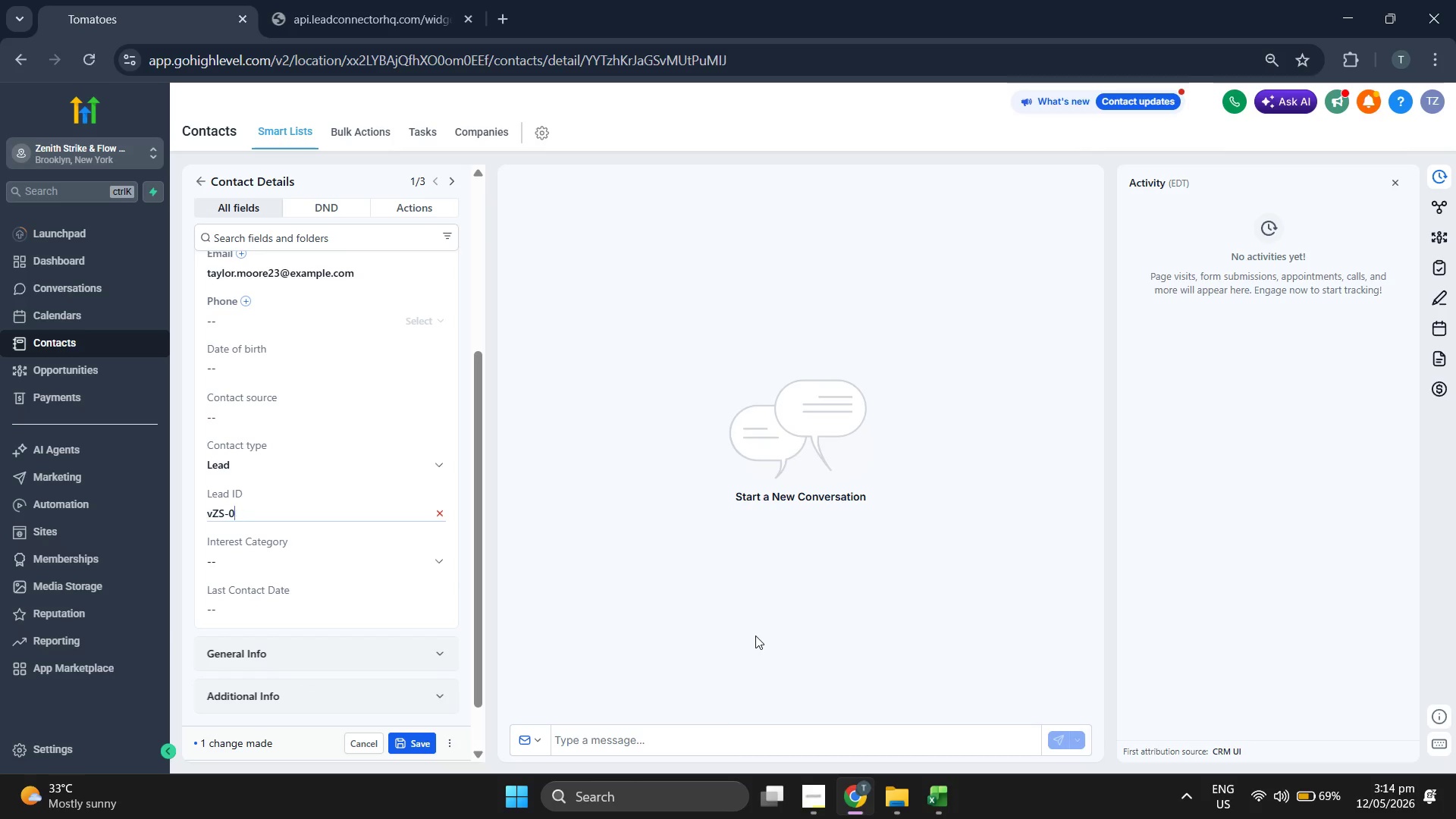 
key(Backspace)
 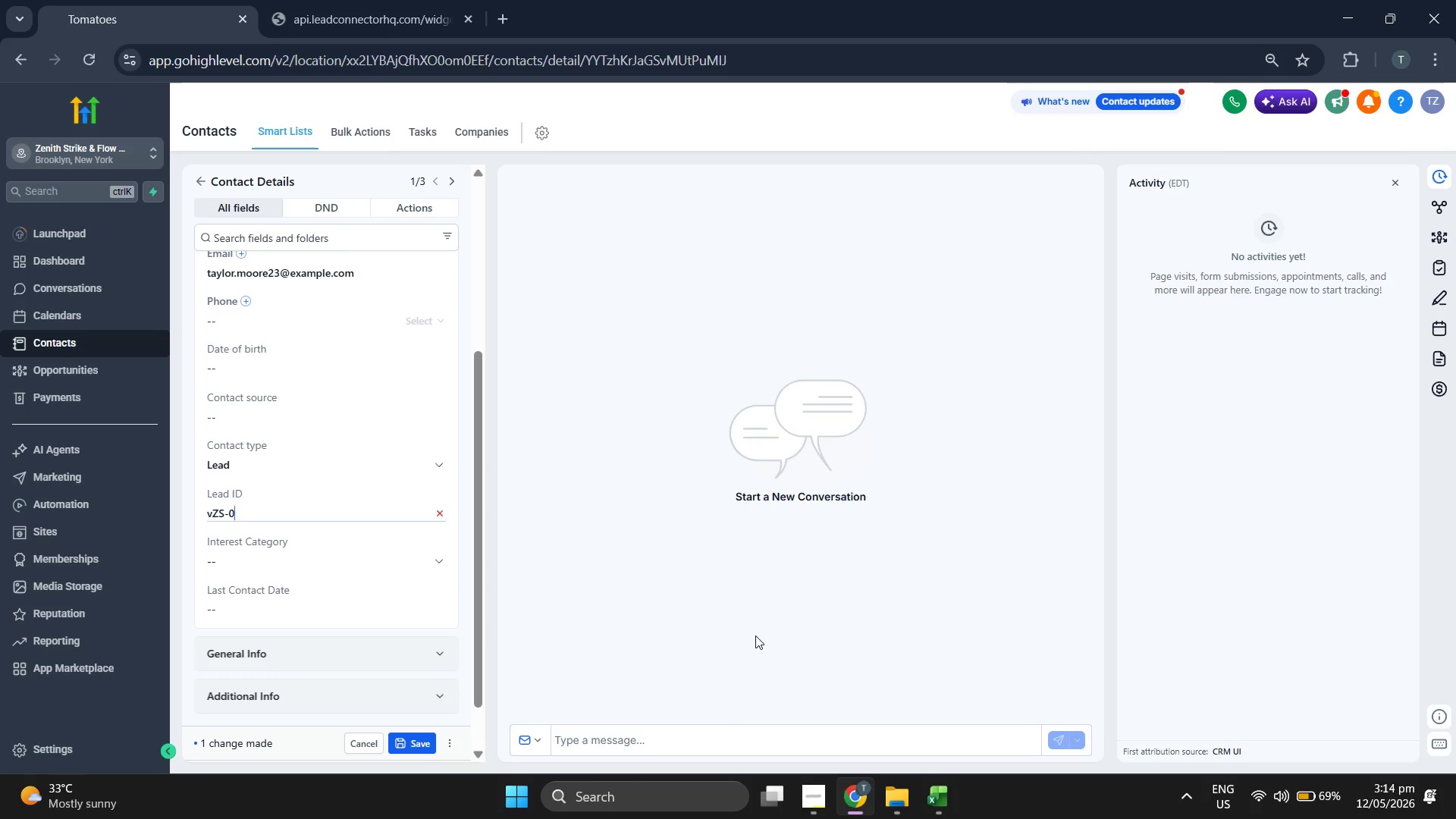 
key(Backspace)
 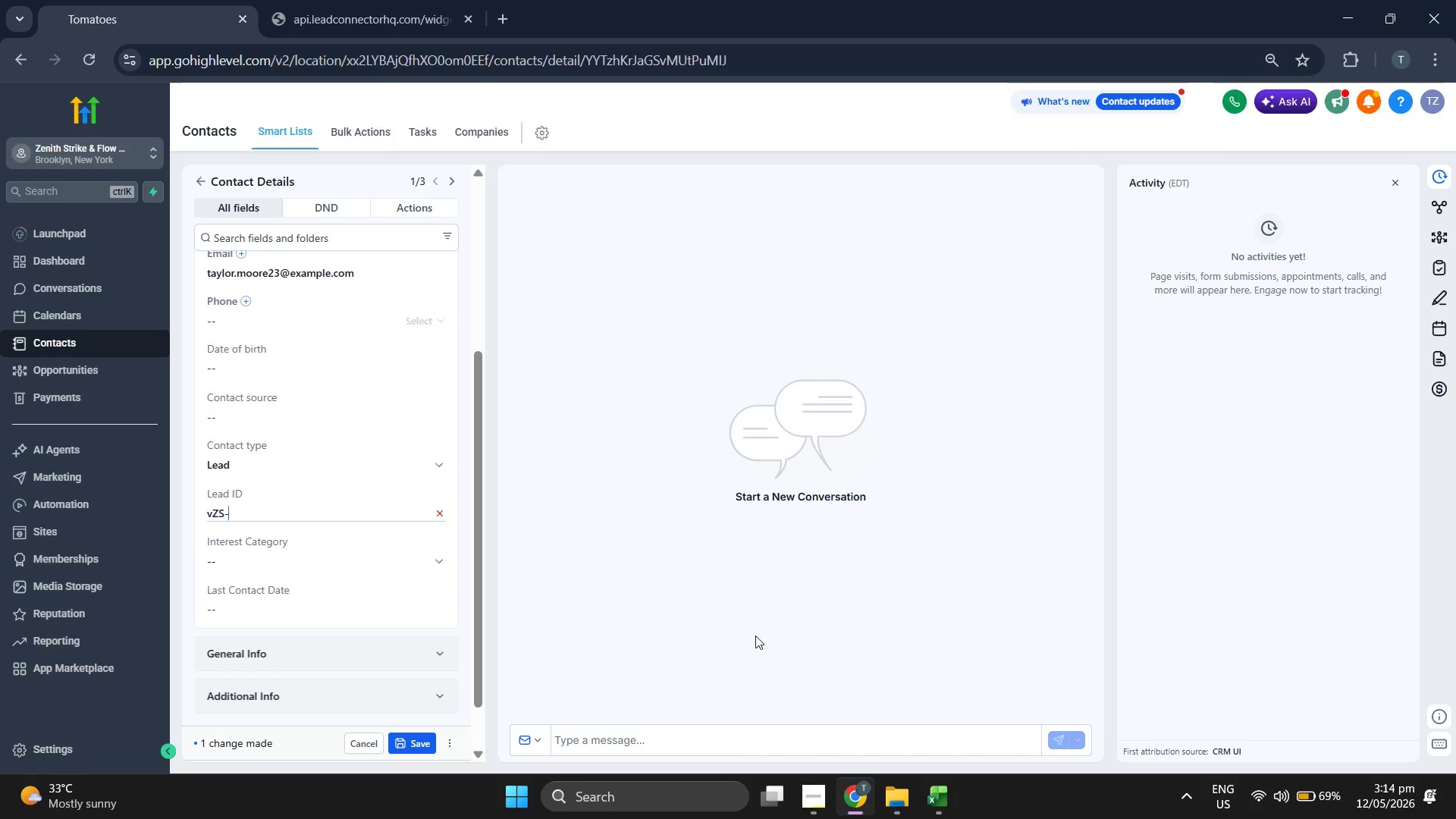 
key(Backspace)
 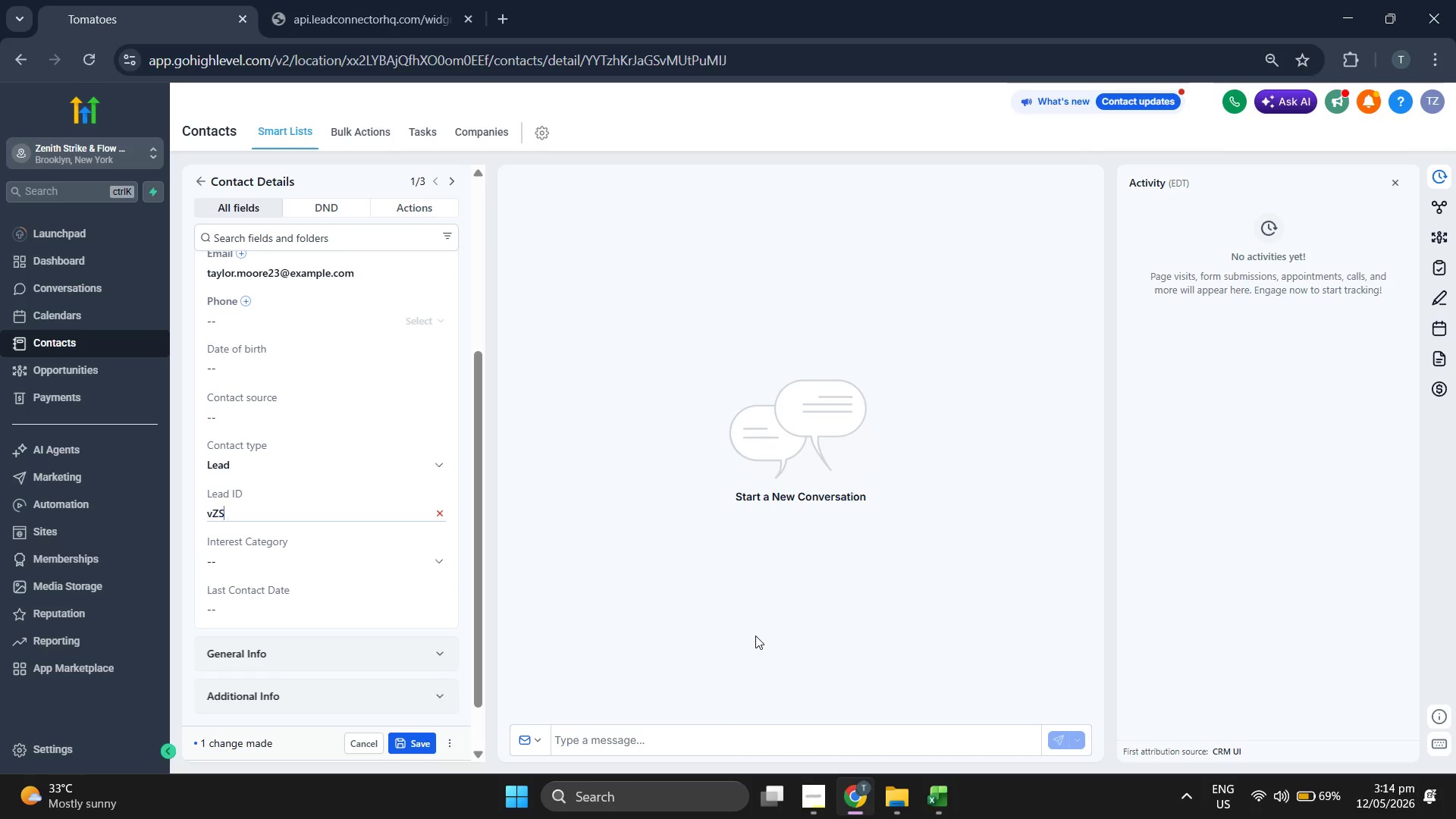 
key(Backspace)
 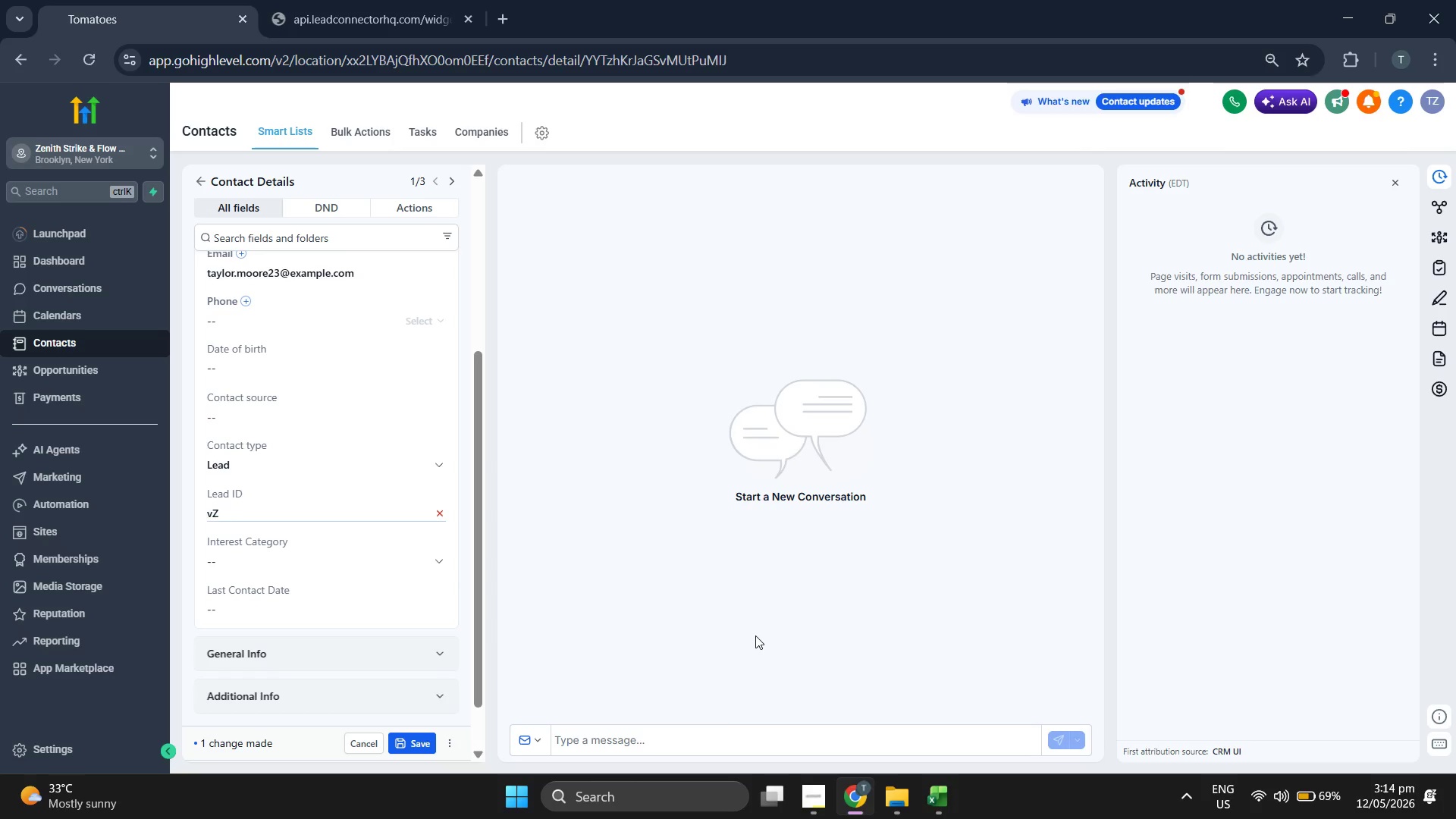 
key(Backspace)
 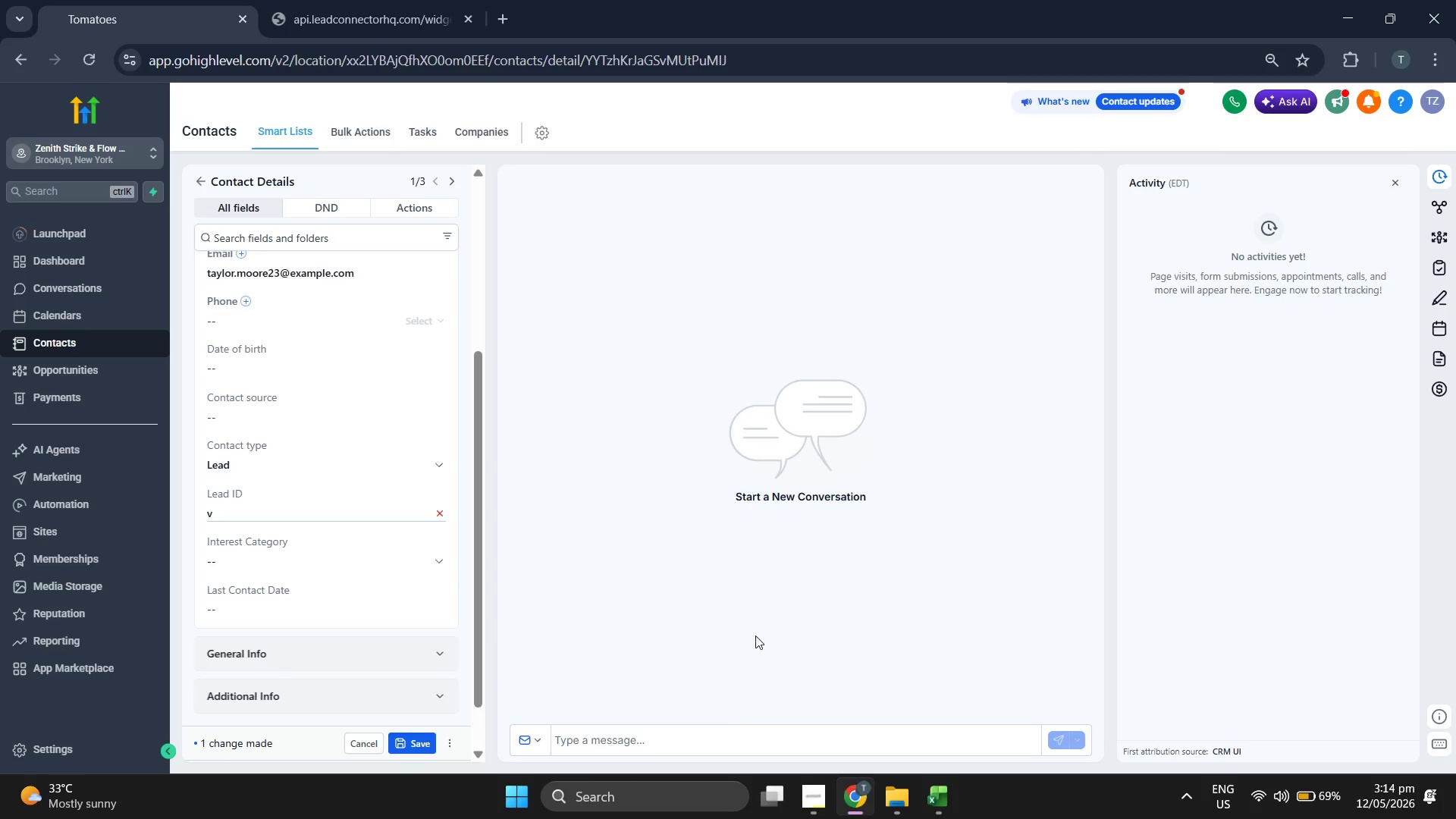 
key(Backspace)
 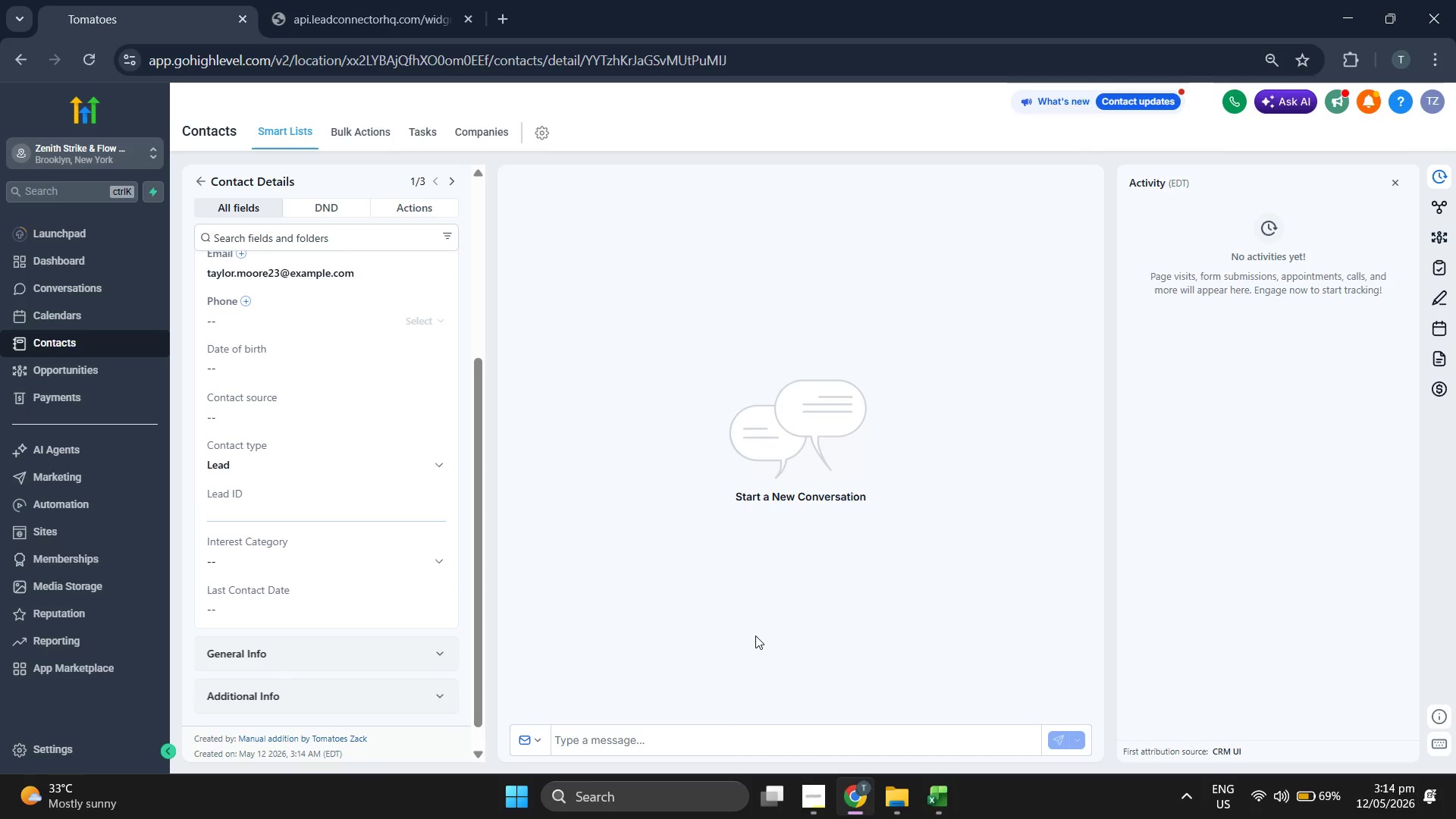 
key(Backspace)
 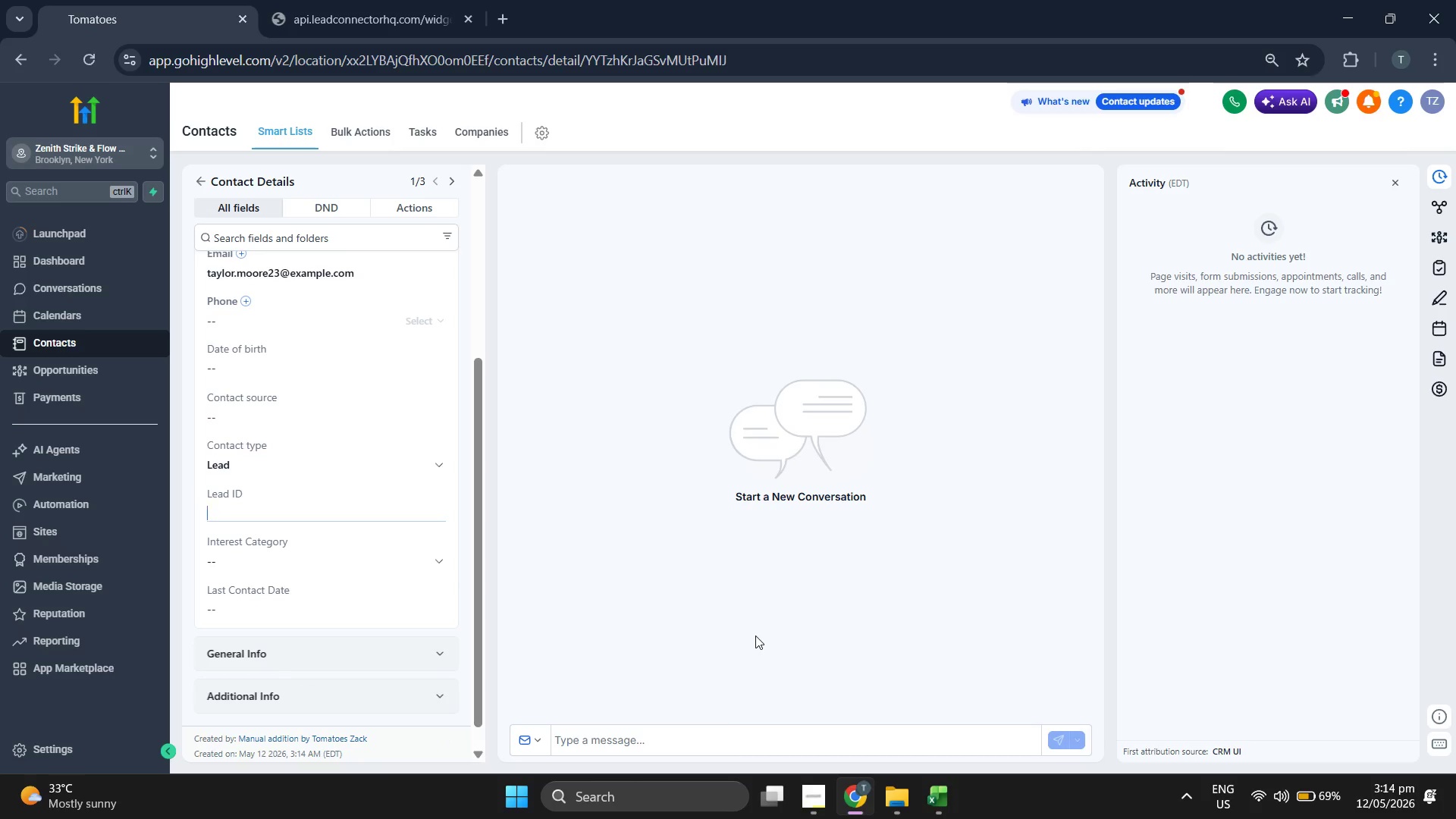 
key(Control+ControlLeft)
 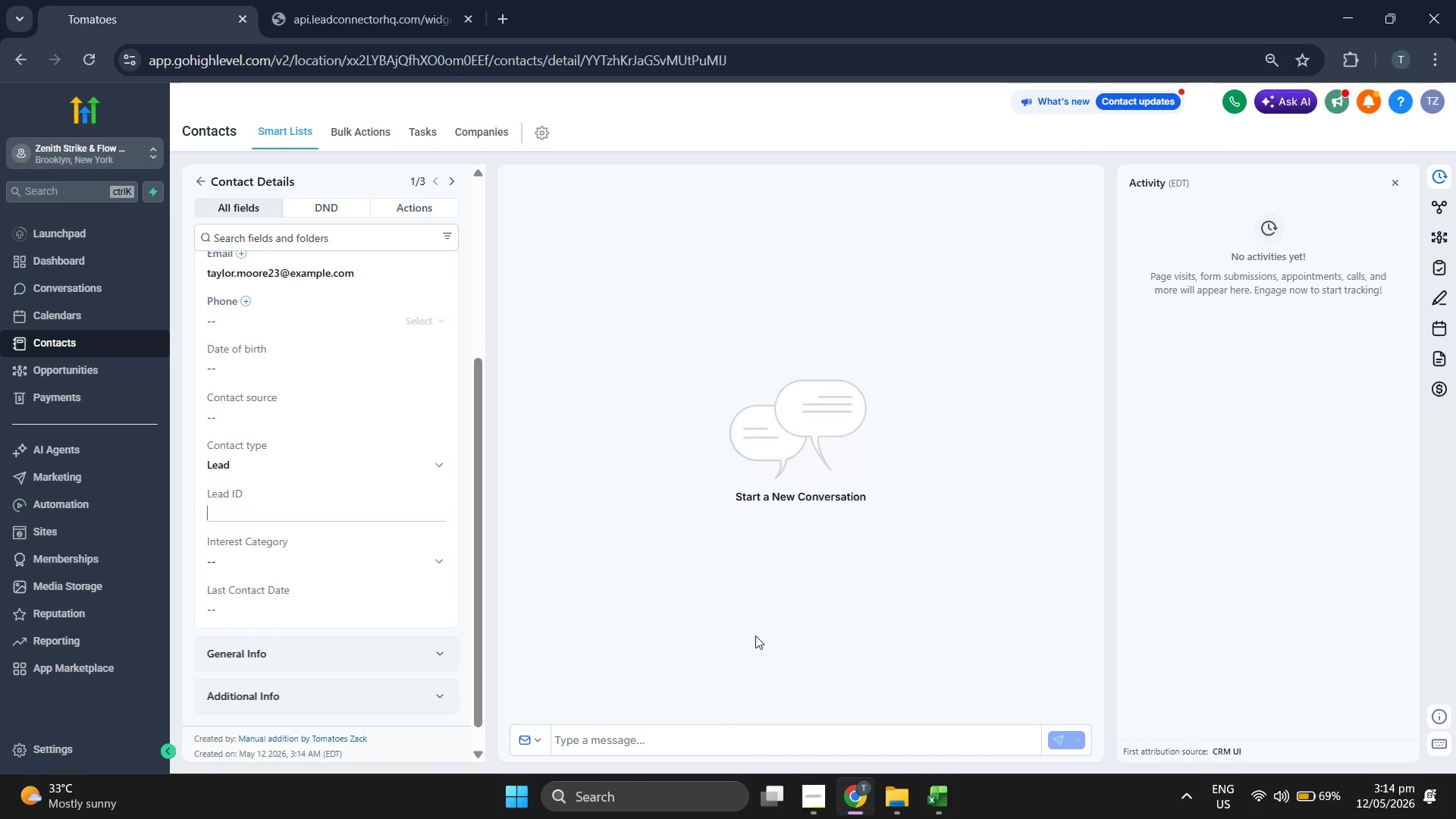 
key(Control+V)
 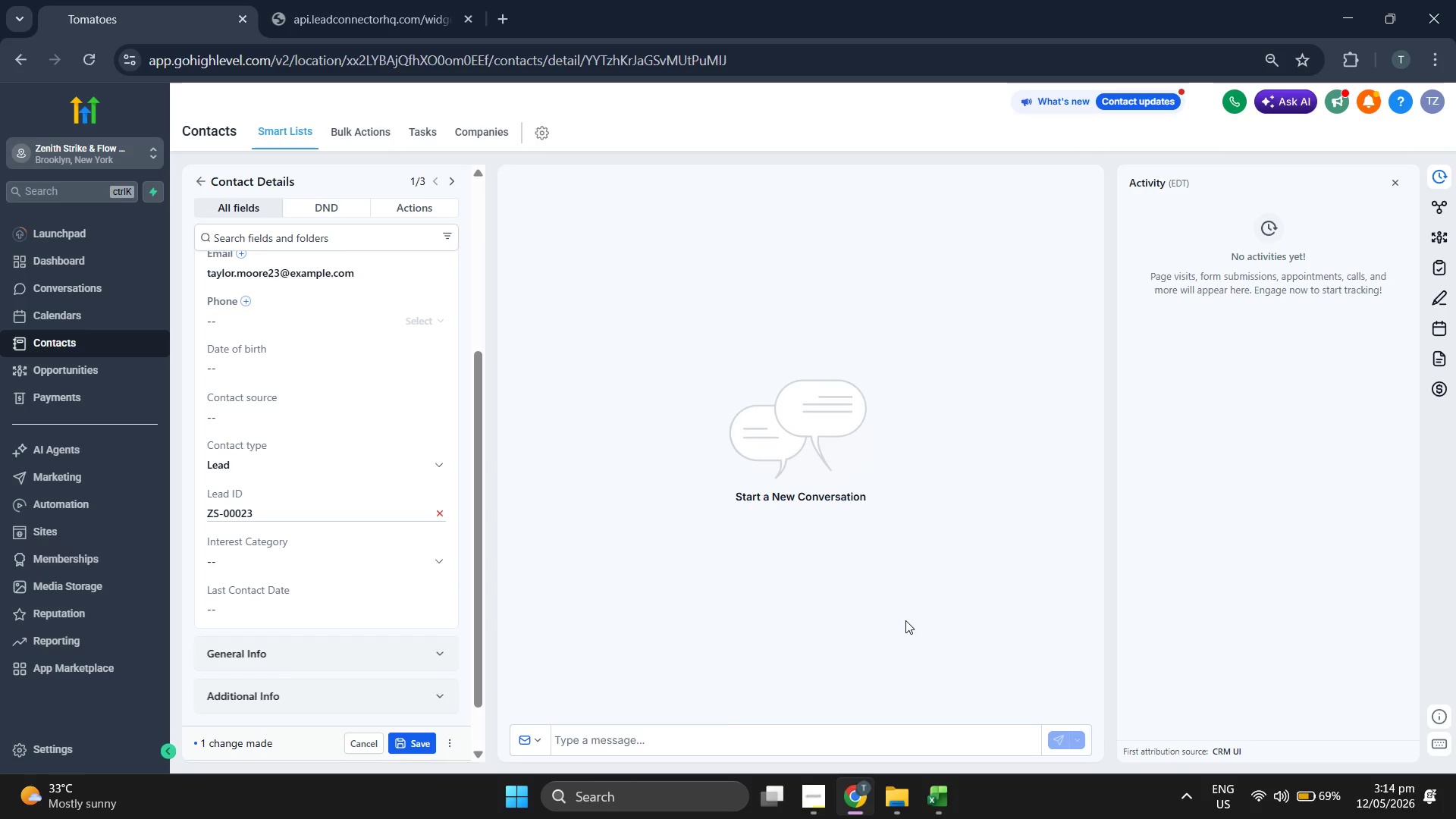 
left_click([938, 796])
 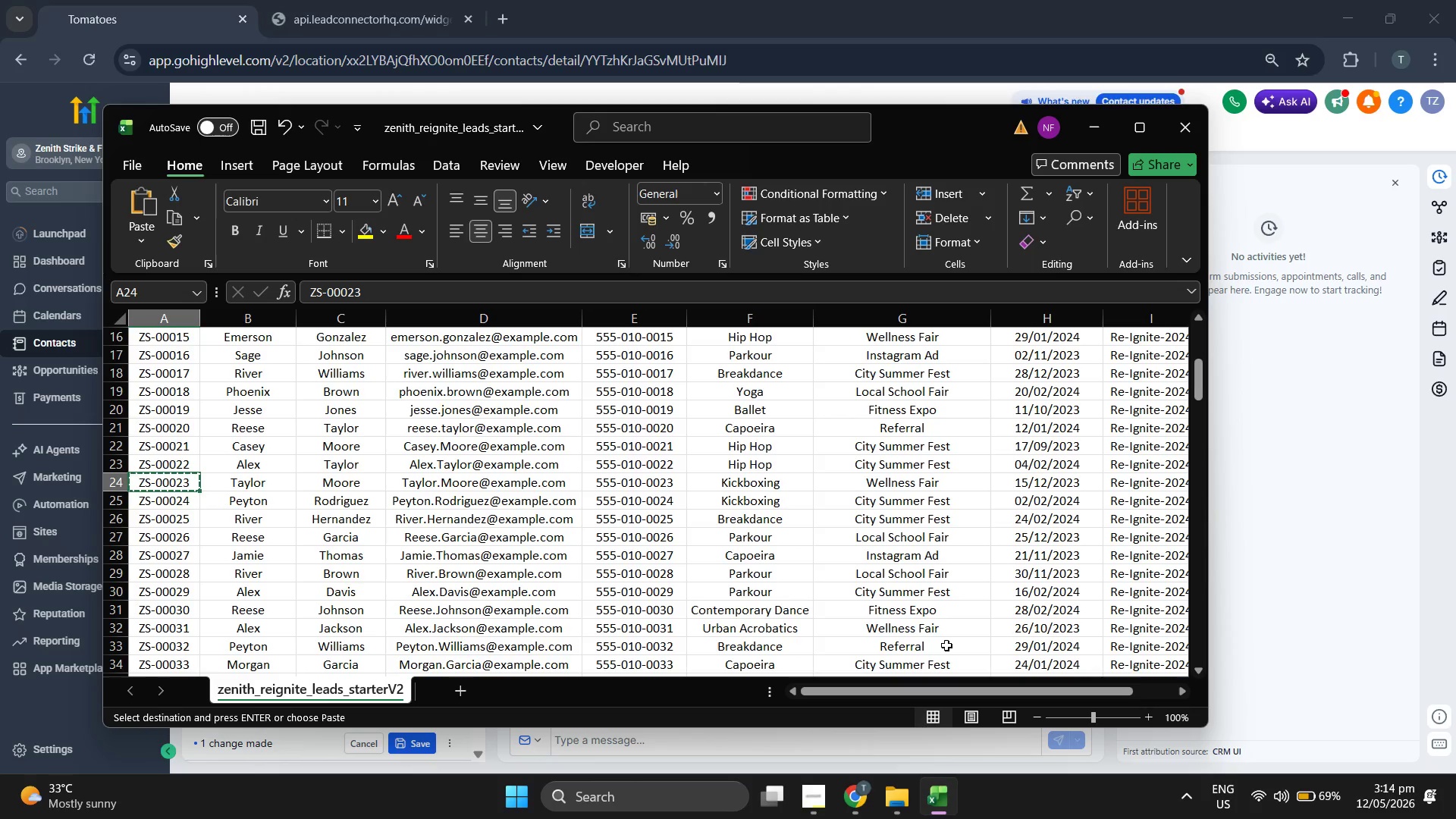 
key(ArrowRight)
 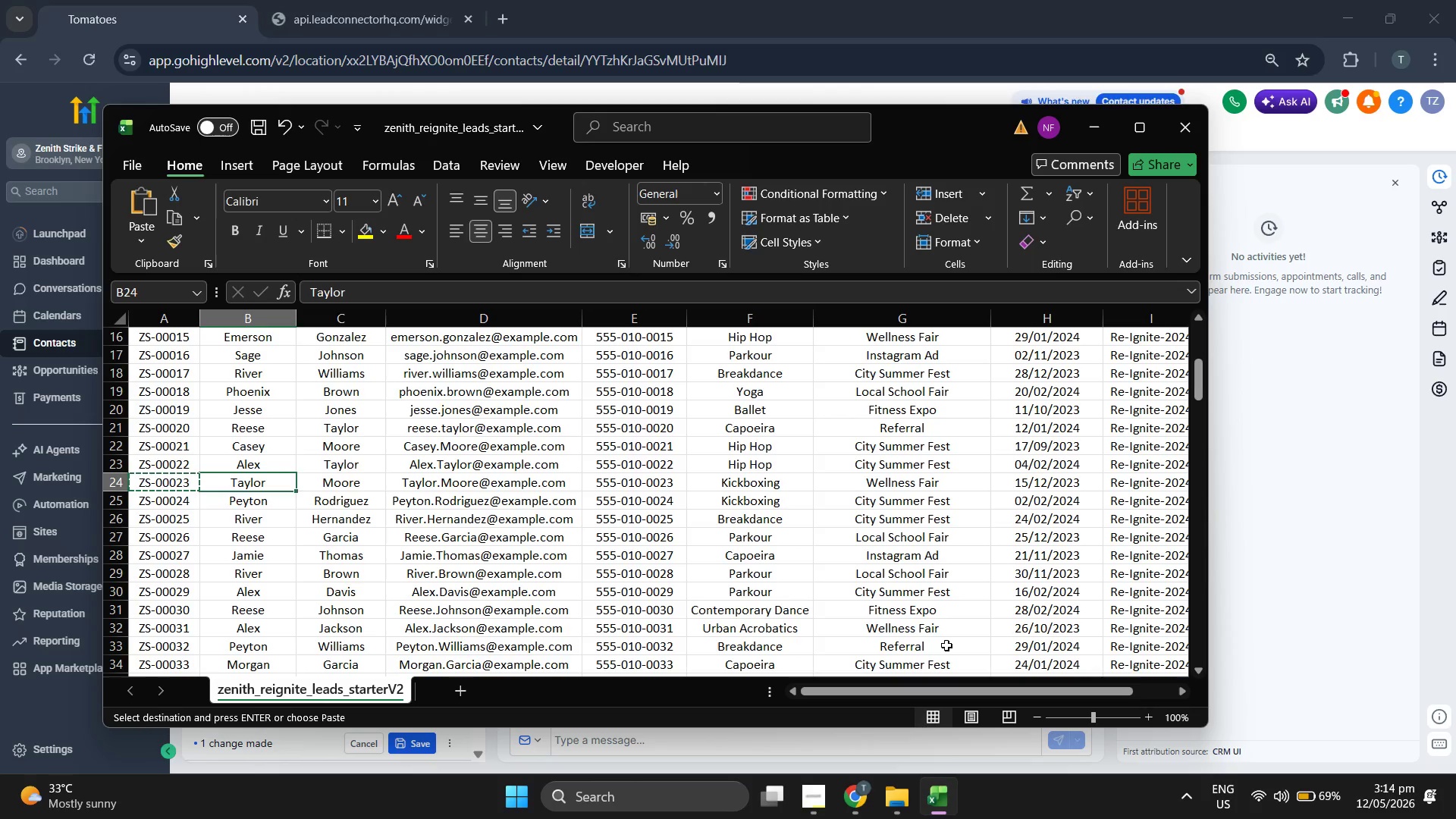 
key(ArrowRight)
 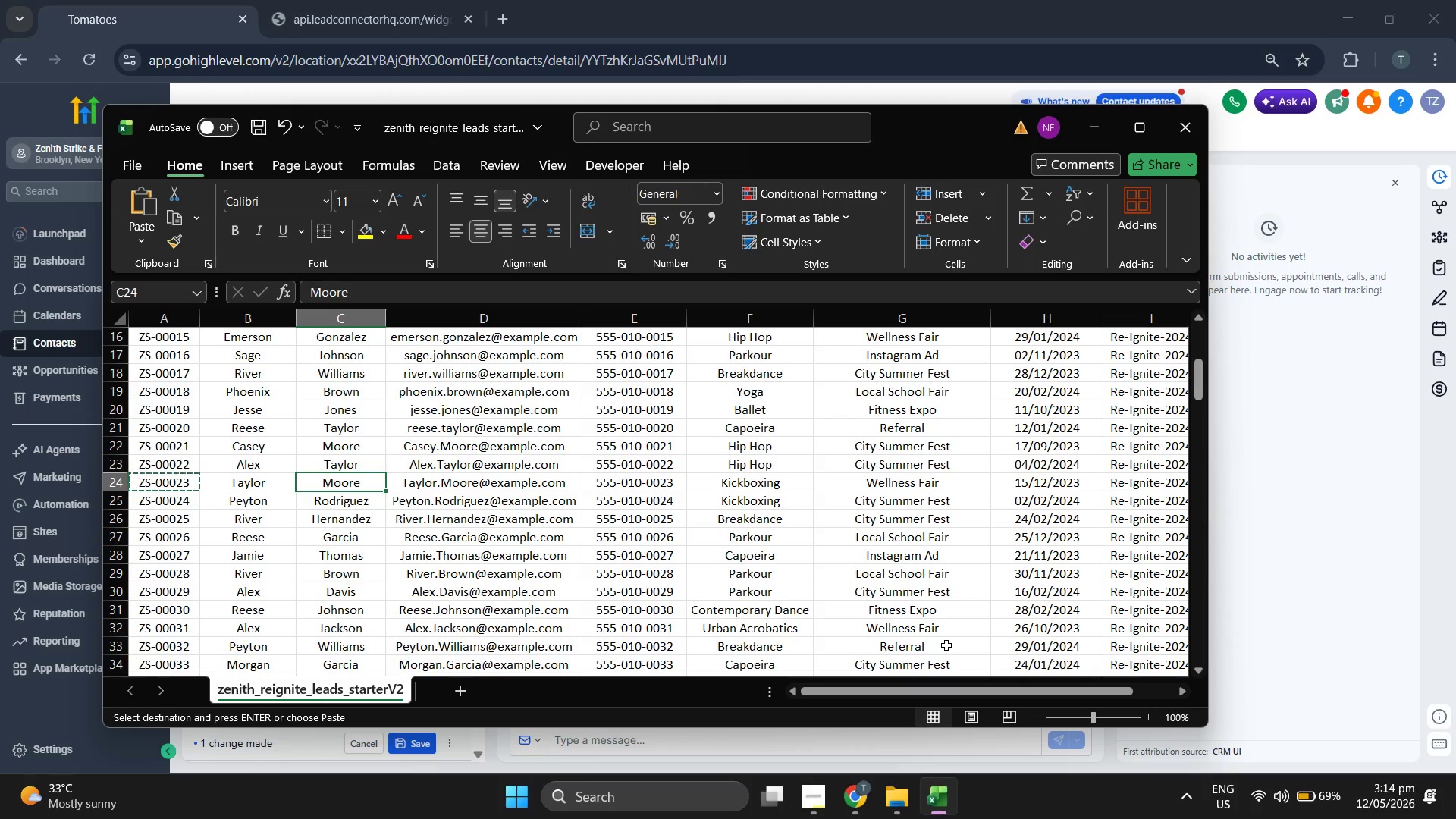 
key(ArrowRight)
 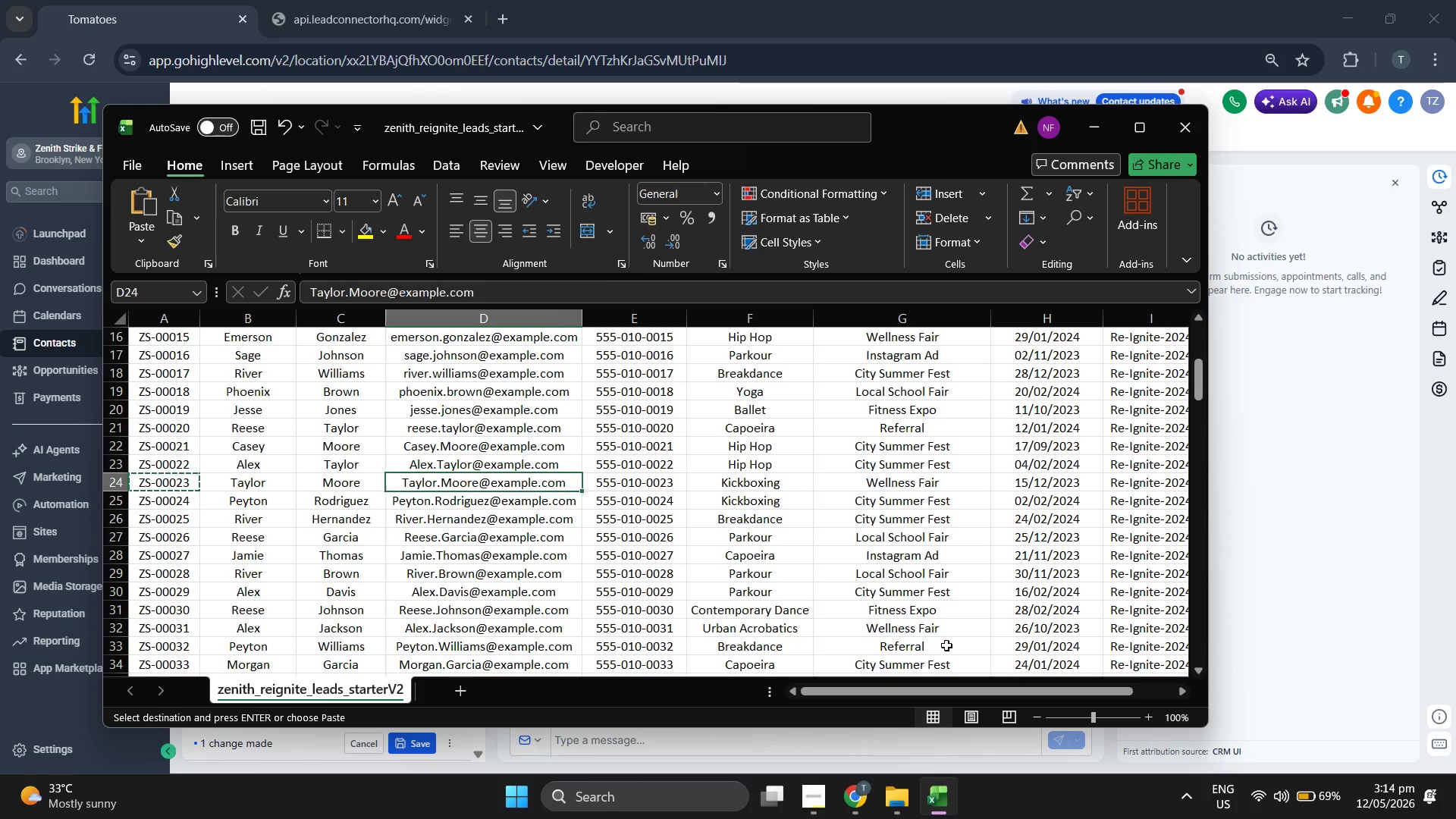 
key(ArrowRight)
 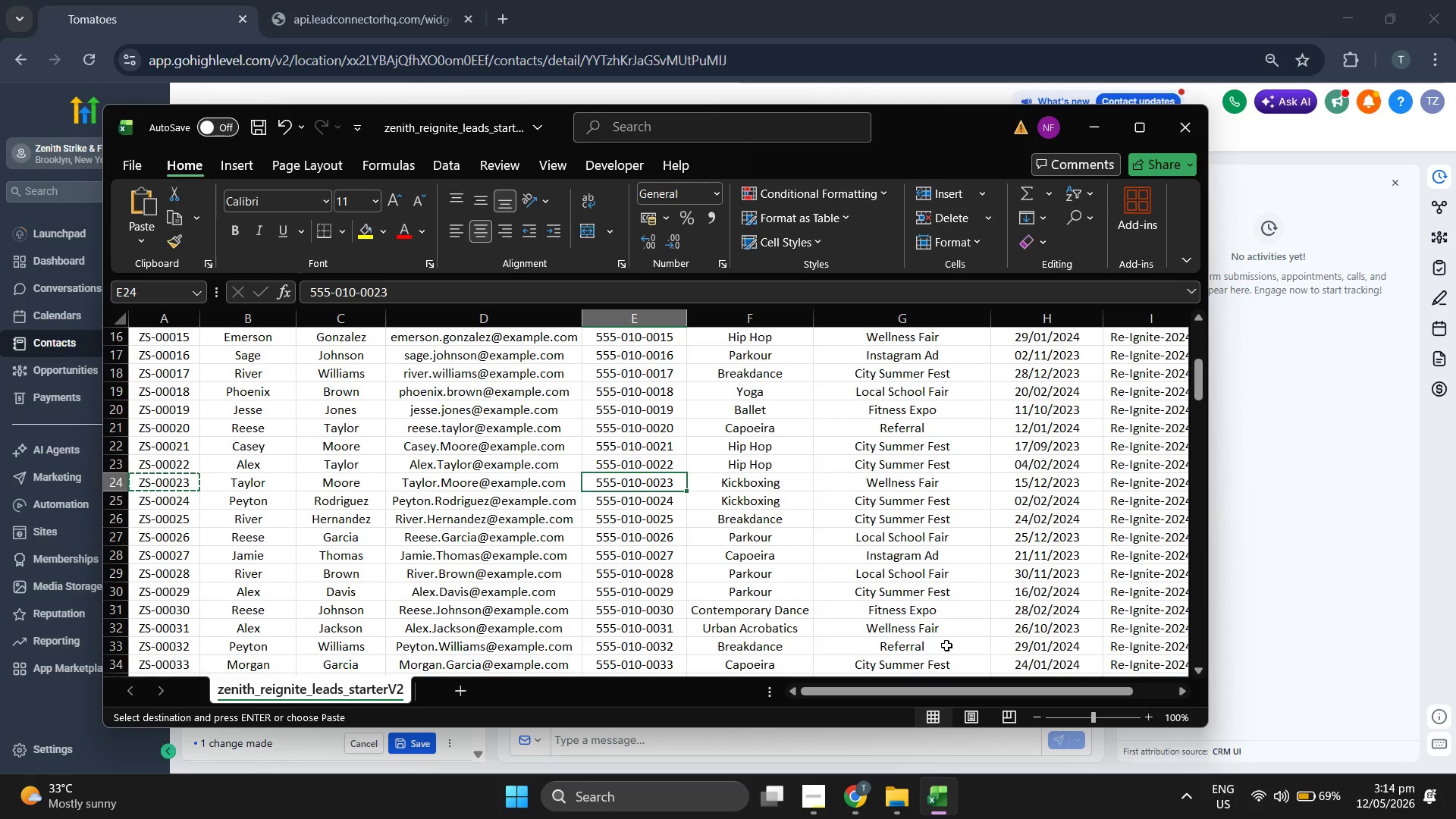 
key(Control+ControlLeft)
 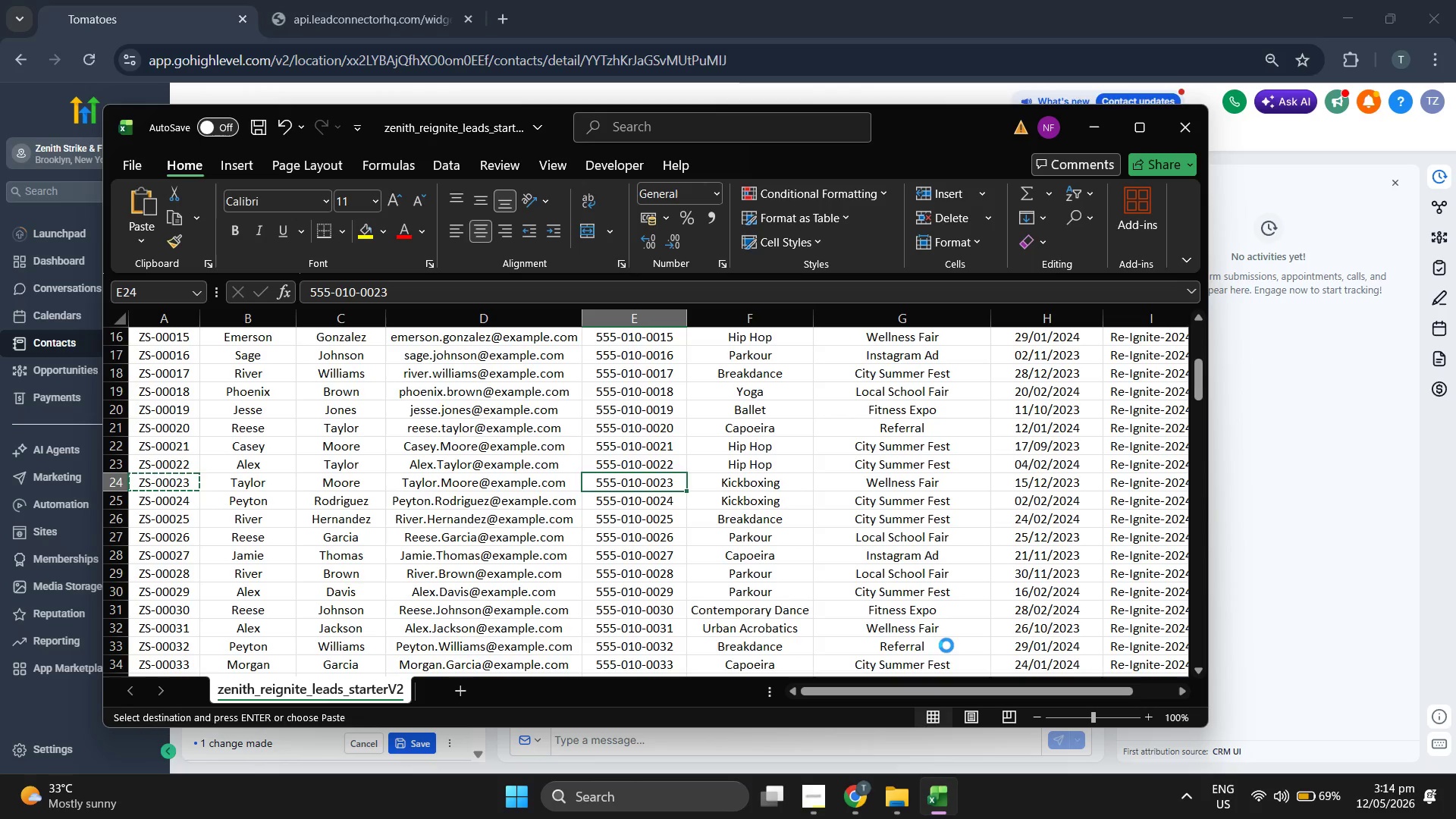 
key(Control+C)
 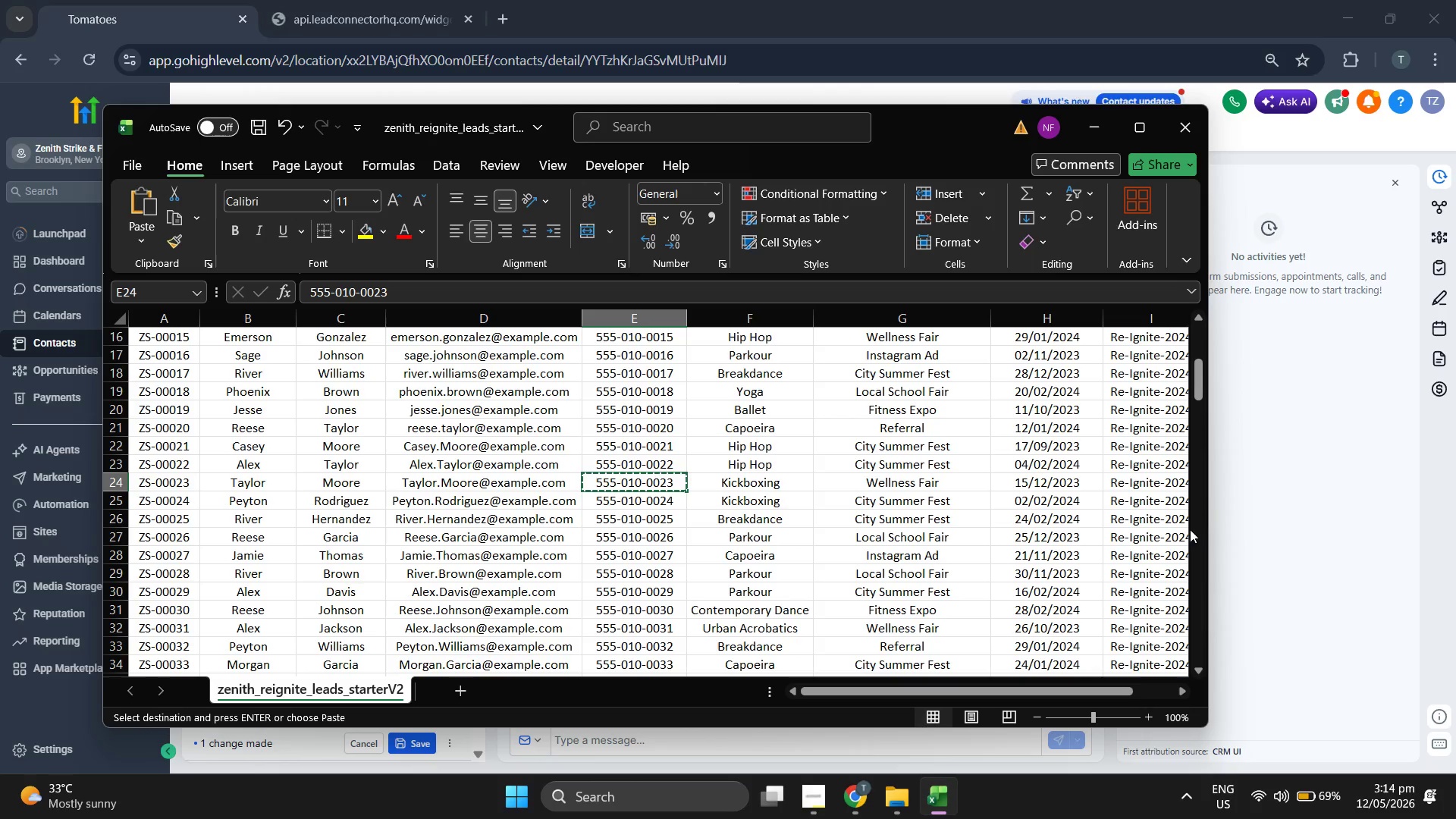 
left_click([1273, 479])
 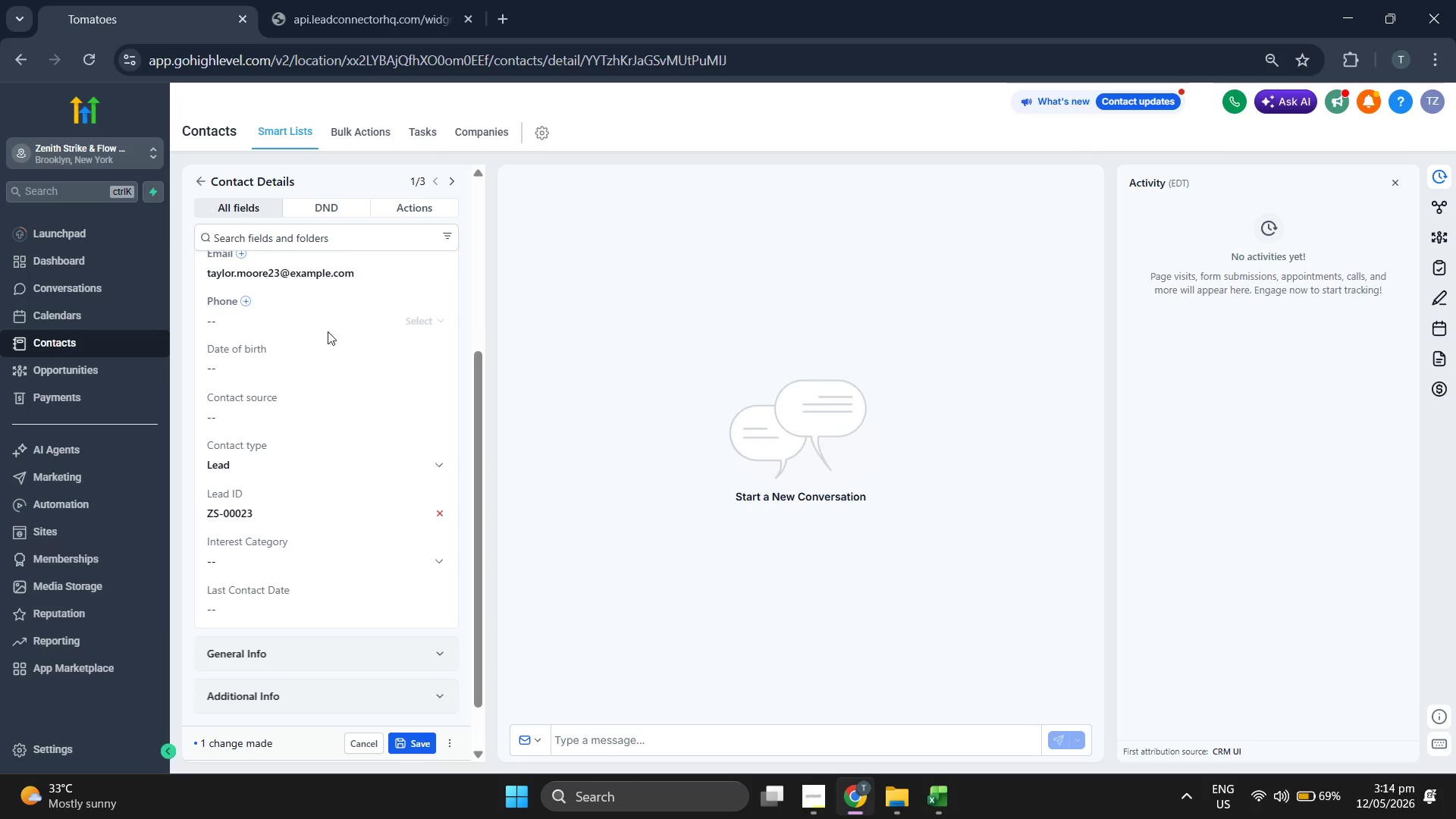 
left_click([324, 324])
 